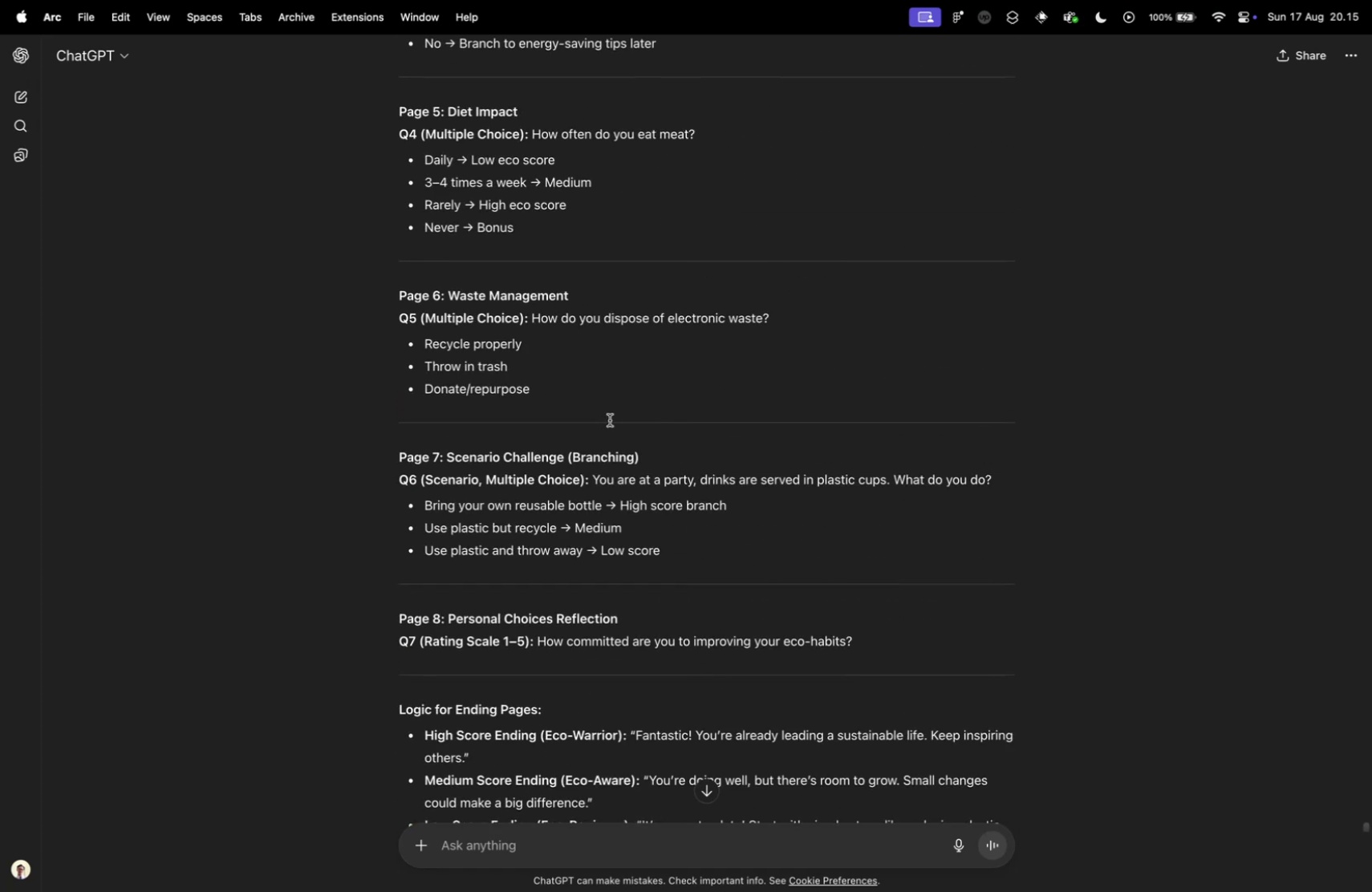 
key(Control+ControlLeft)
 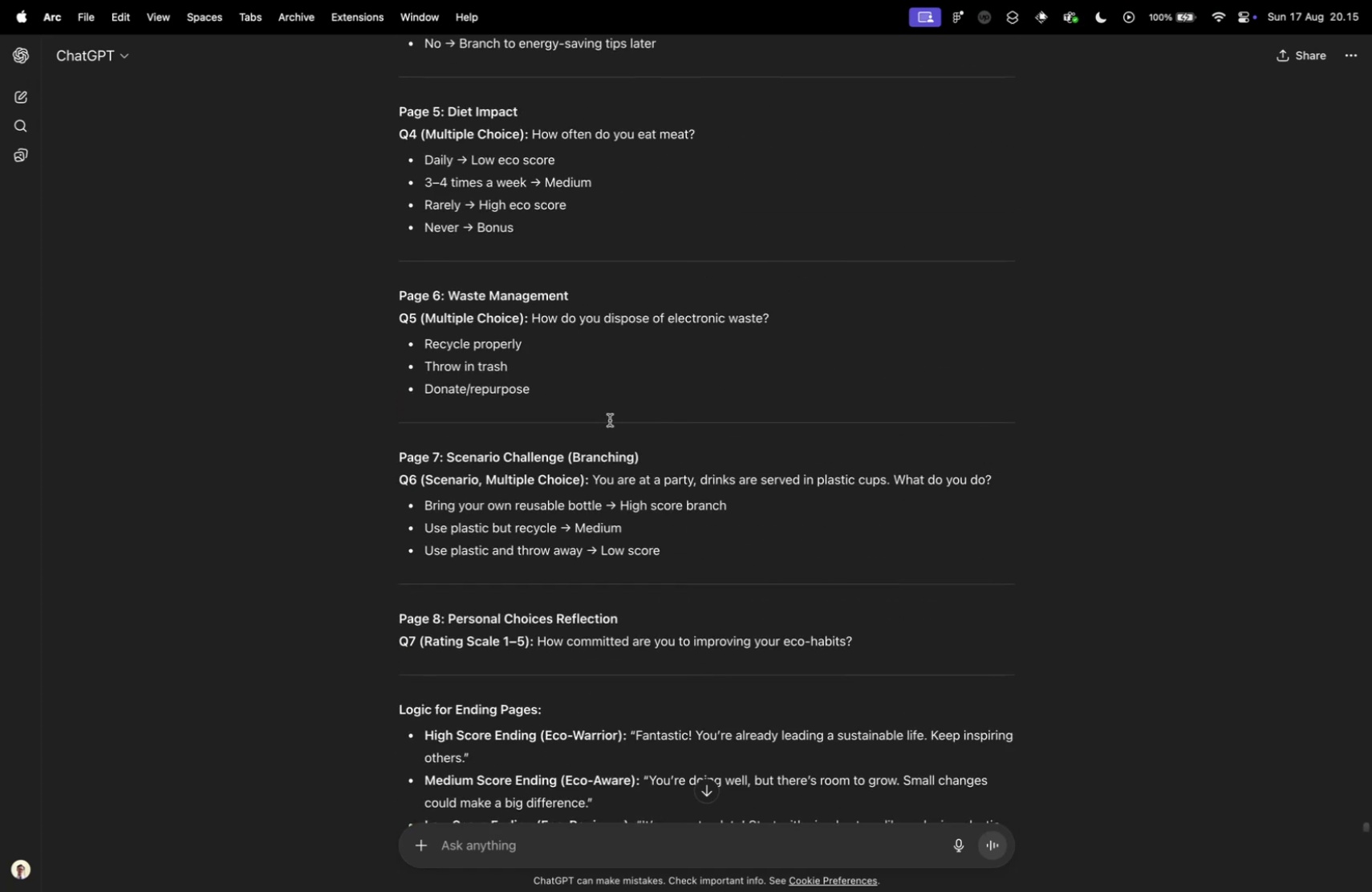 
key(Control+Tab)
 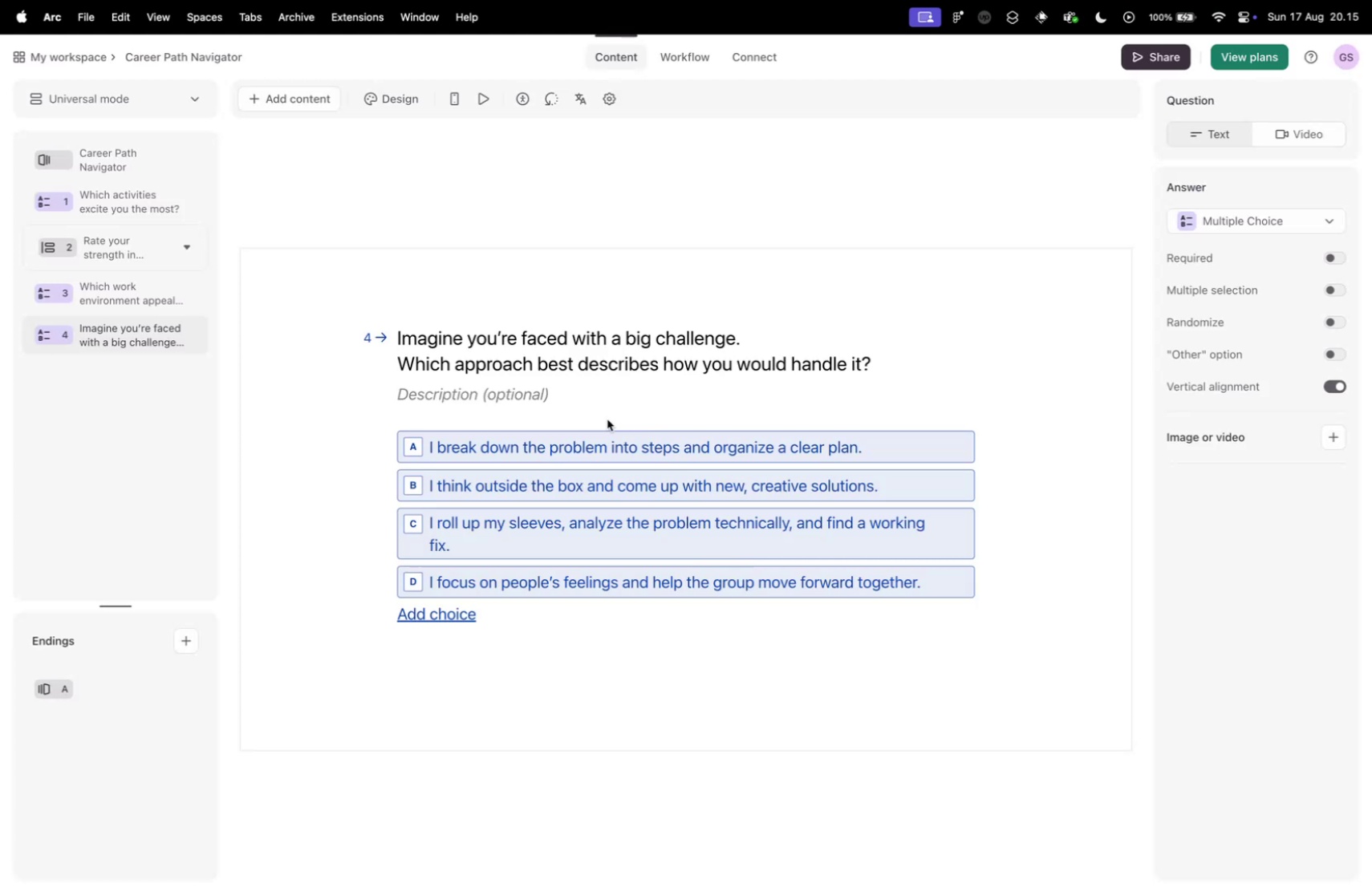 
scroll: coordinate [550, 407], scroll_direction: down, amount: 16.0
 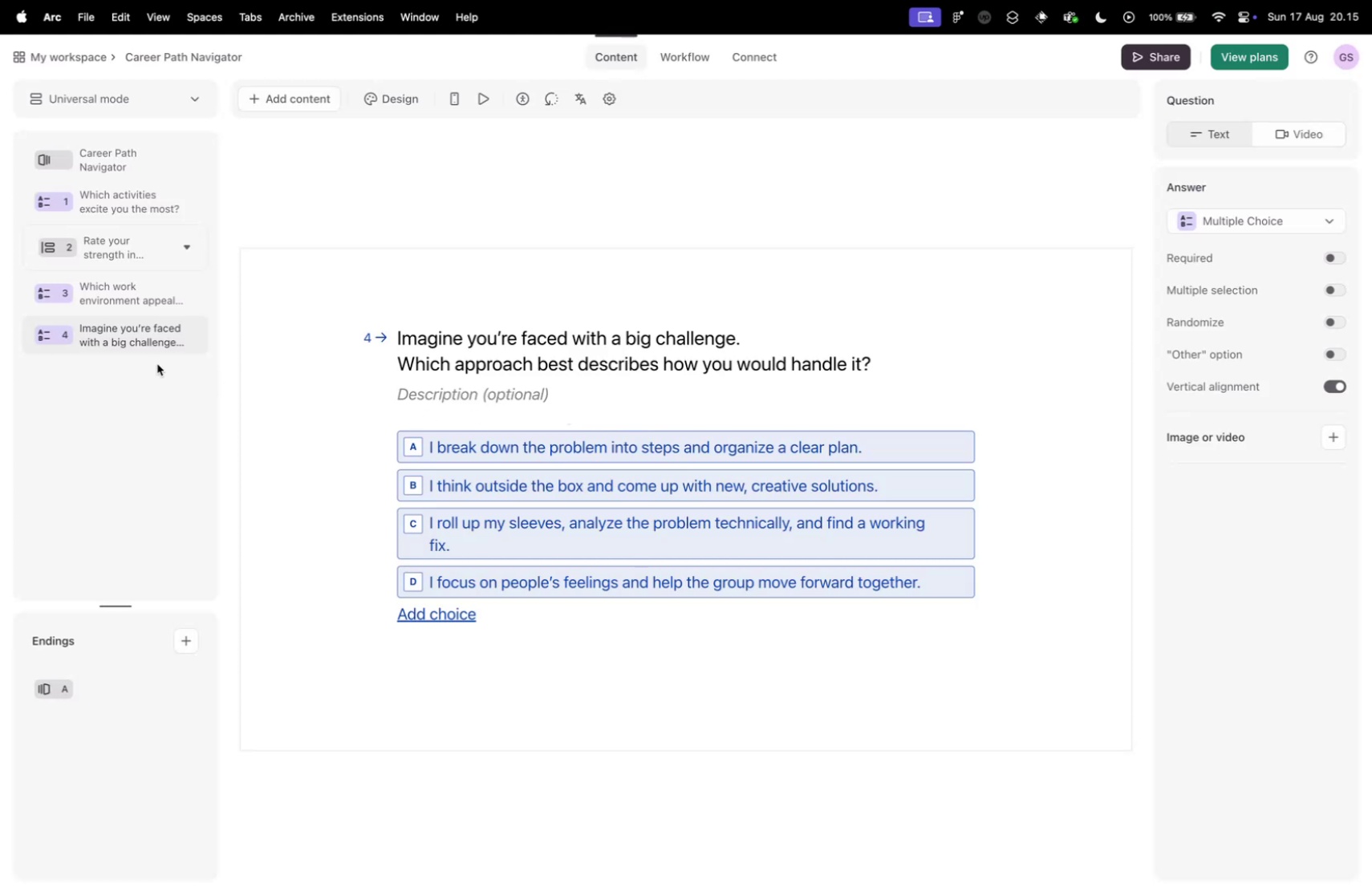 
key(Control+ControlLeft)
 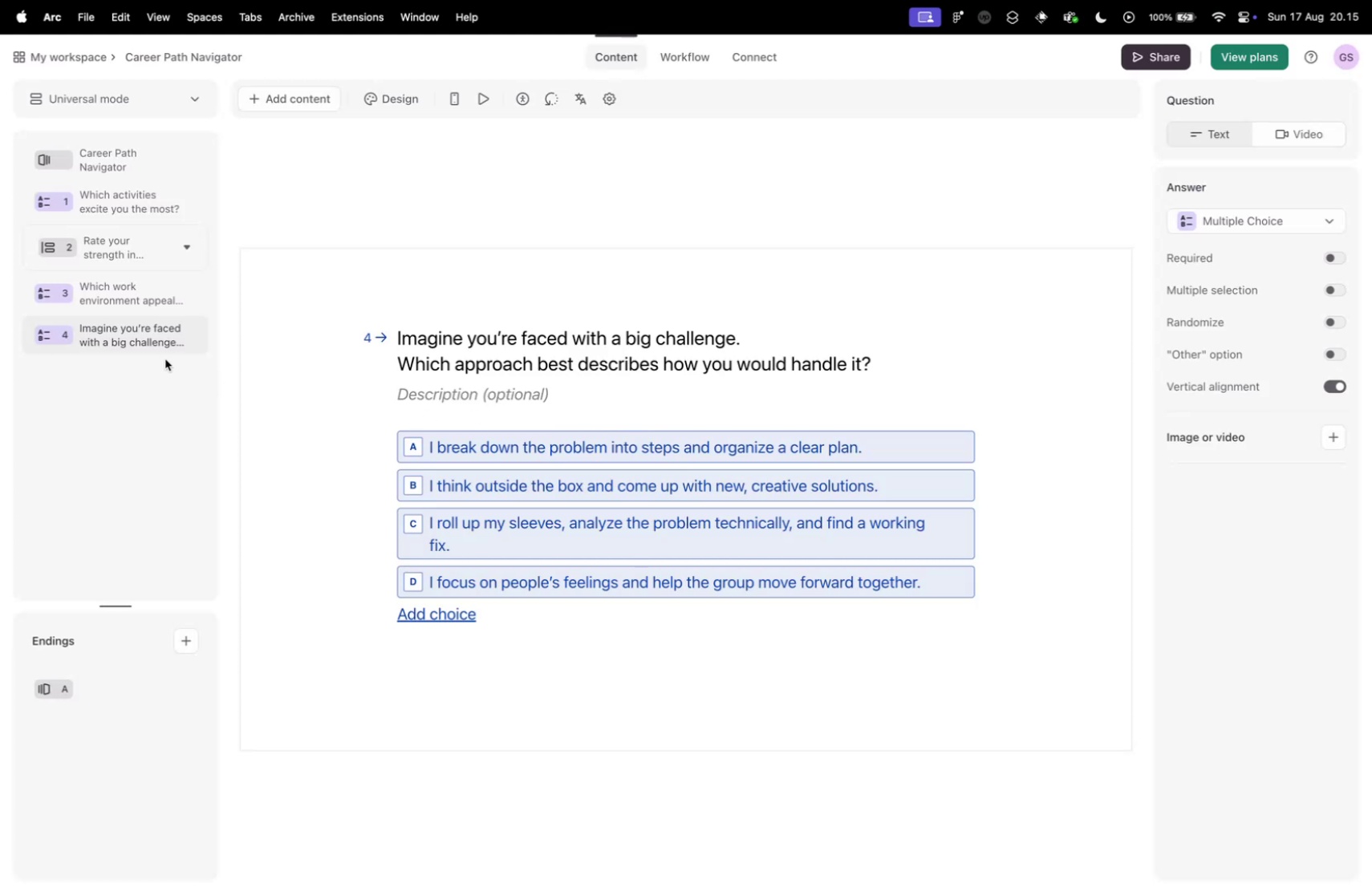 
key(Control+Tab)
 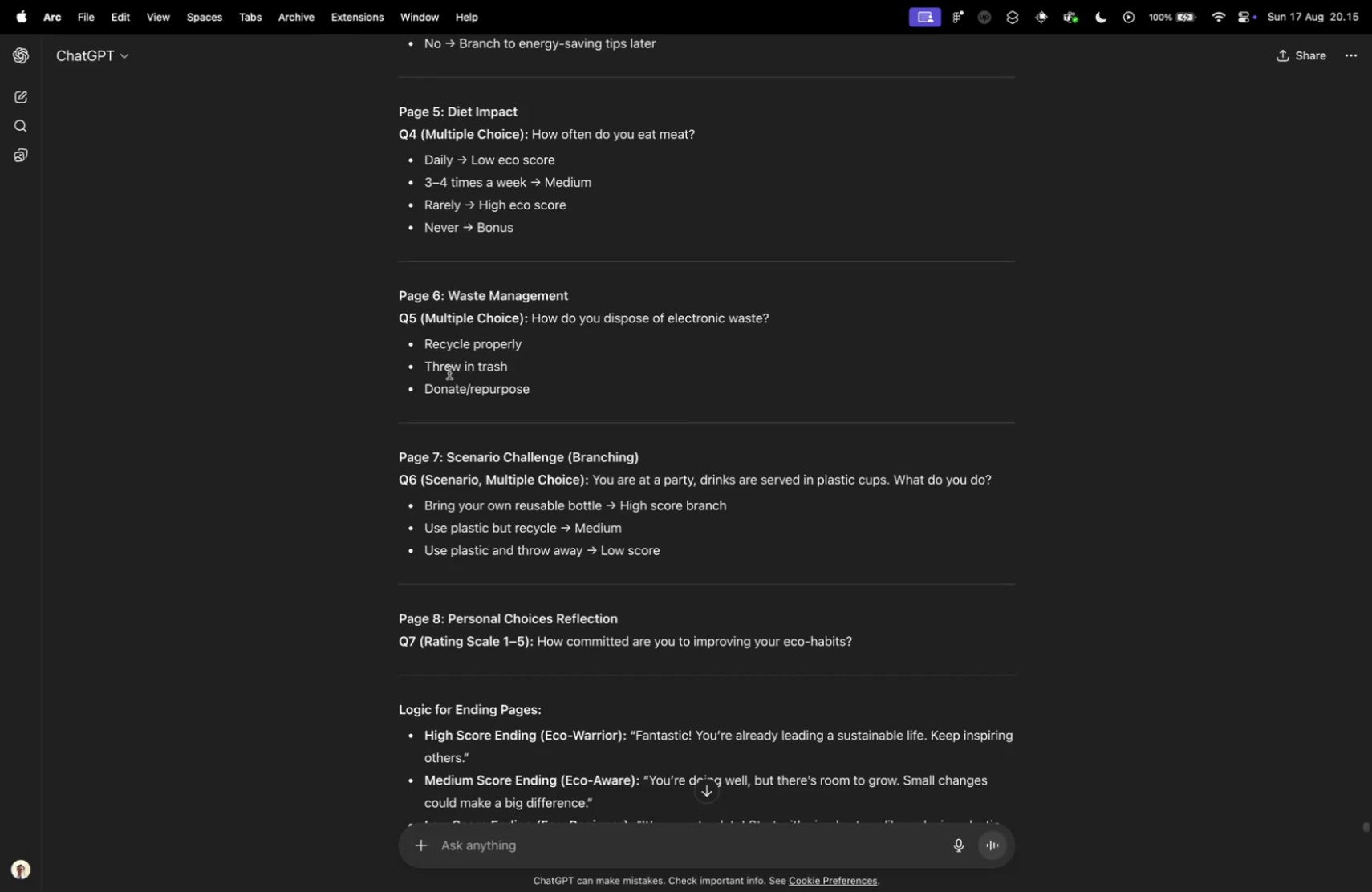 
scroll: coordinate [449, 370], scroll_direction: up, amount: 48.0
 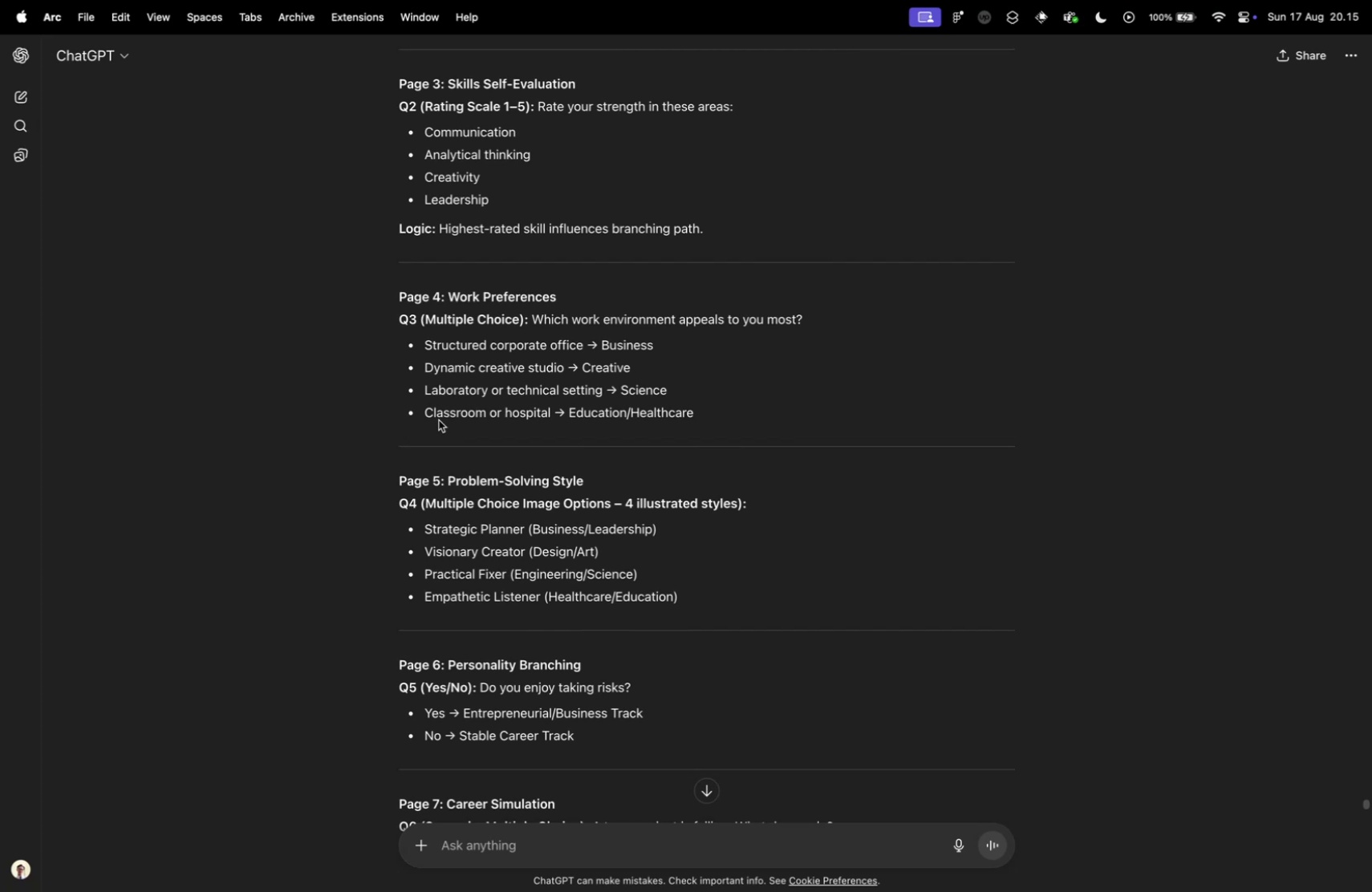 
scroll: coordinate [439, 416], scroll_direction: down, amount: 15.0
 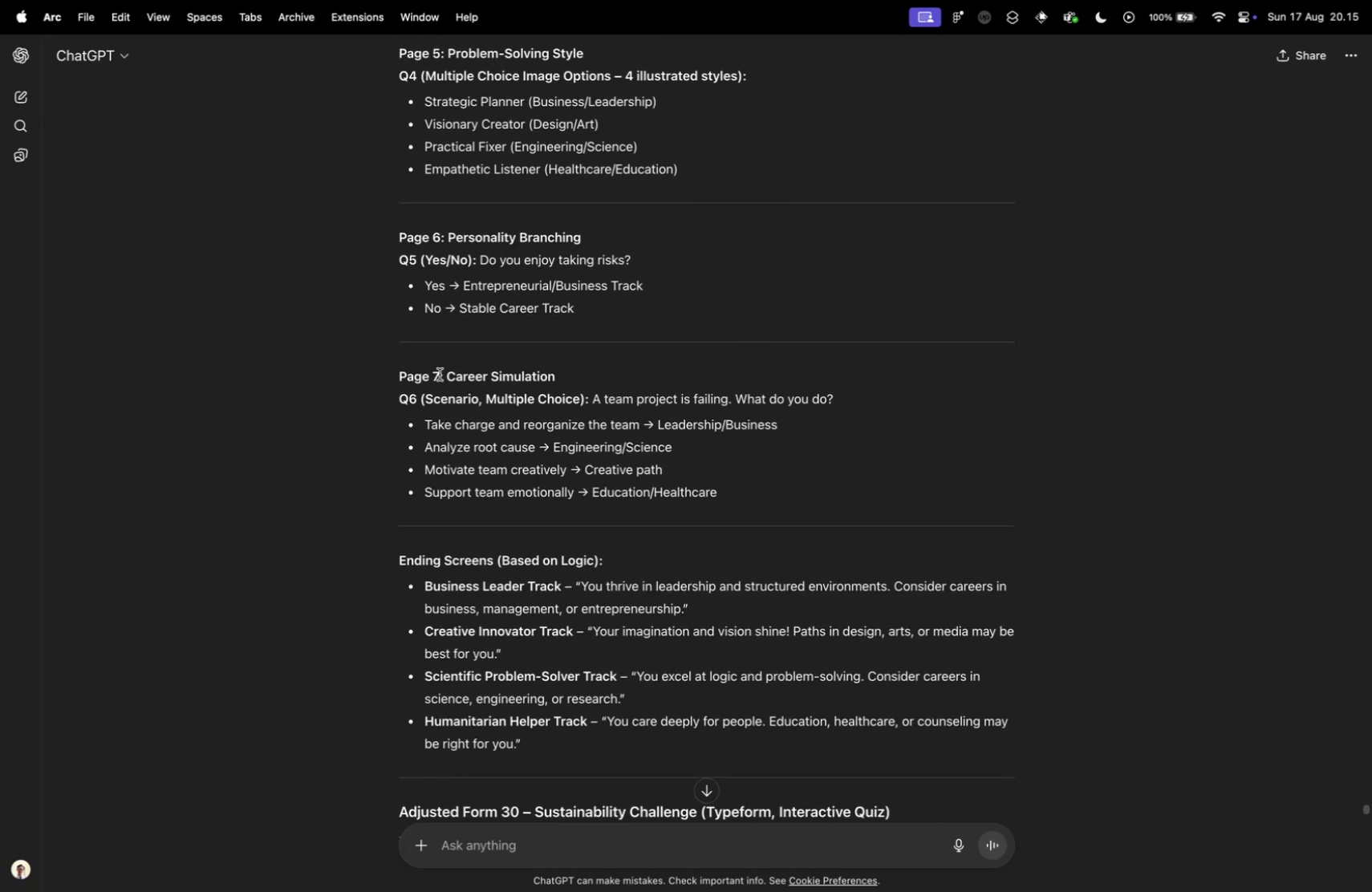 
scroll: coordinate [449, 319], scroll_direction: up, amount: 2.0
 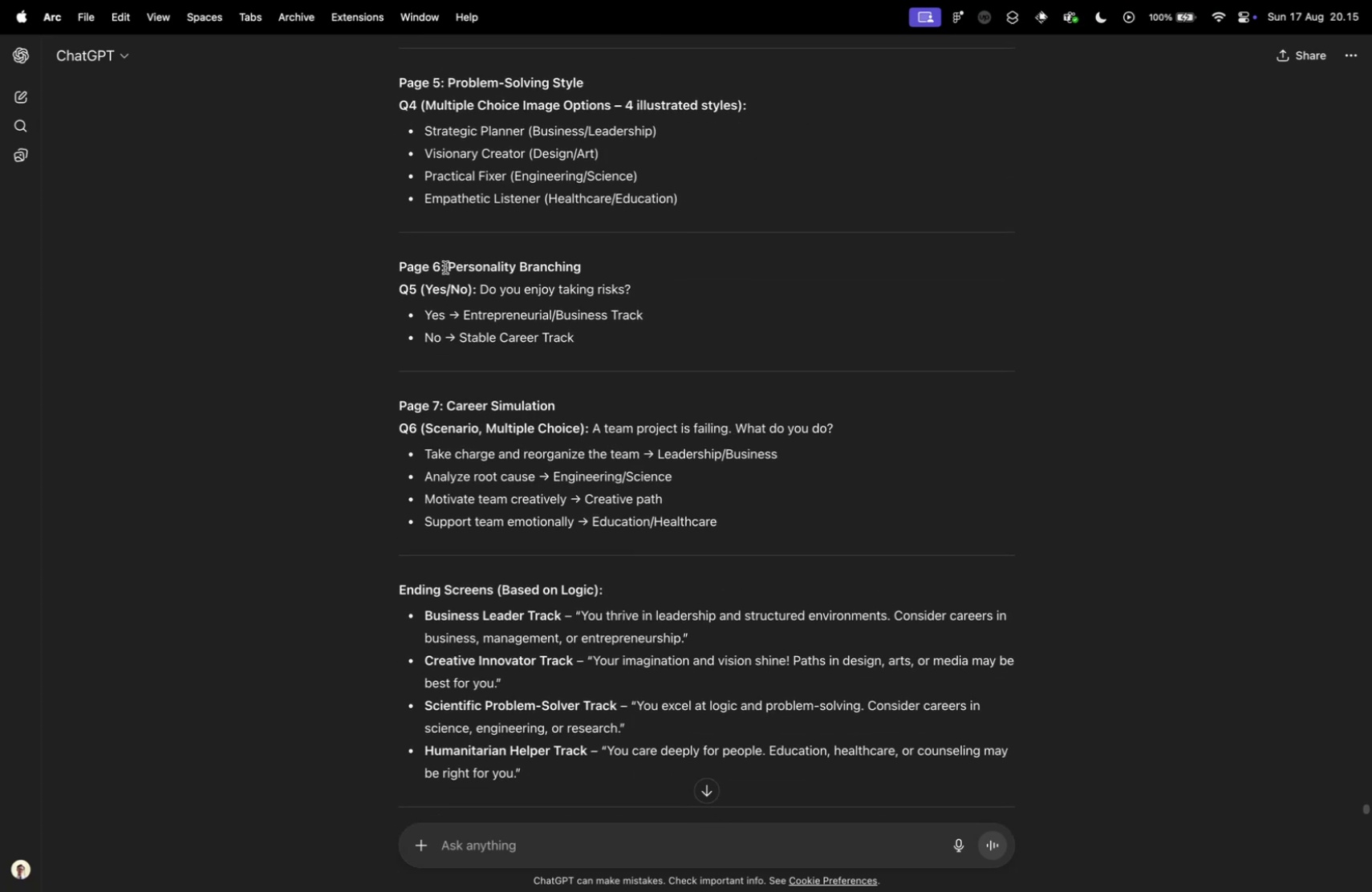 
left_click_drag(start_coordinate=[449, 267], to_coordinate=[593, 264])
 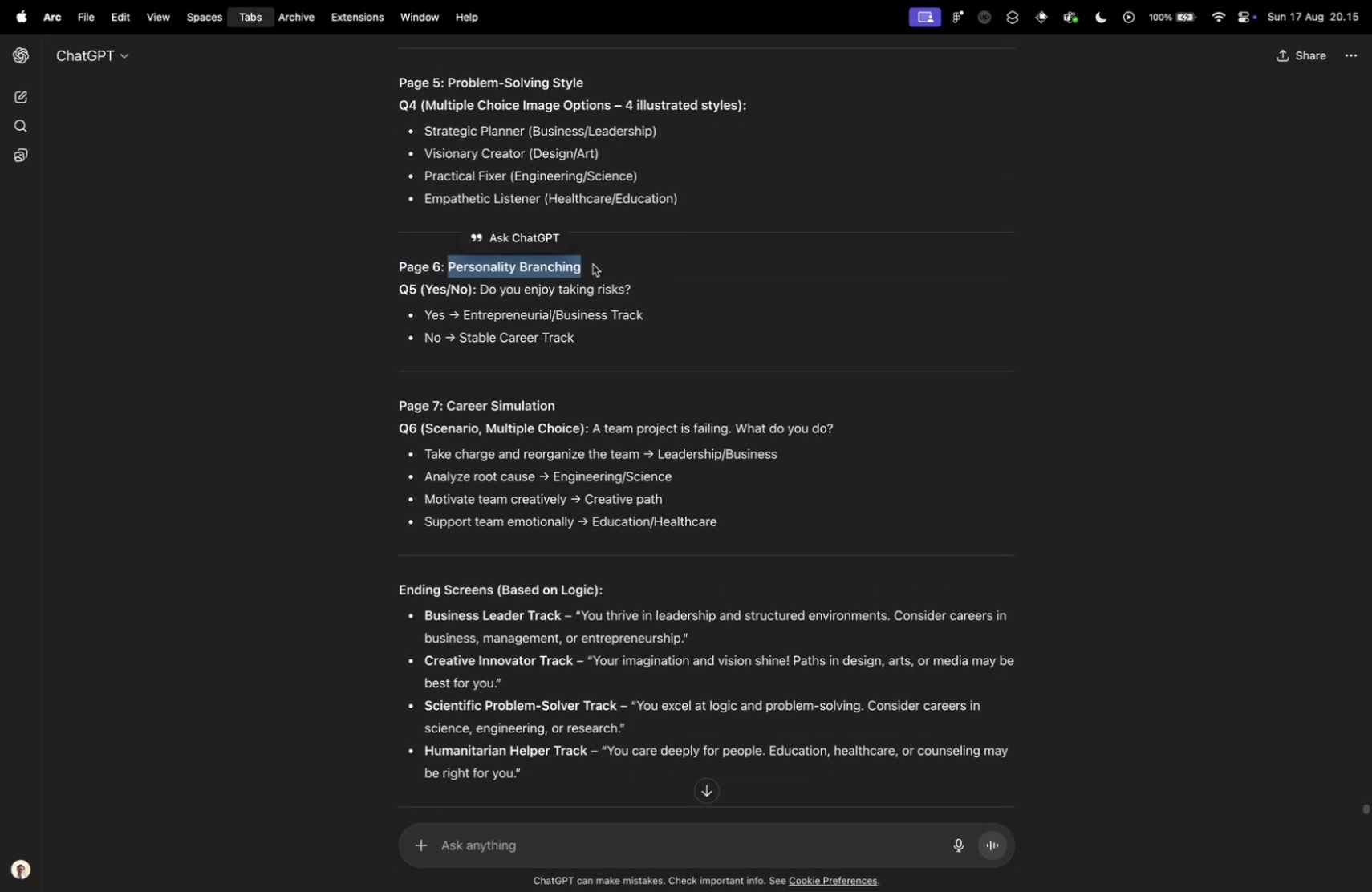 
key(Meta+CommandLeft)
 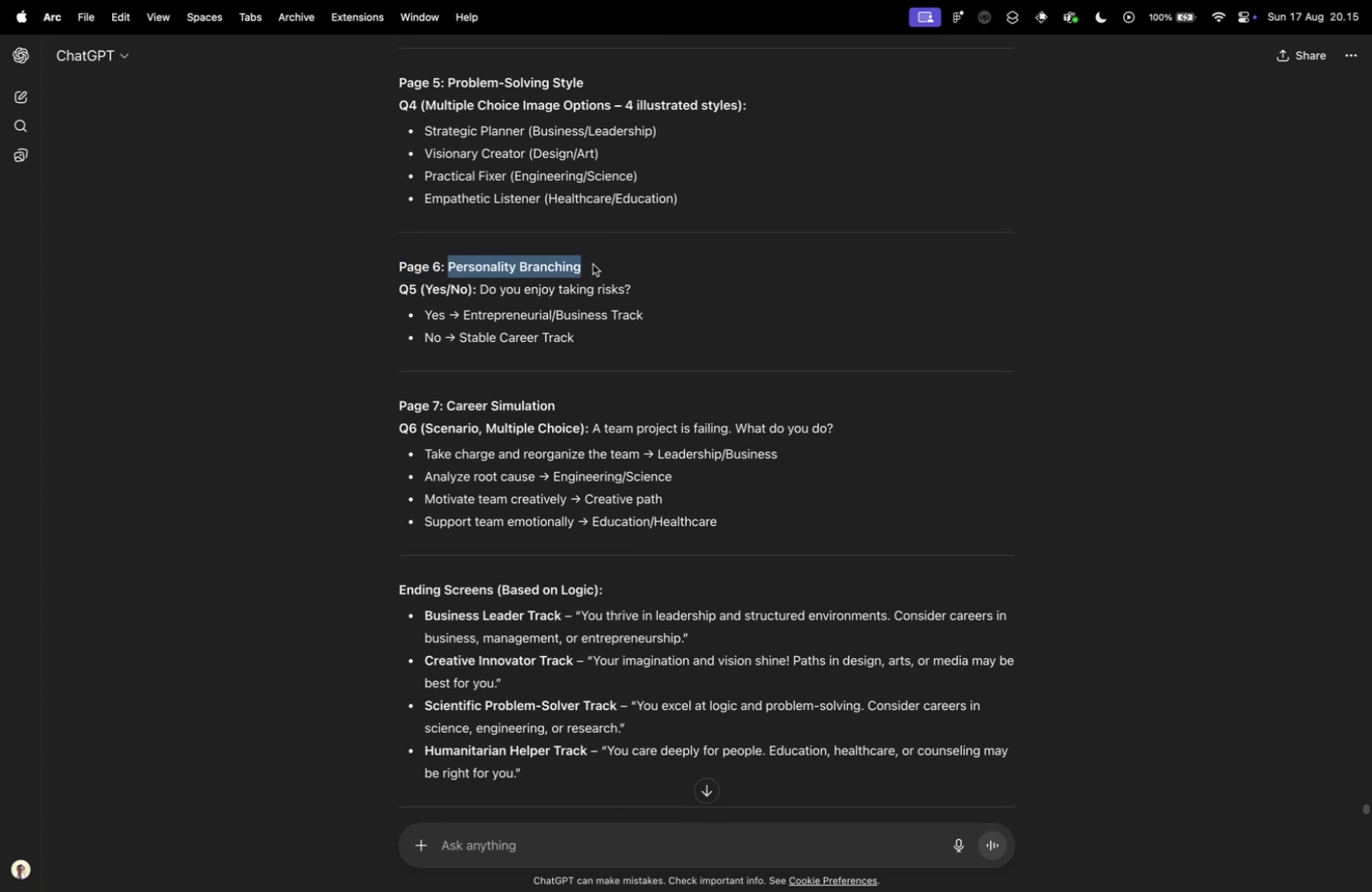 
key(Meta+C)
 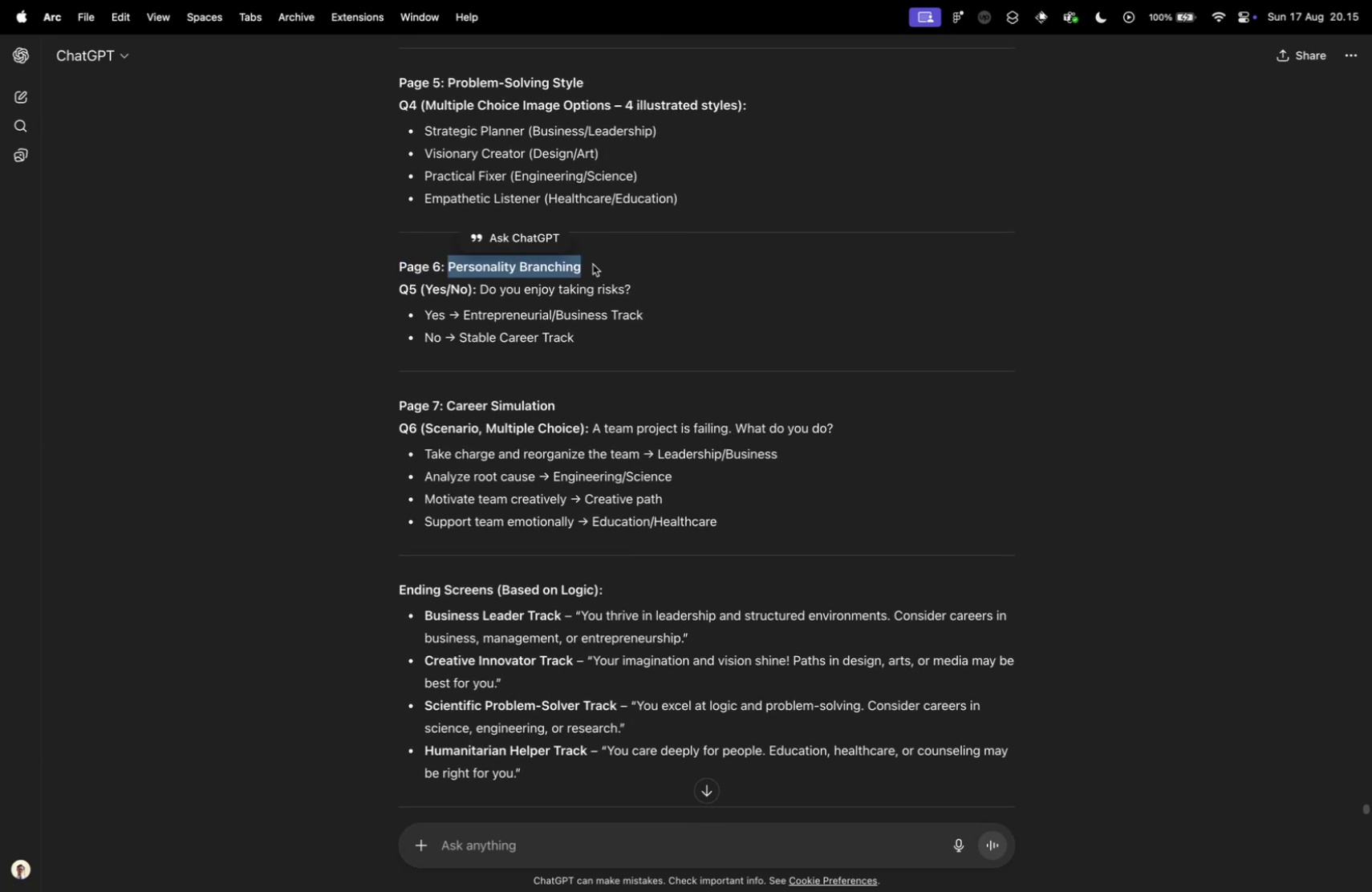 
key(Control+ControlLeft)
 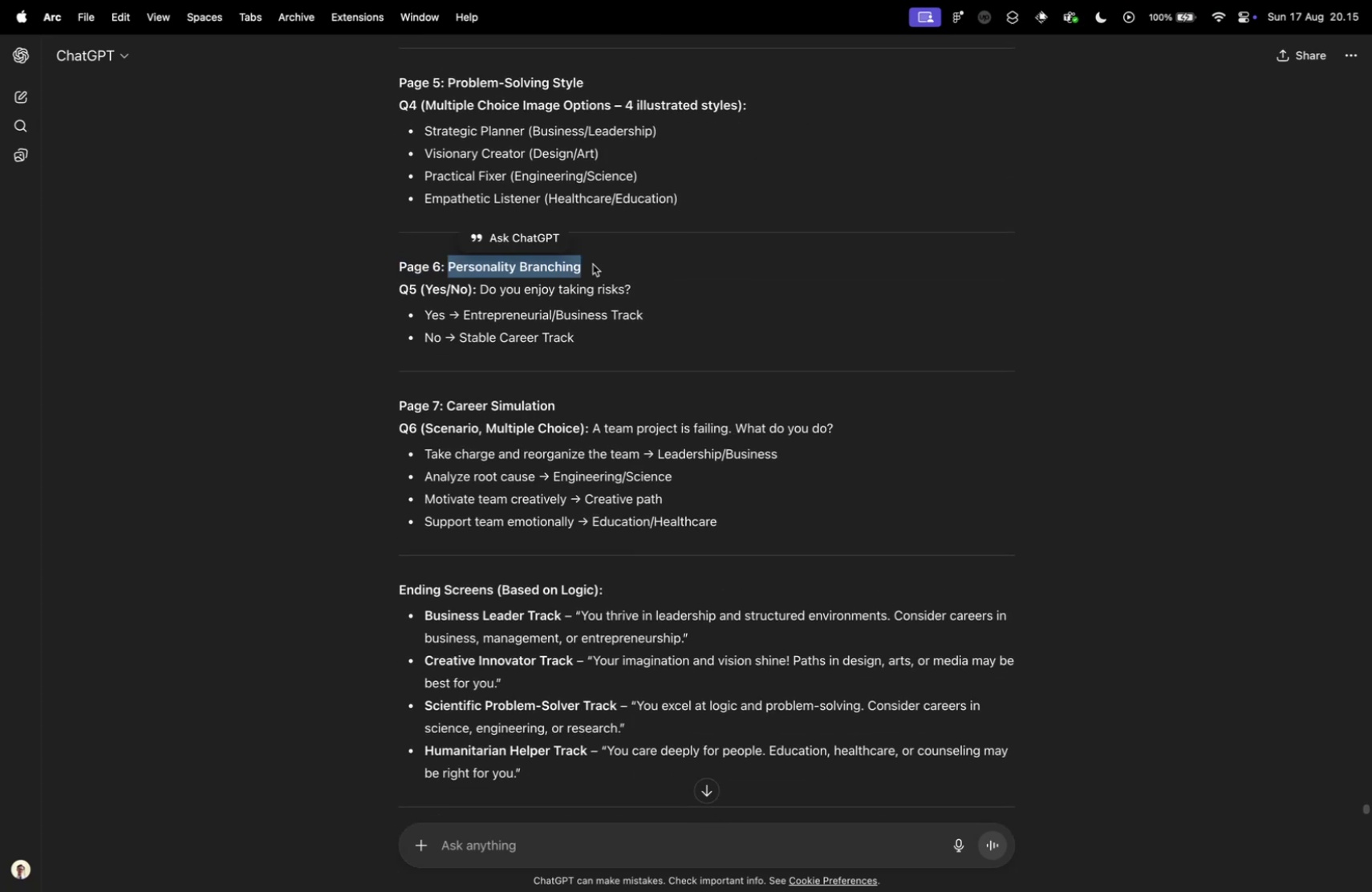 
key(Control+Tab)
 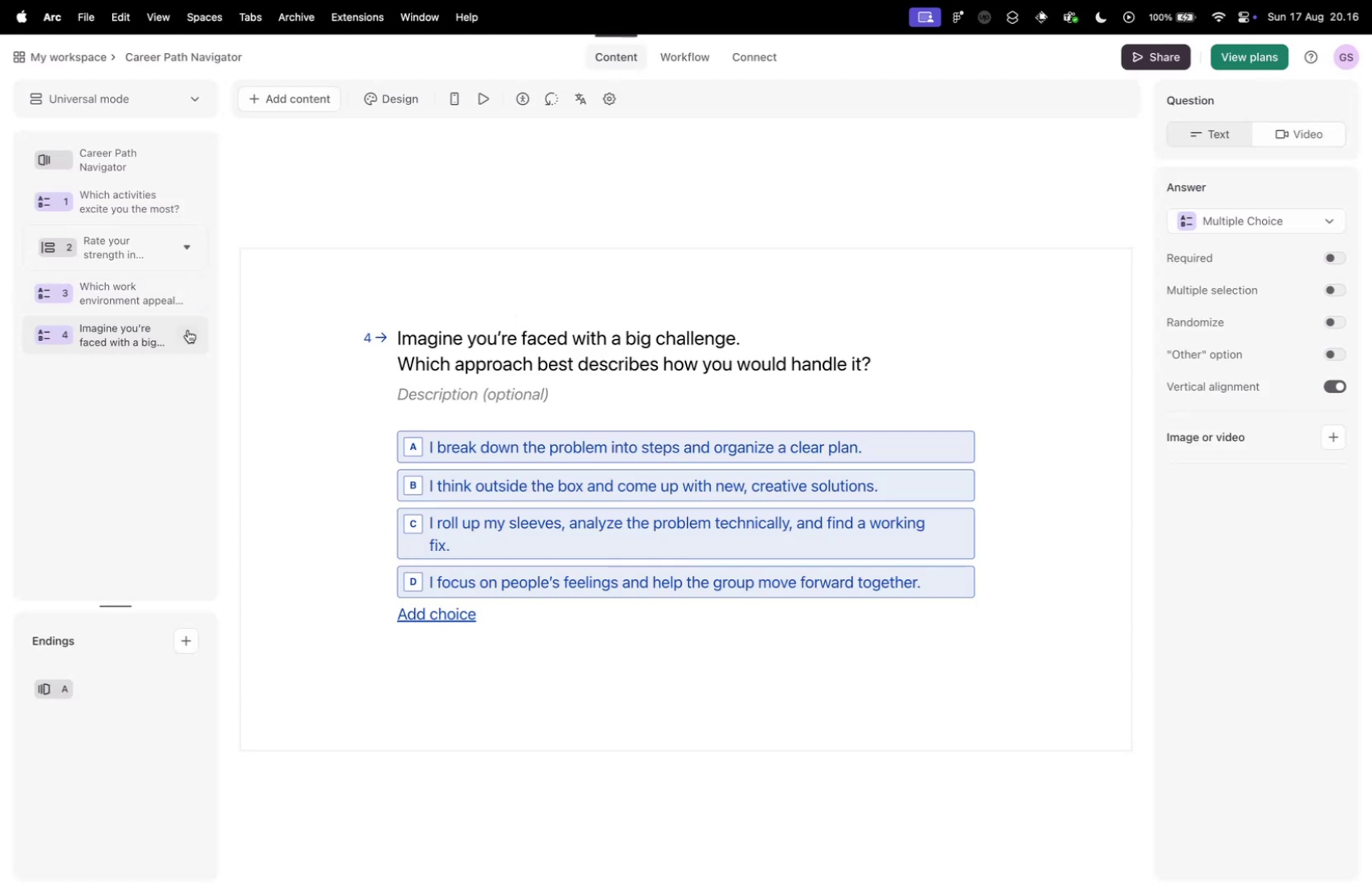 
left_click([191, 329])
 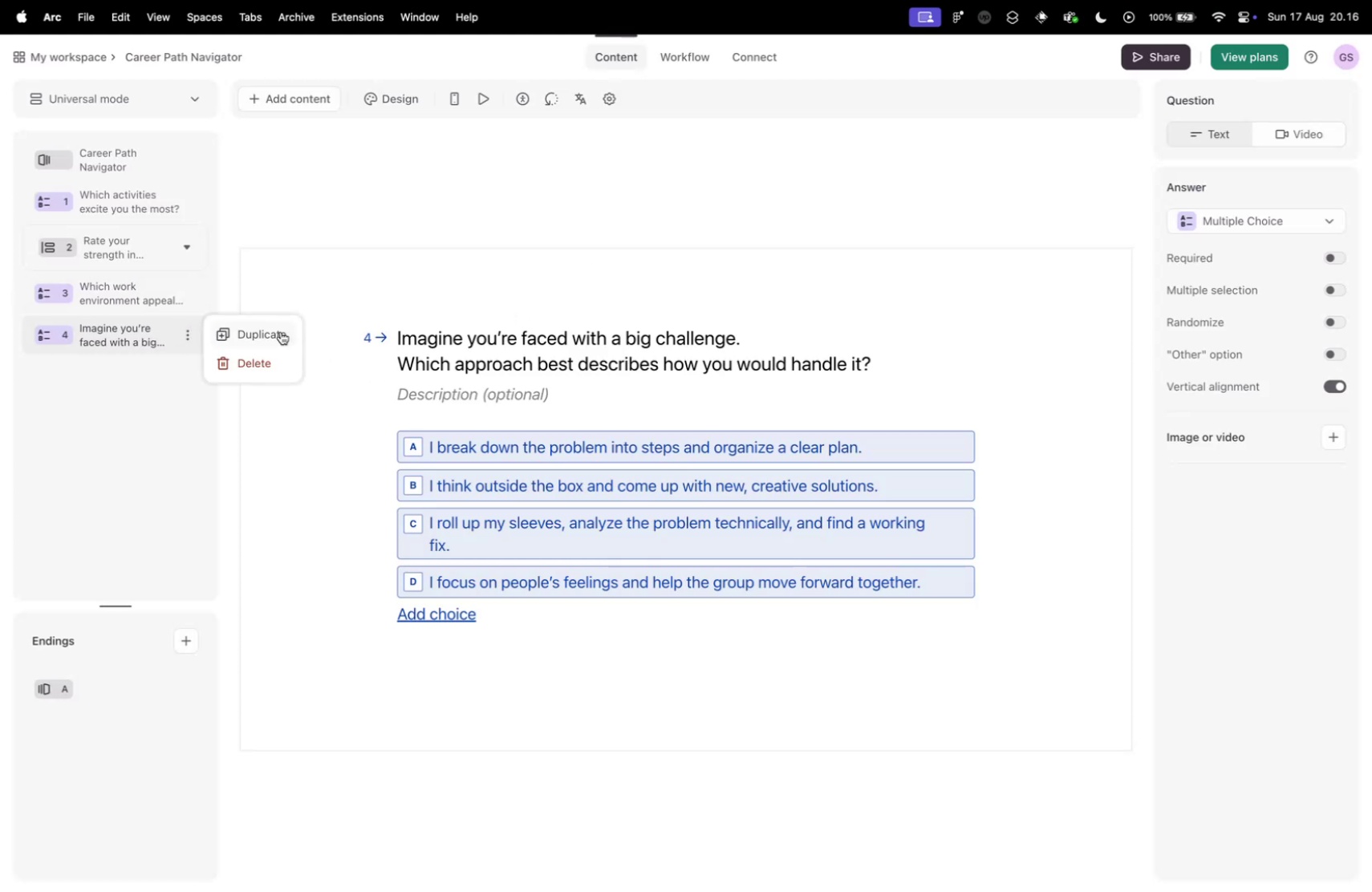 
left_click([280, 331])
 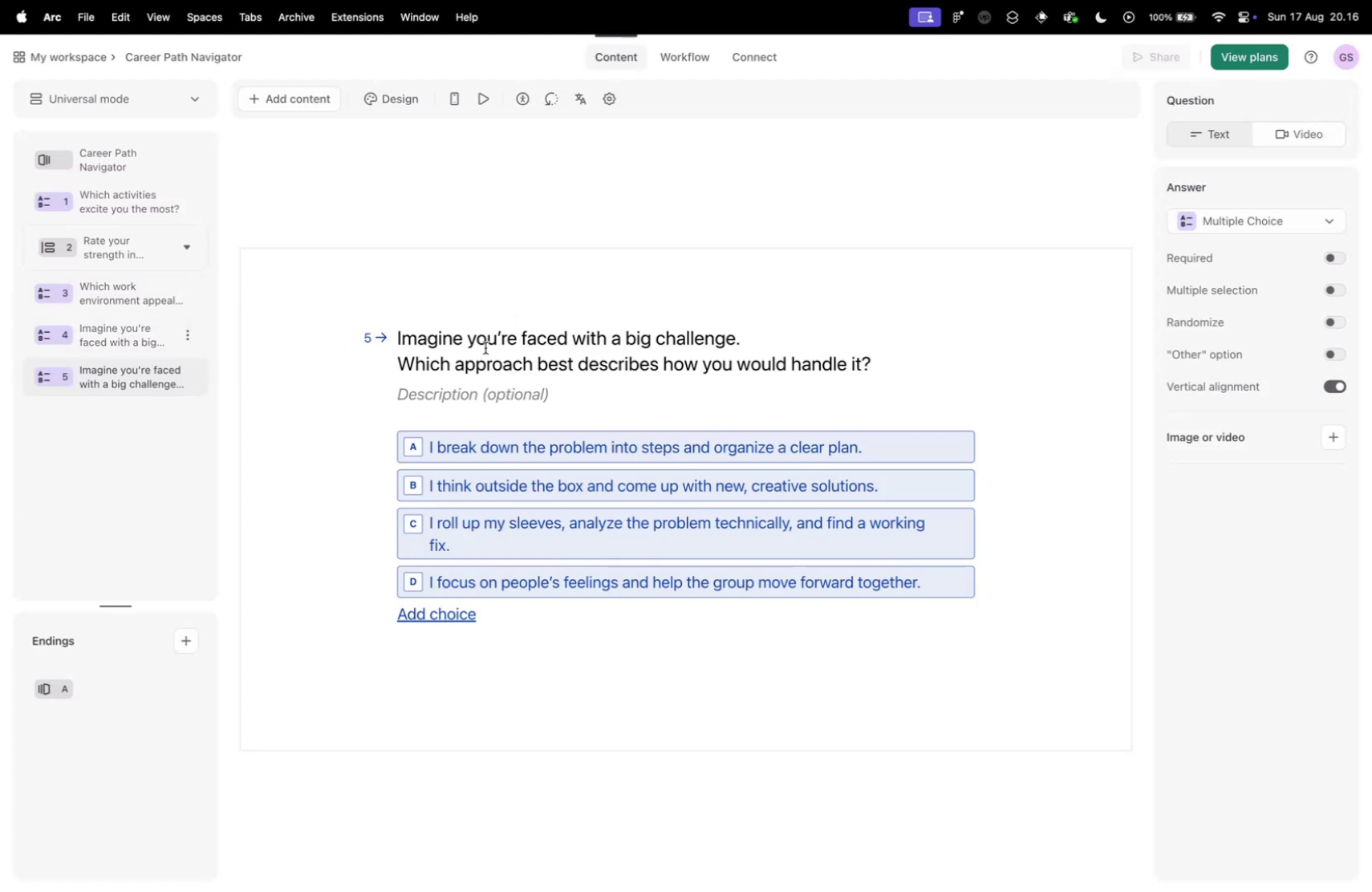 
left_click([485, 347])
 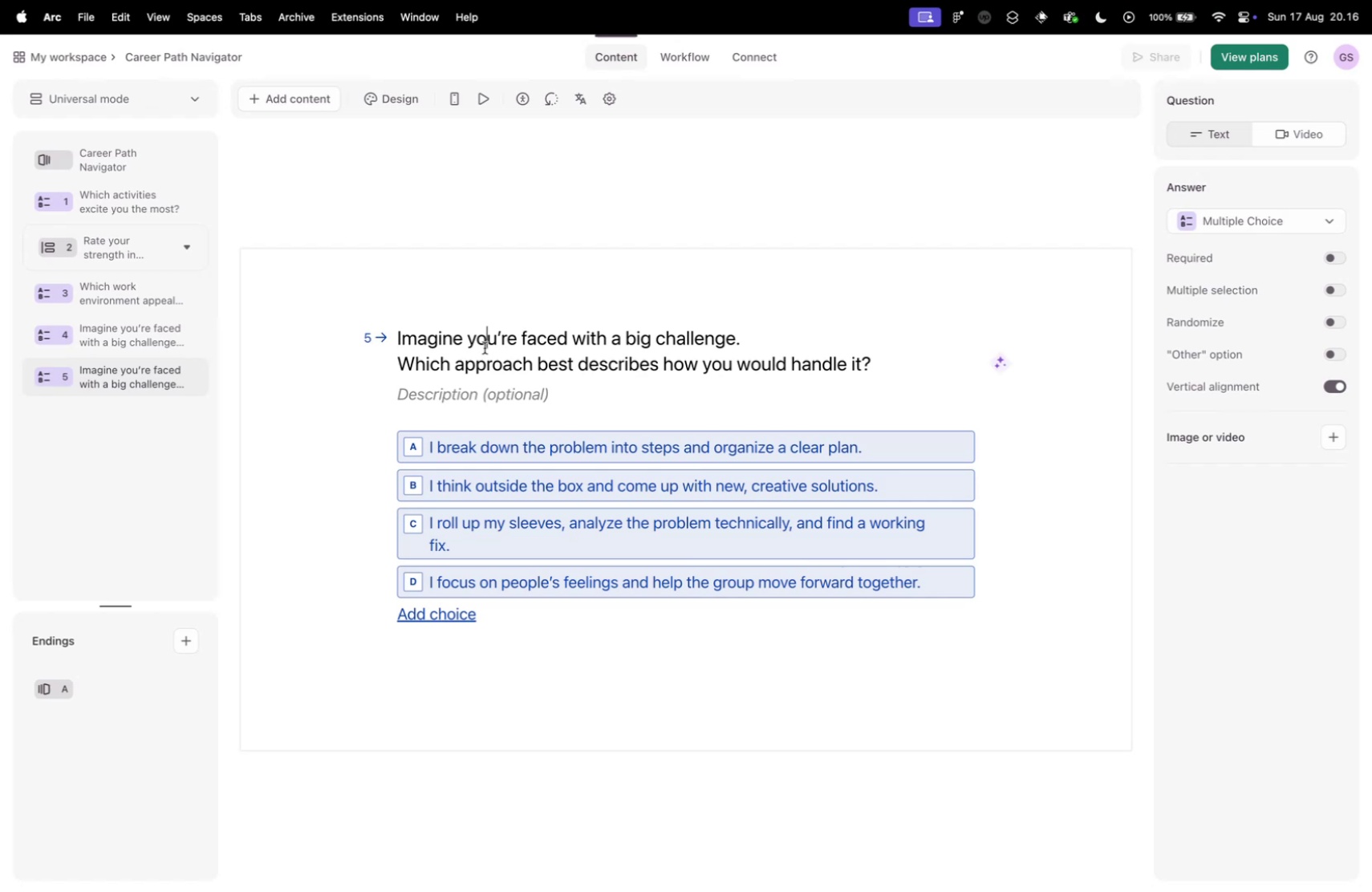 
key(Meta+A)
 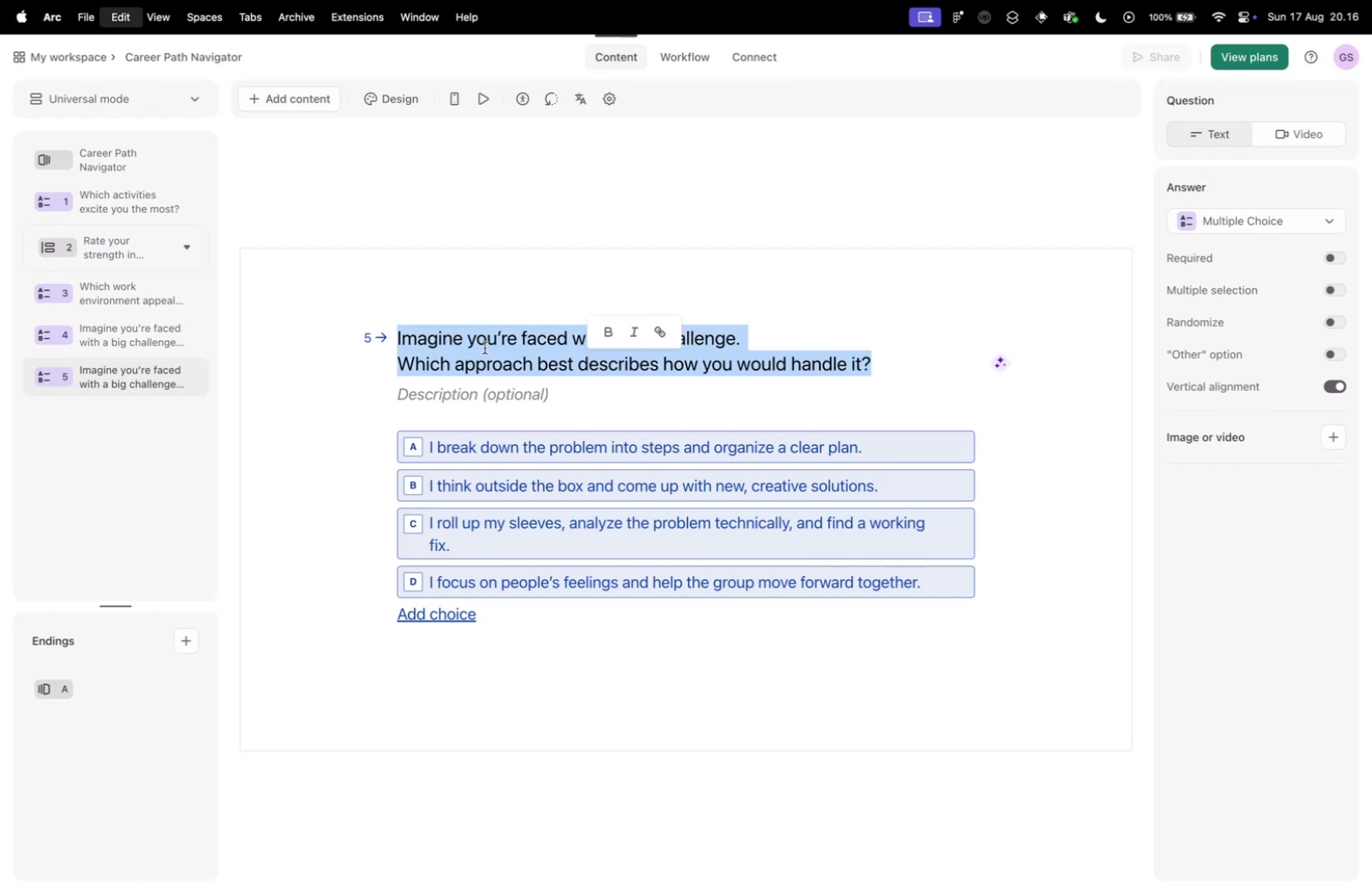 
key(Meta+V)
 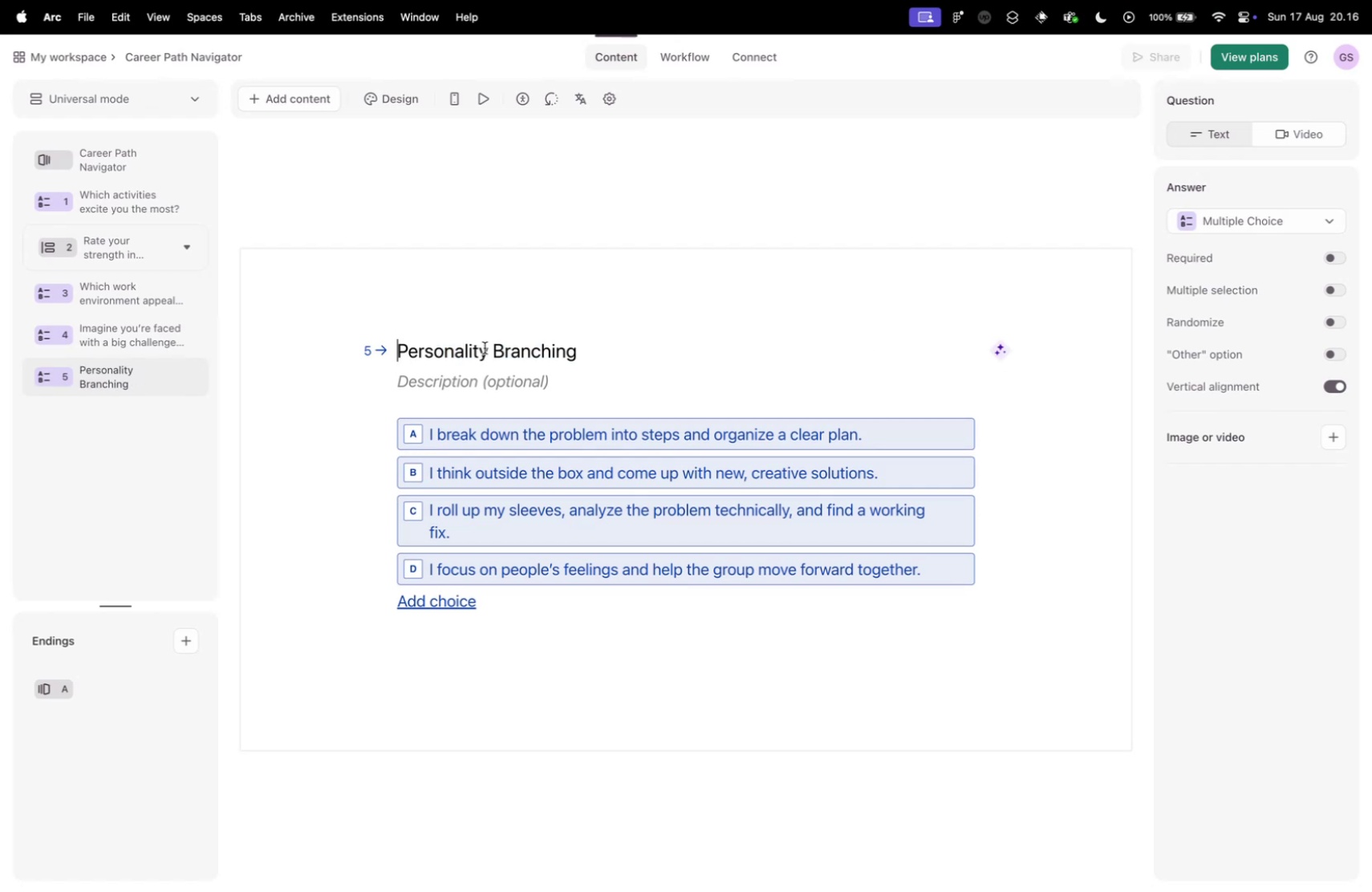 
key(Control+ControlLeft)
 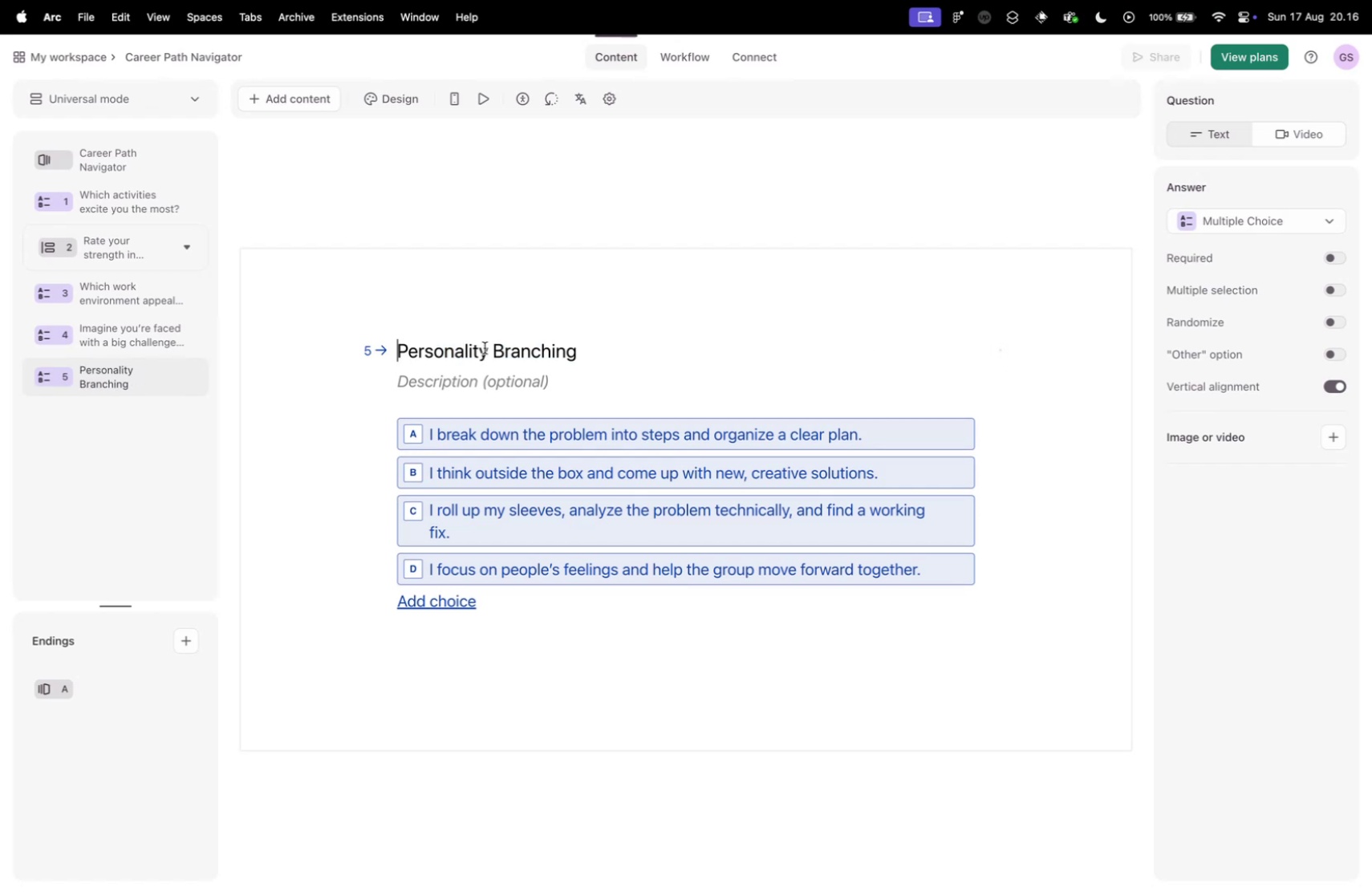 
key(Control+Tab)
 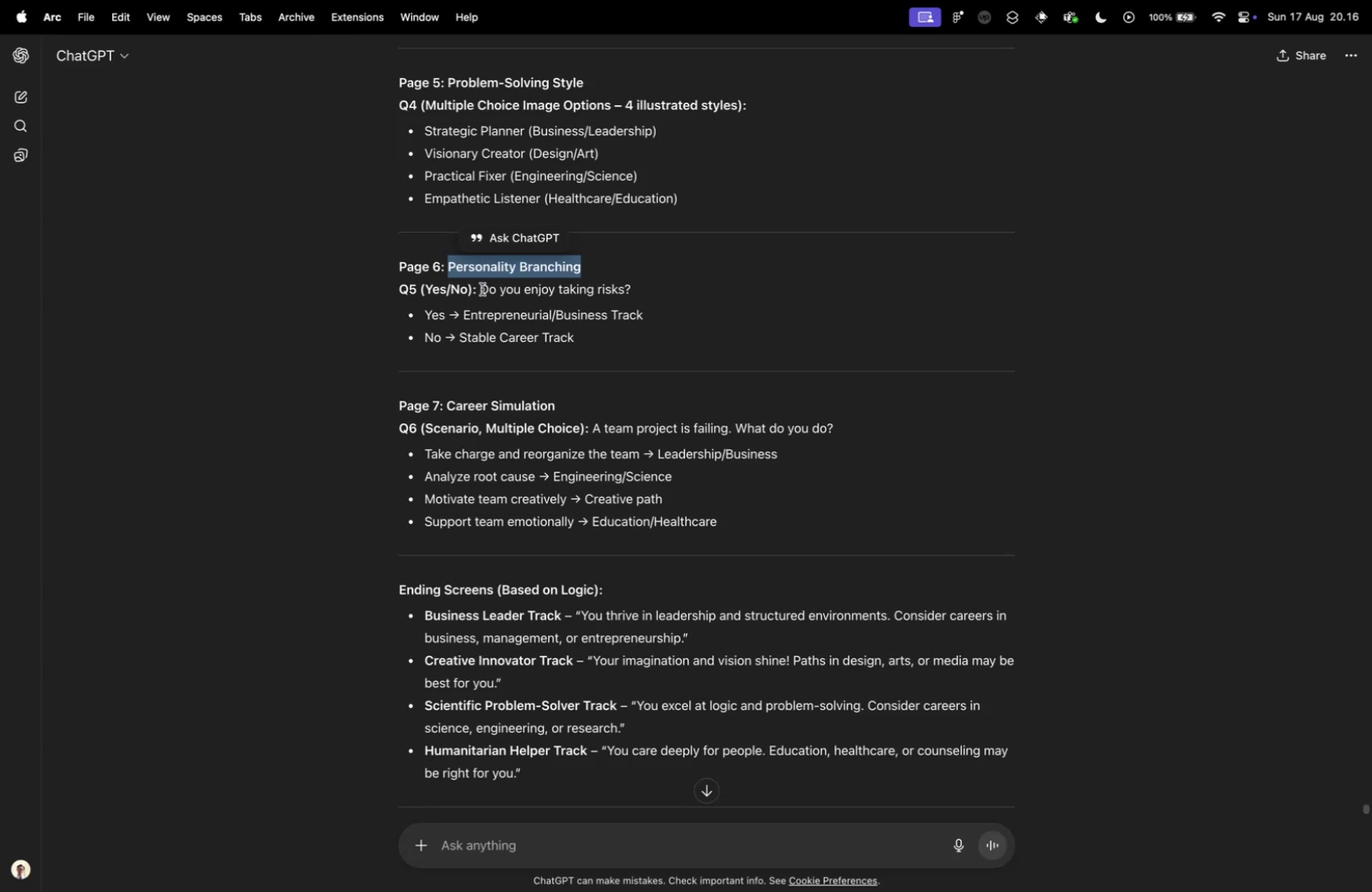 
left_click_drag(start_coordinate=[481, 289], to_coordinate=[721, 283])
 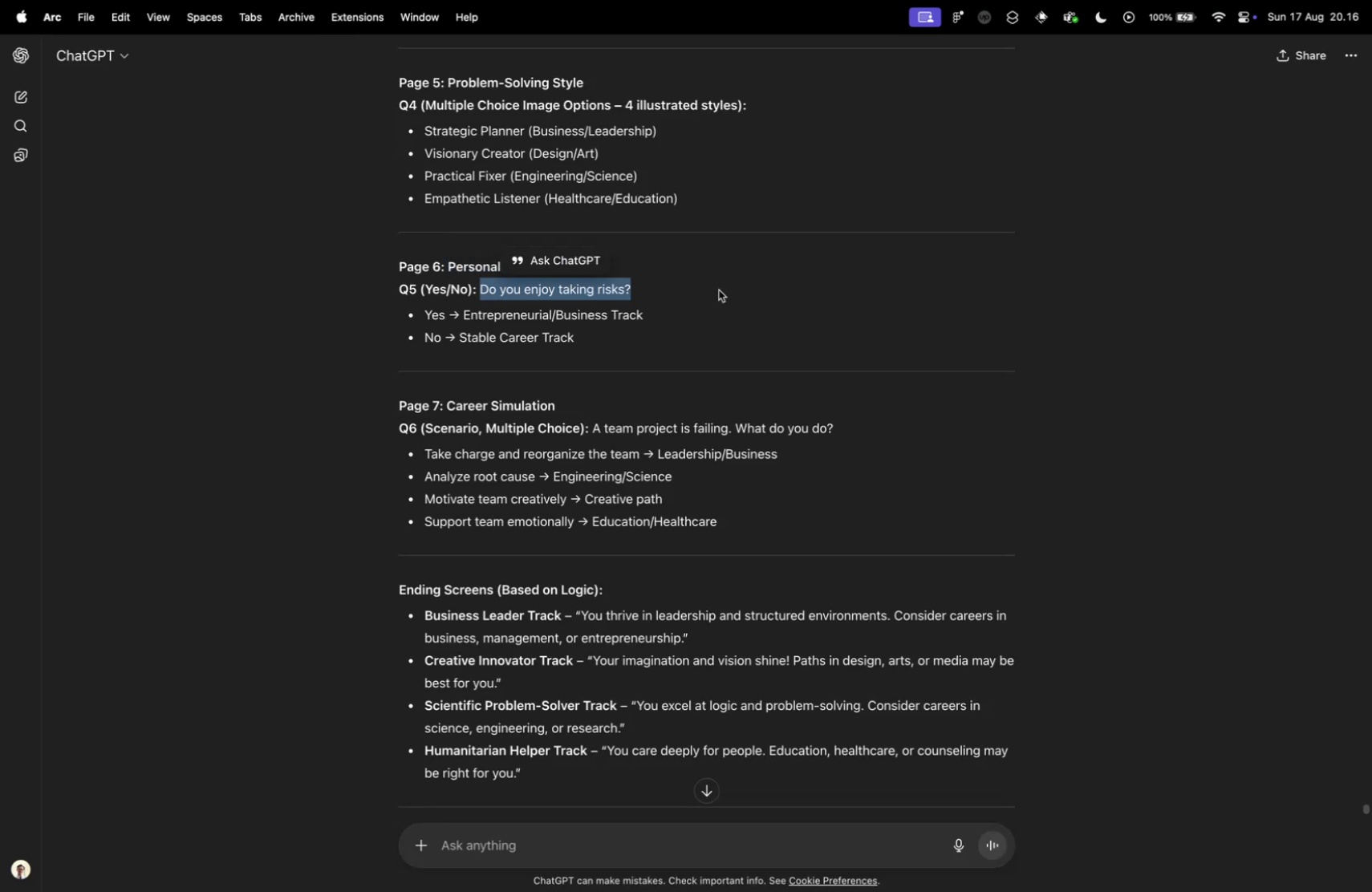 
key(Meta+CommandLeft)
 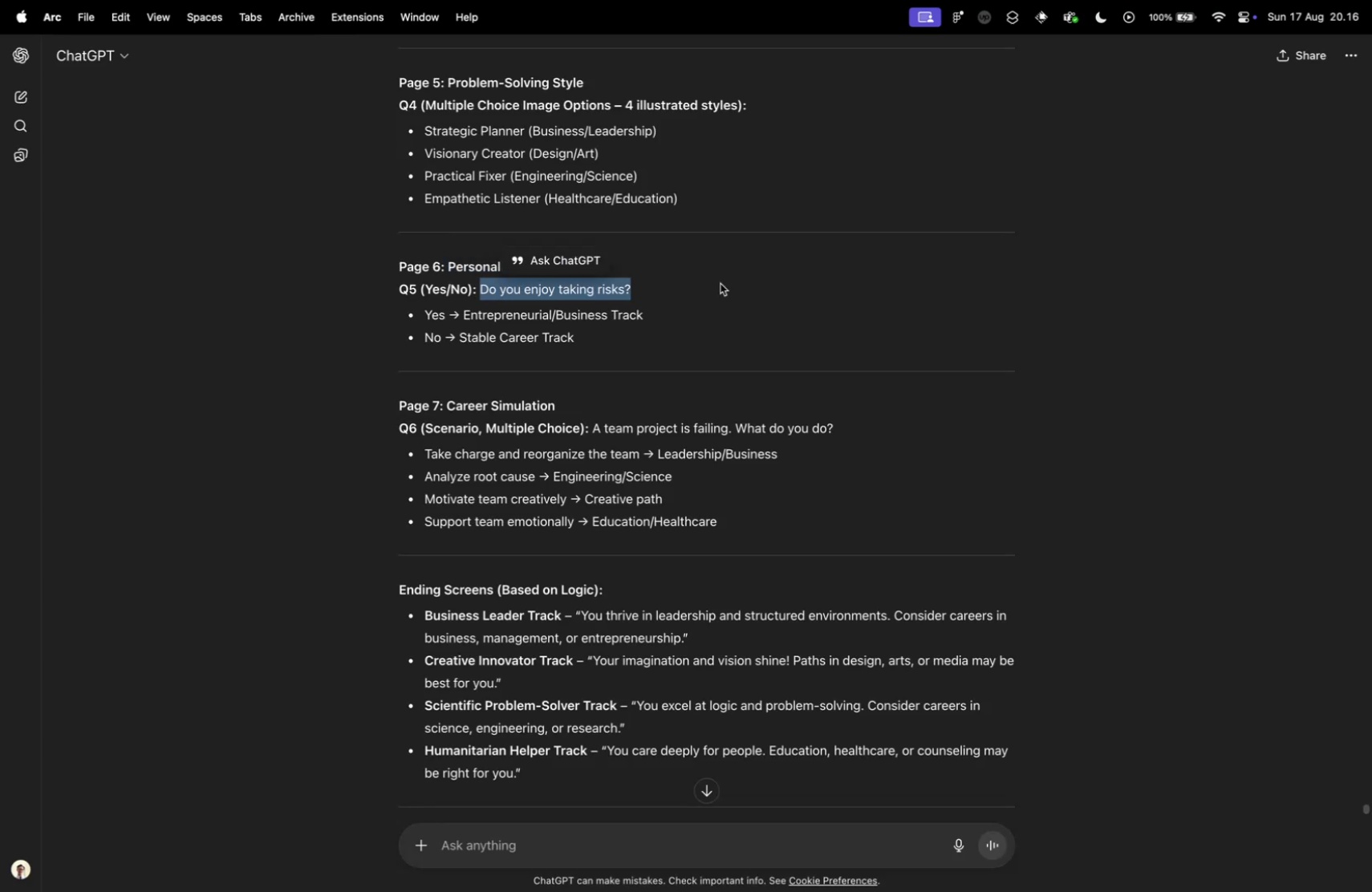 
key(Meta+C)
 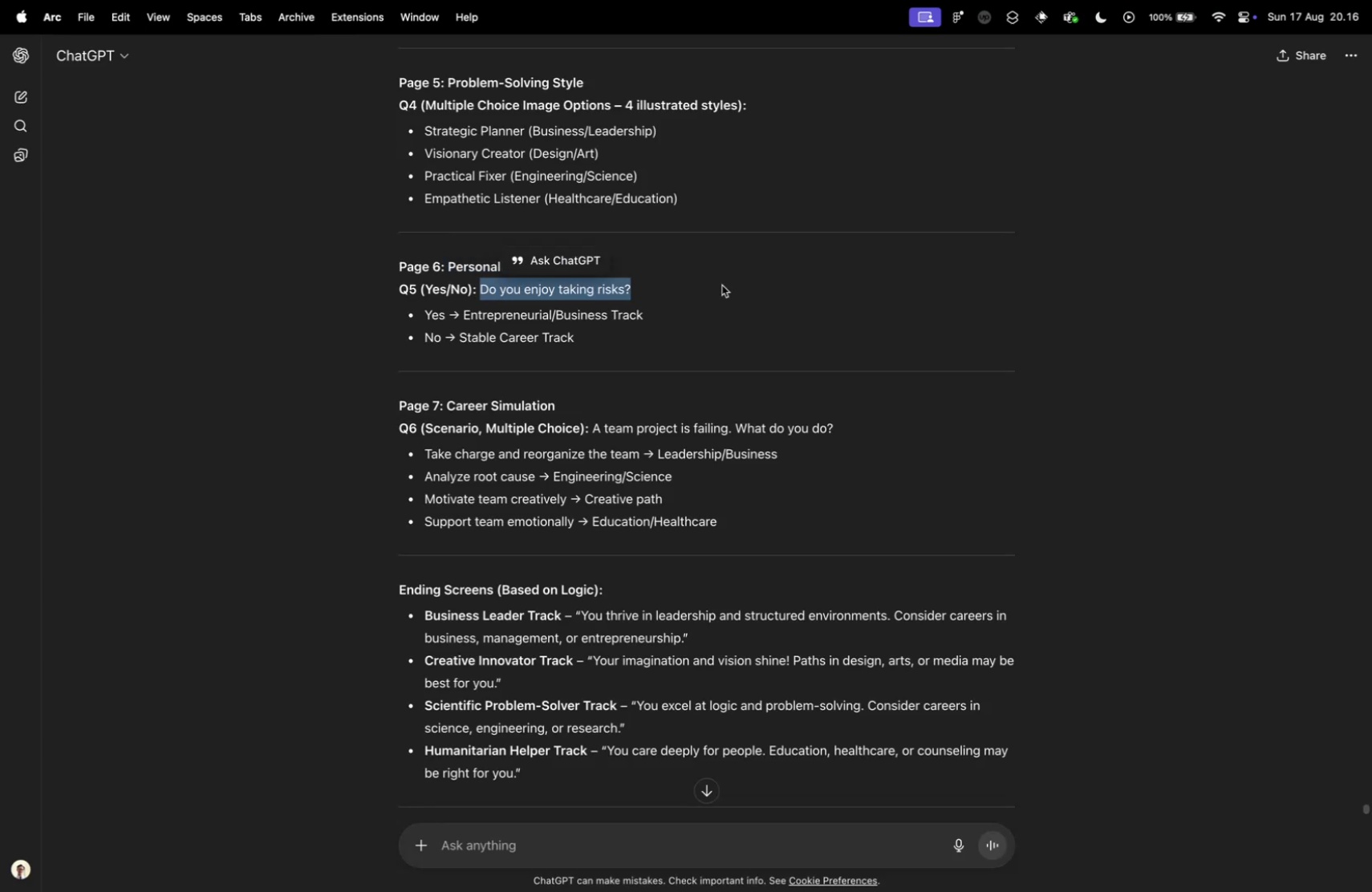 
key(Control+ControlLeft)
 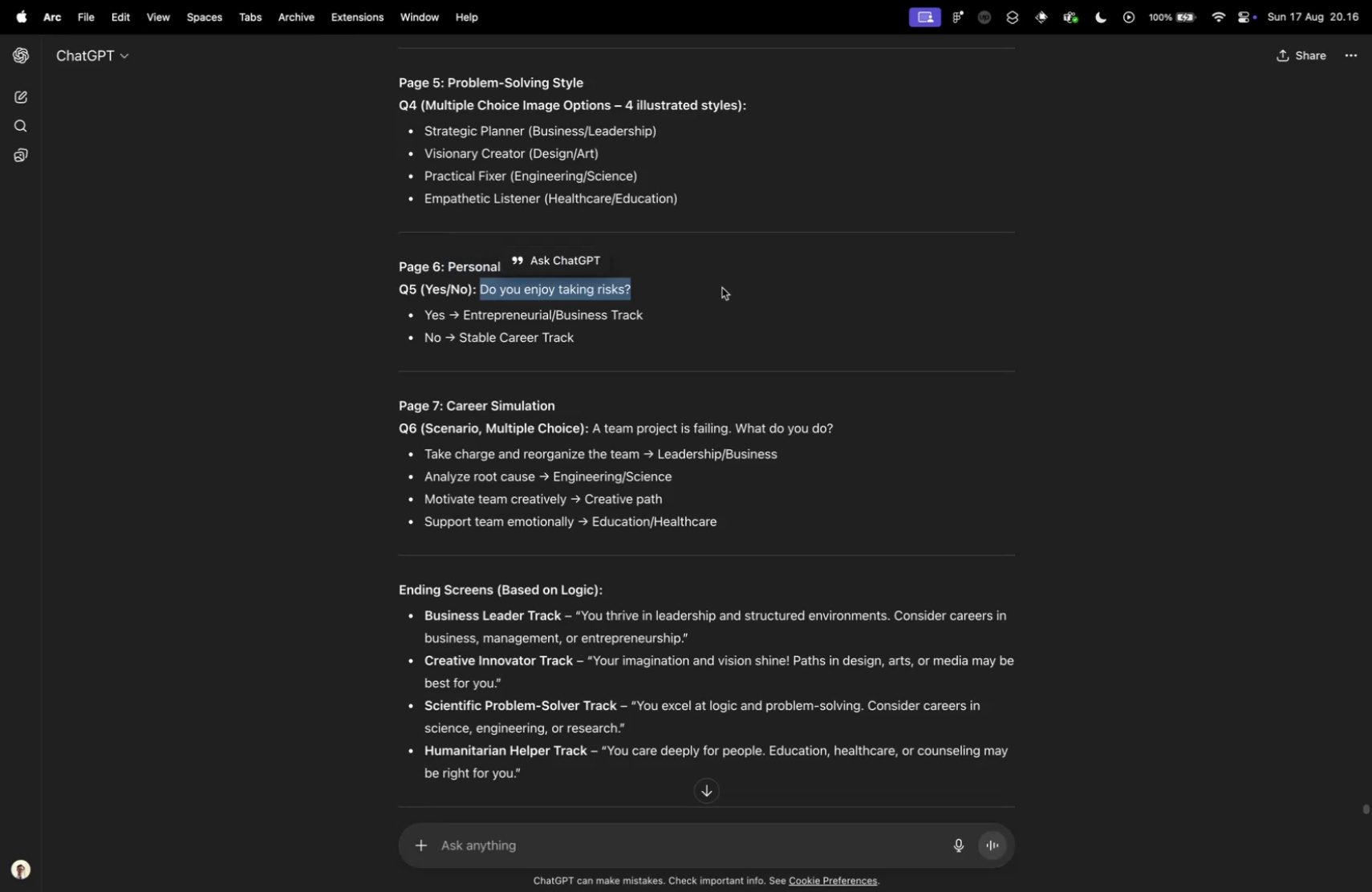 
key(Control+Tab)
 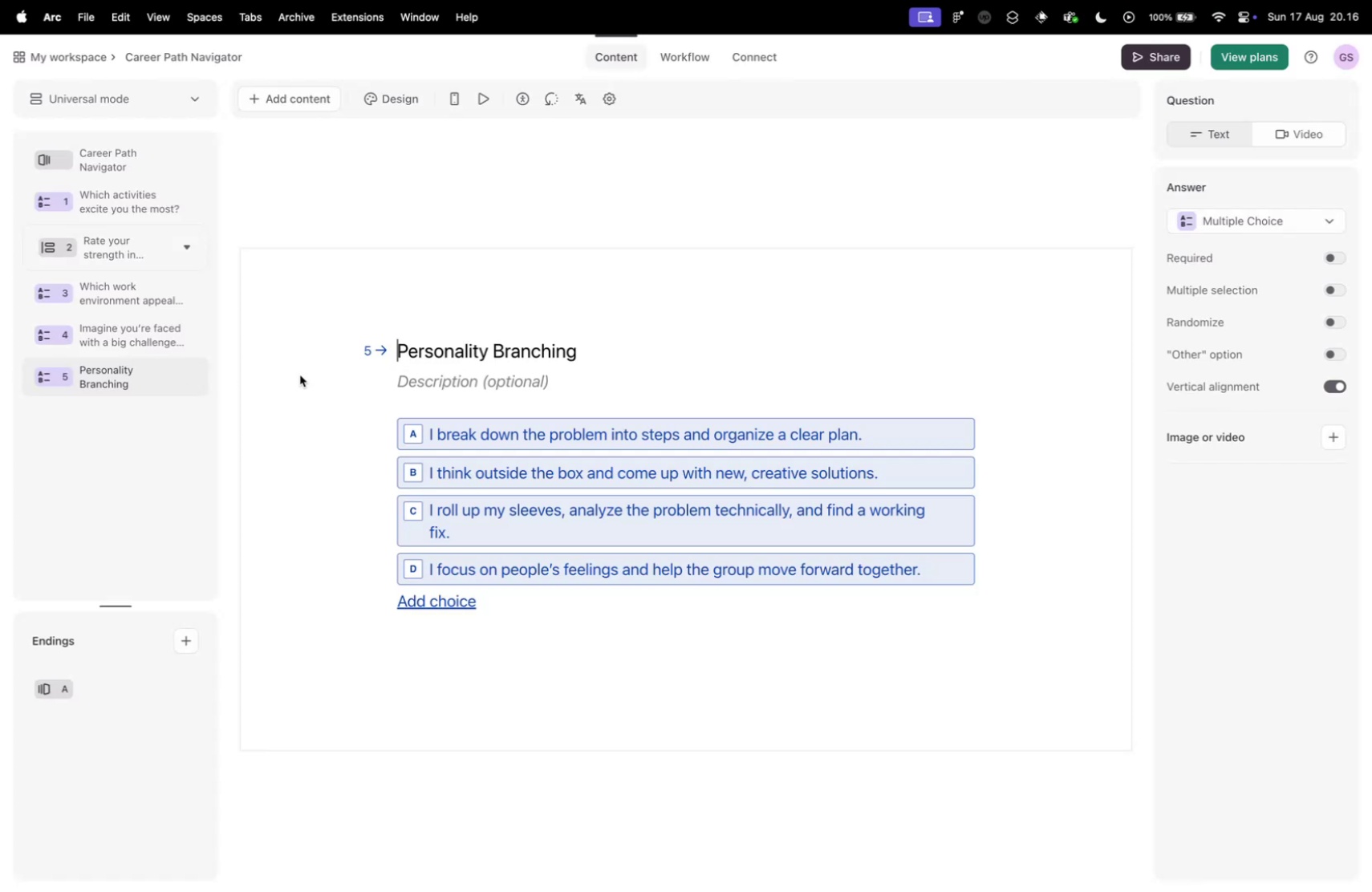 
left_click([438, 385])
 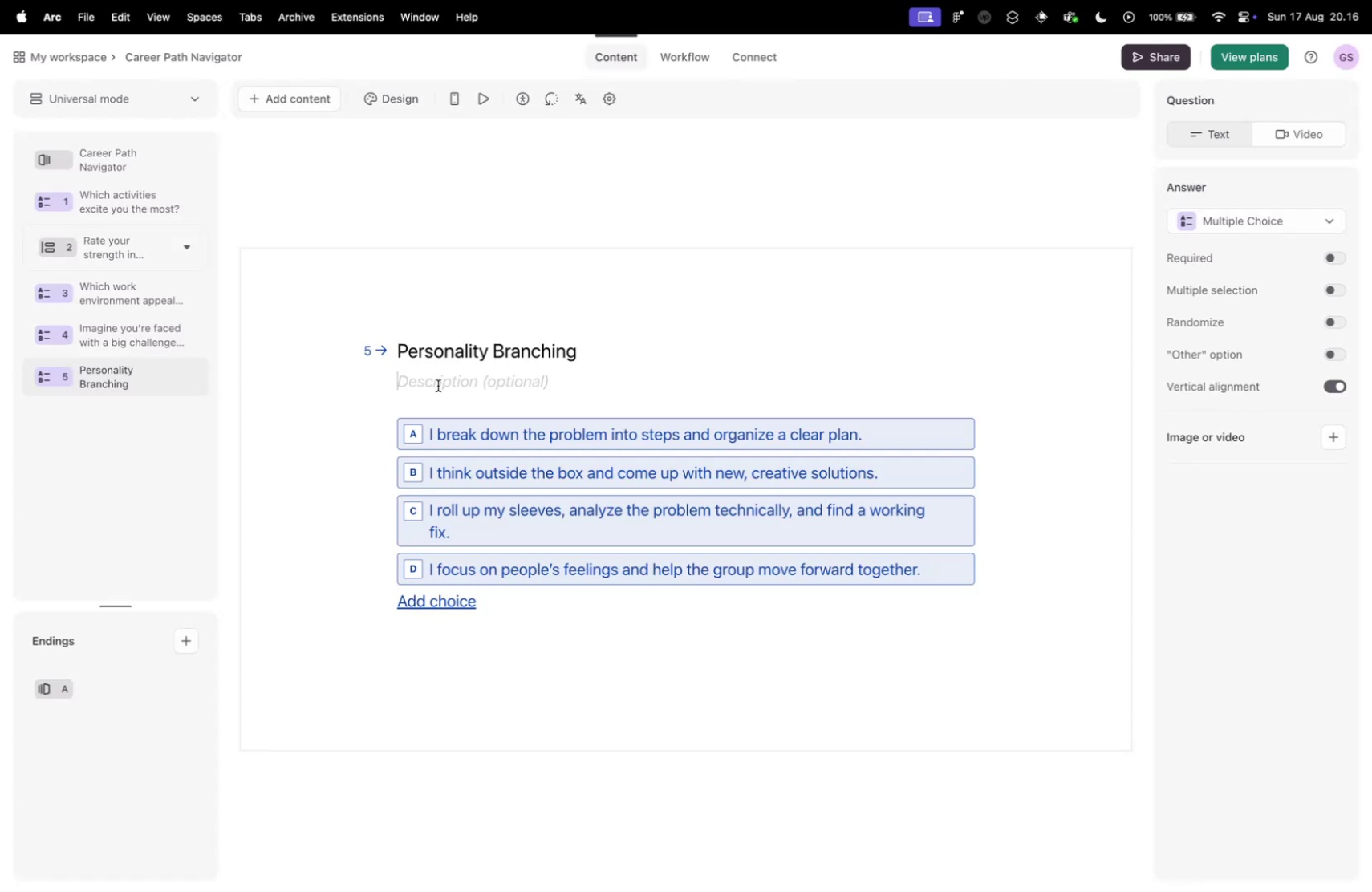 
key(Meta+V)
 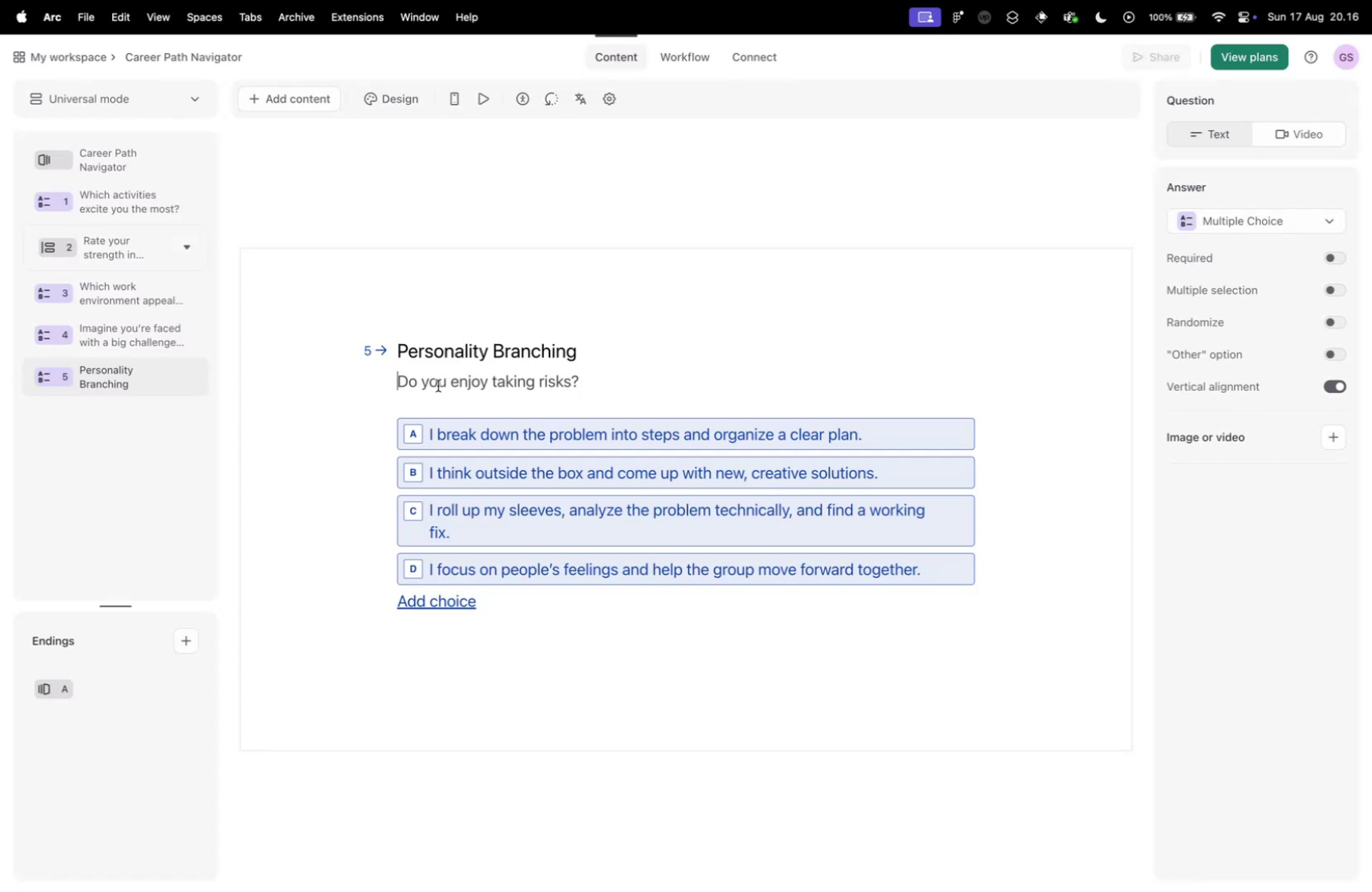 
key(Control+ControlLeft)
 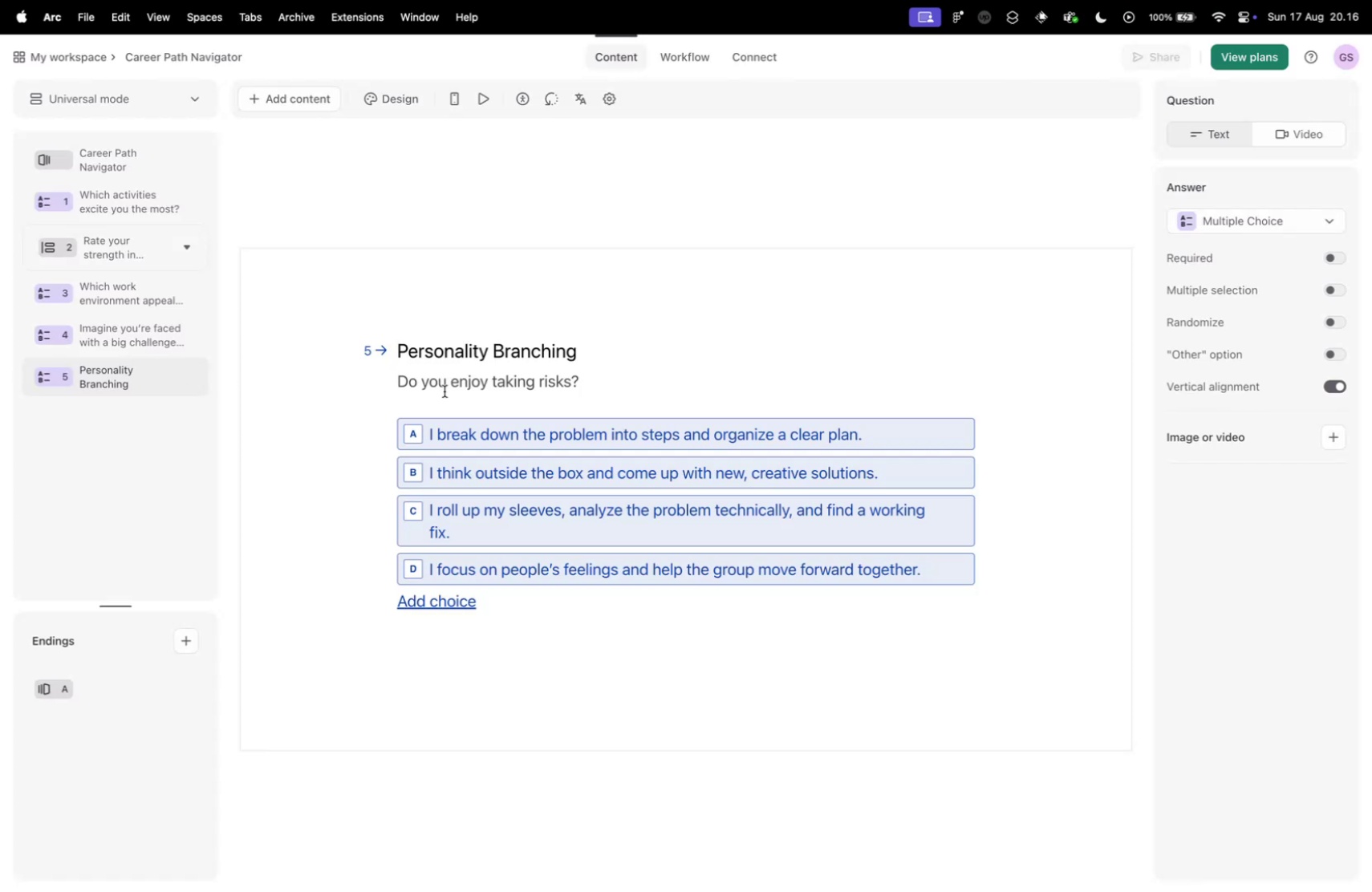 
key(Control+Tab)
 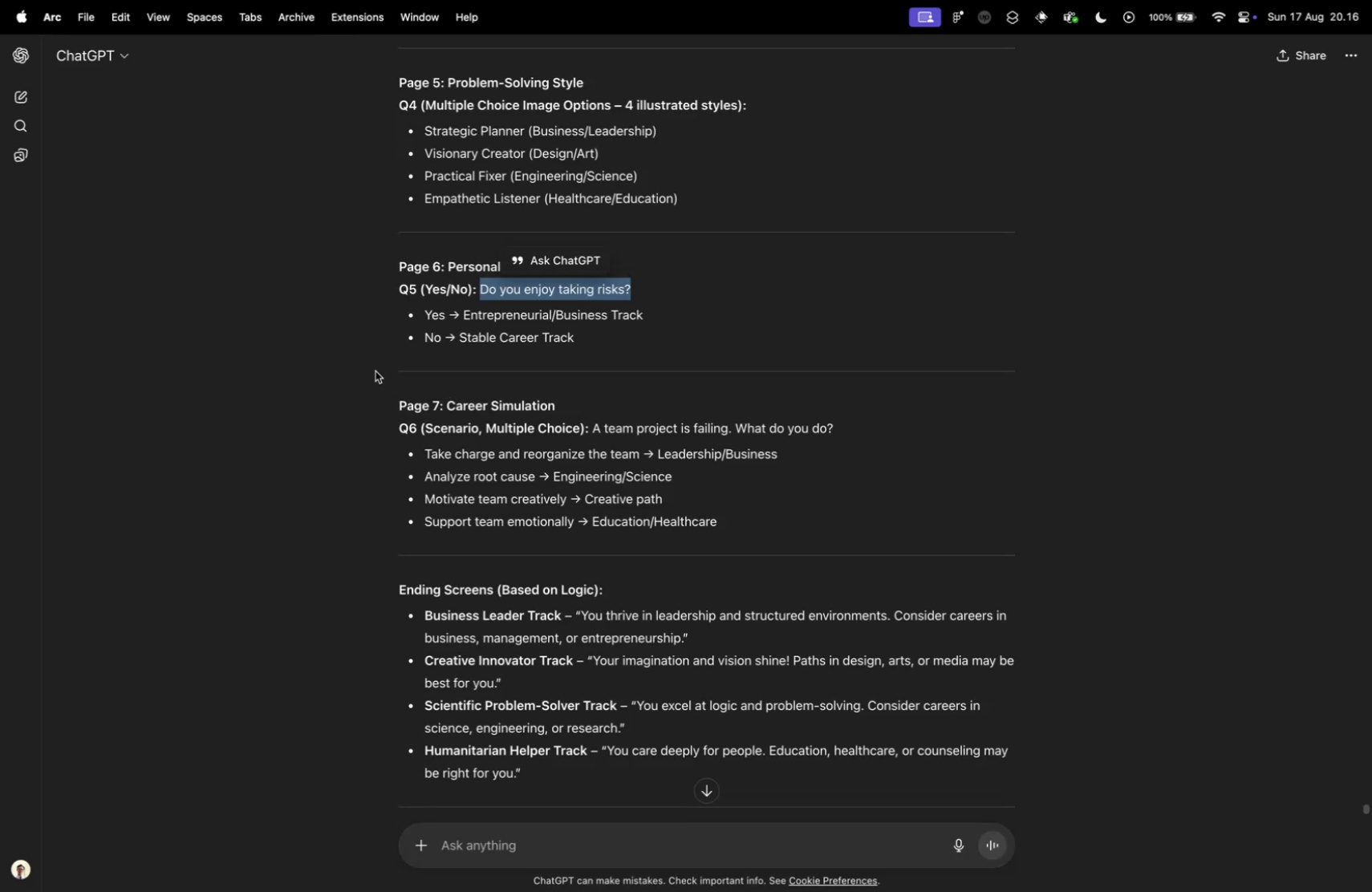 
key(Control+ControlLeft)
 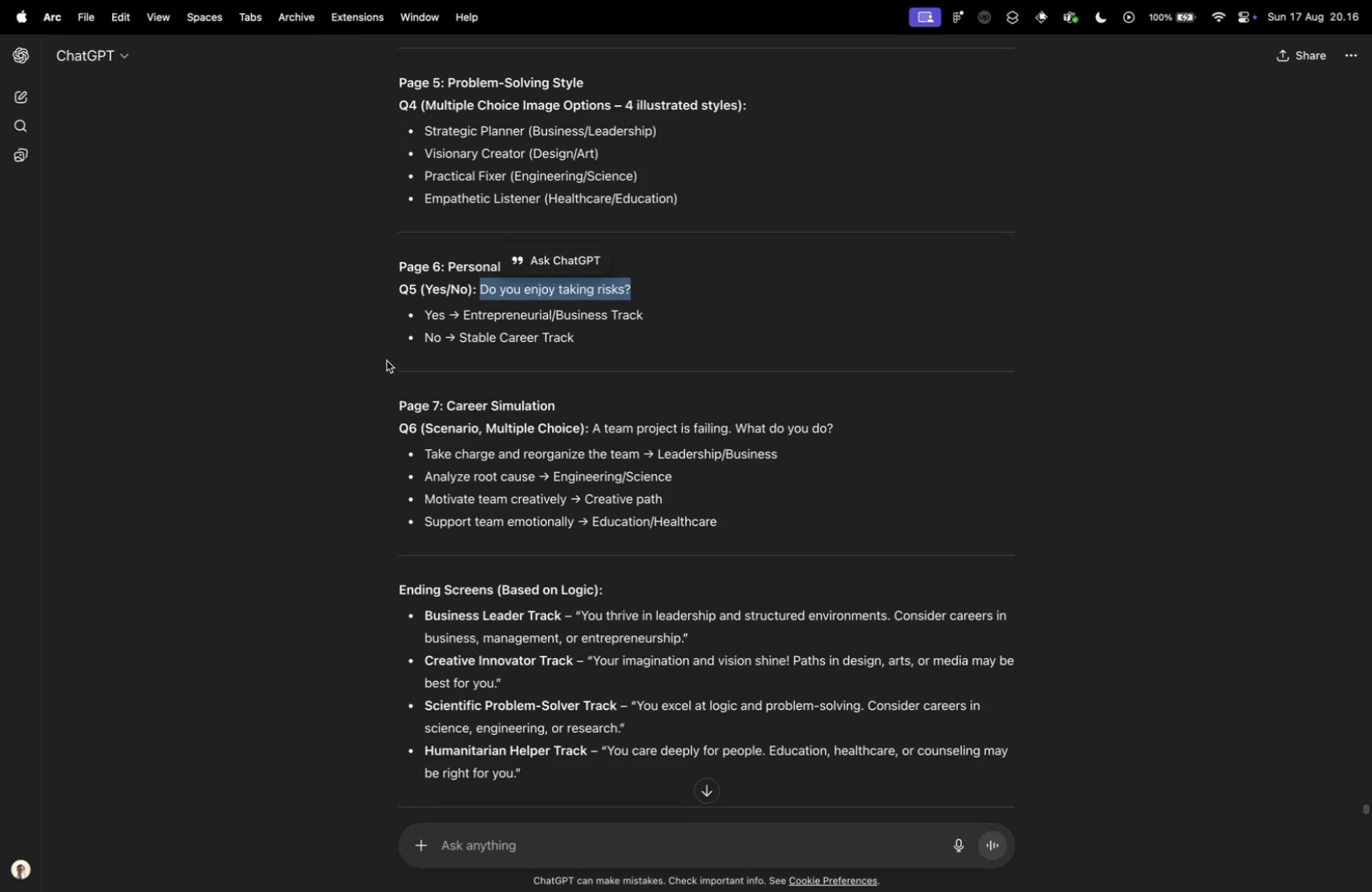 
key(Control+Tab)
 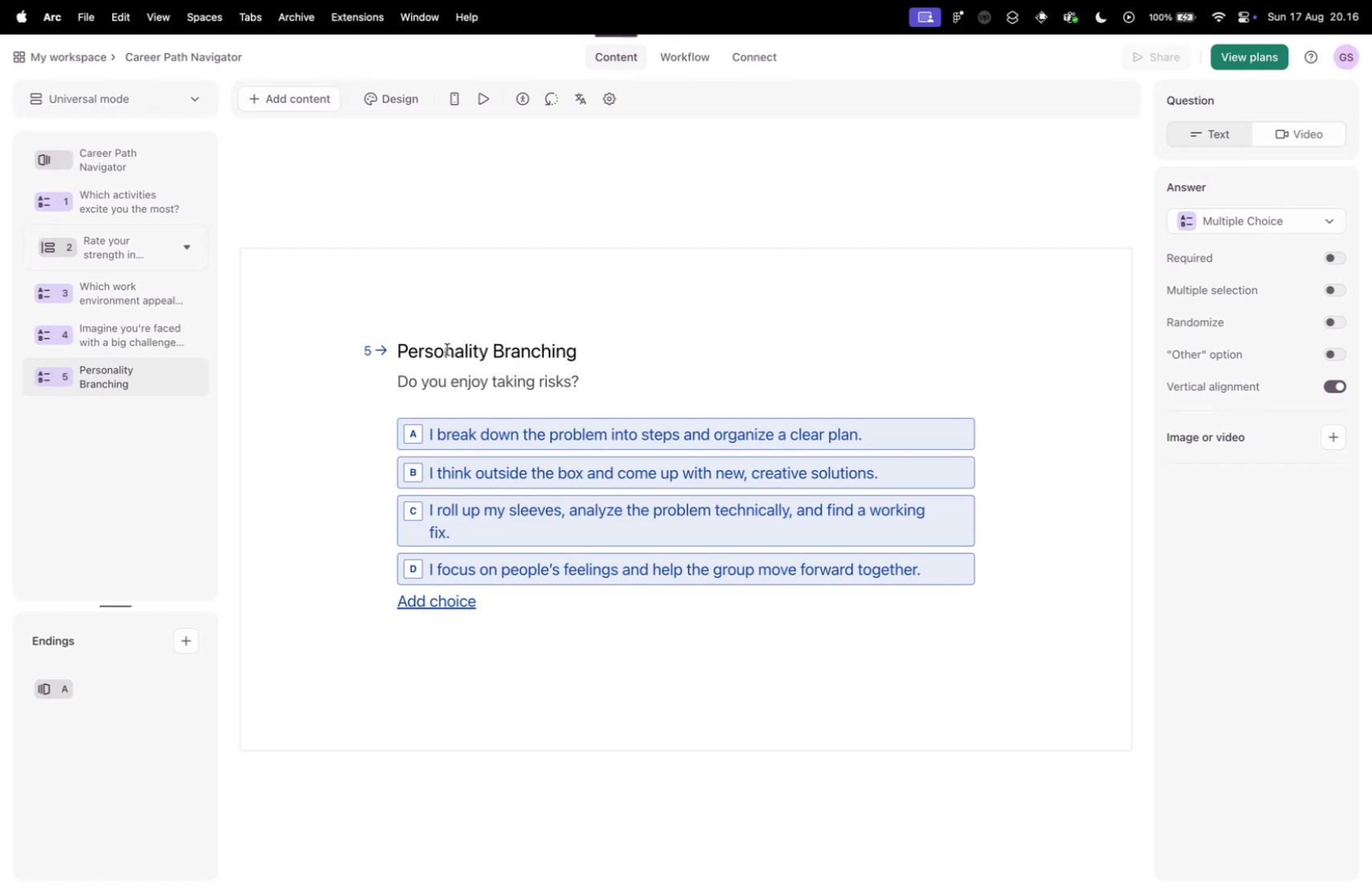 
left_click([447, 349])
 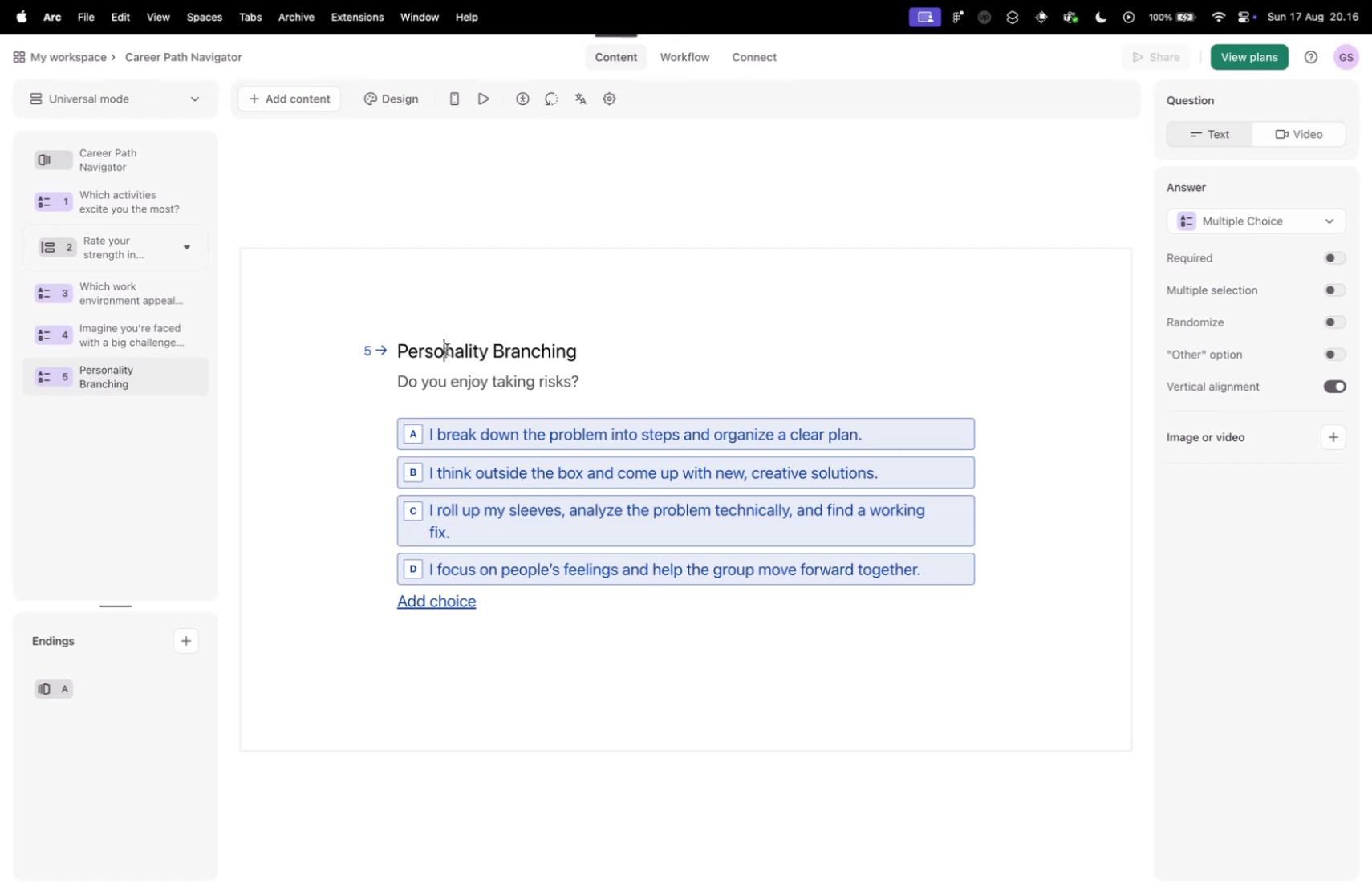 
key(Meta+A)
 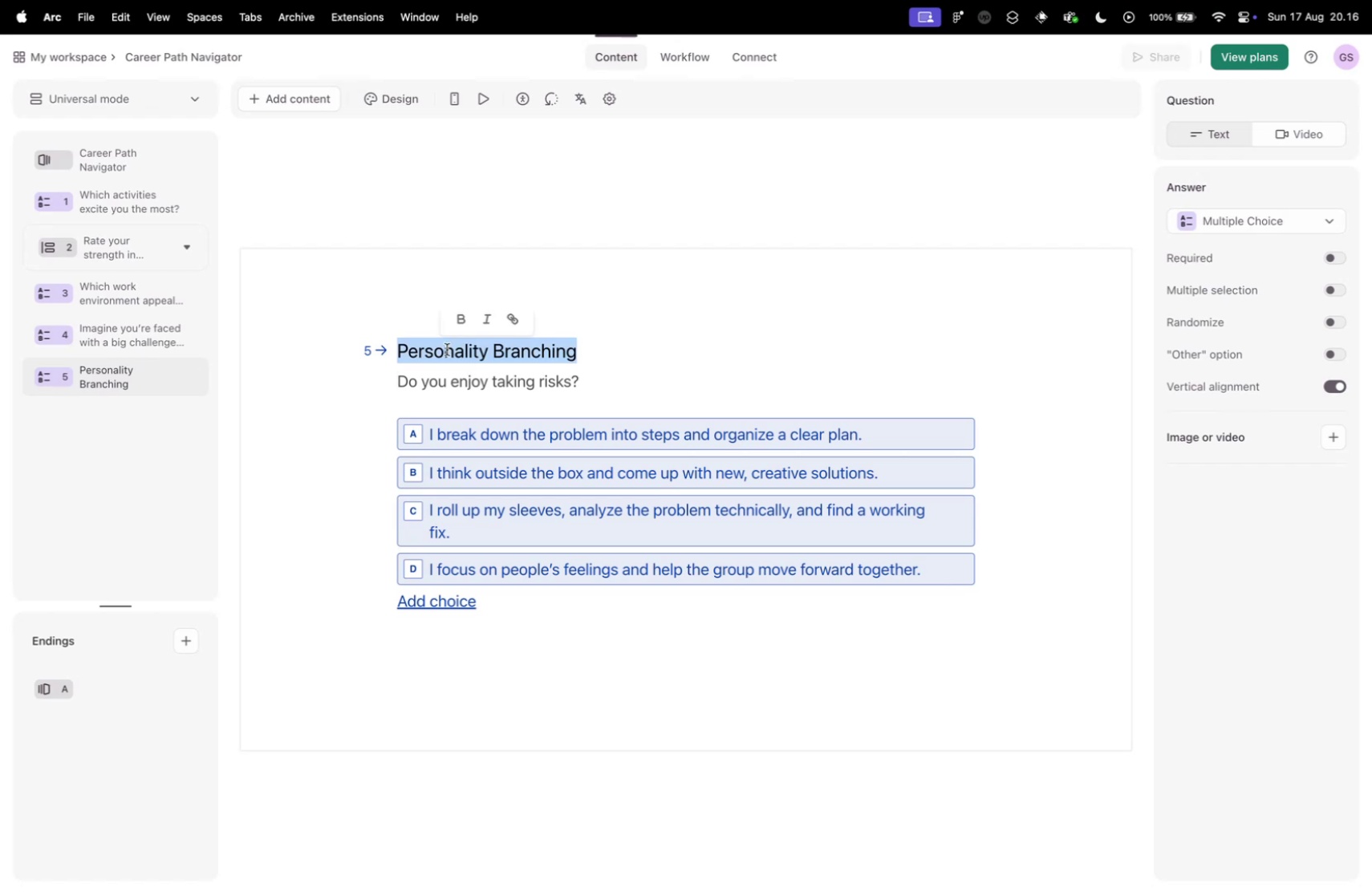 
key(Meta+V)
 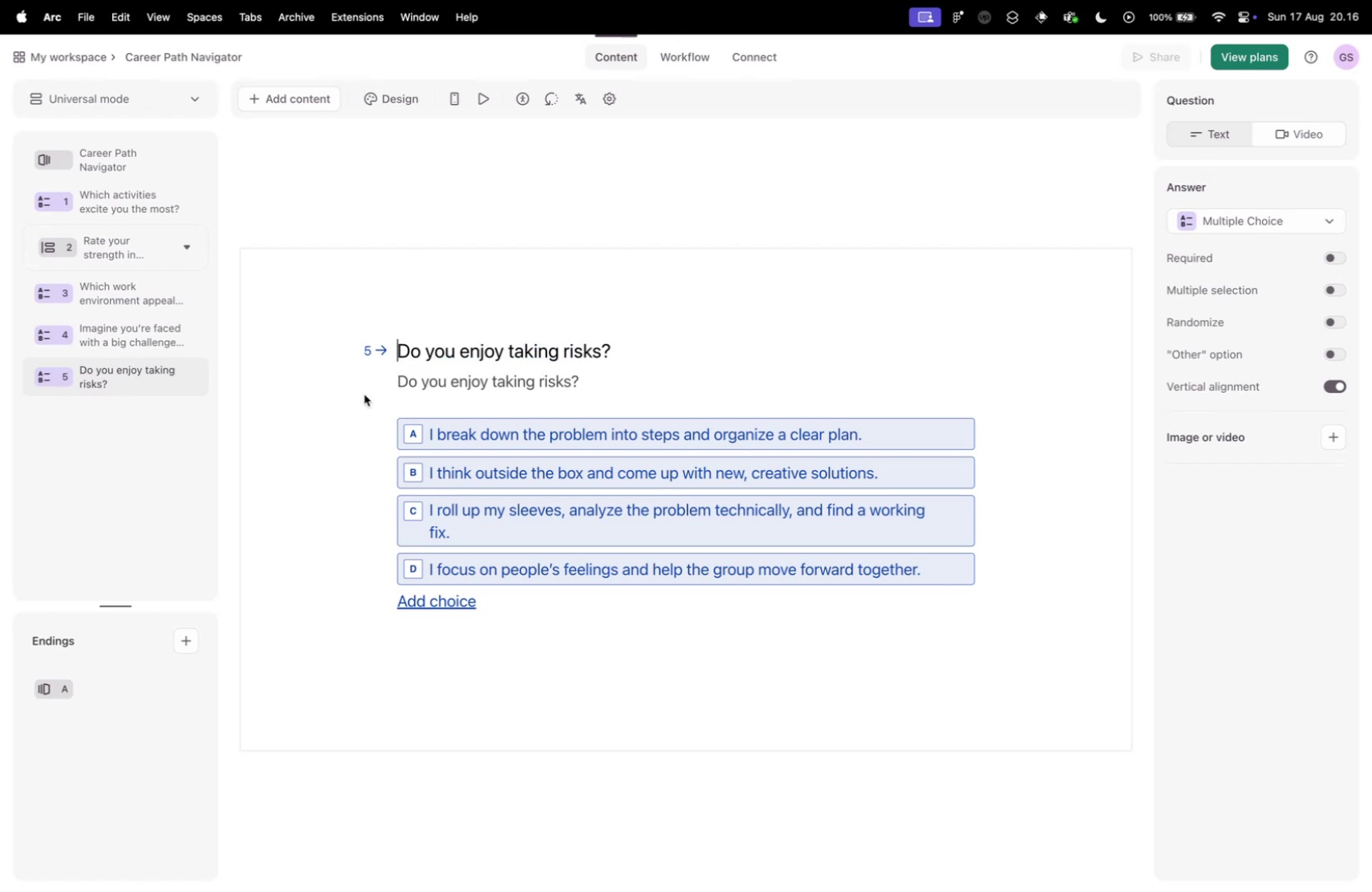 
key(Control+ControlLeft)
 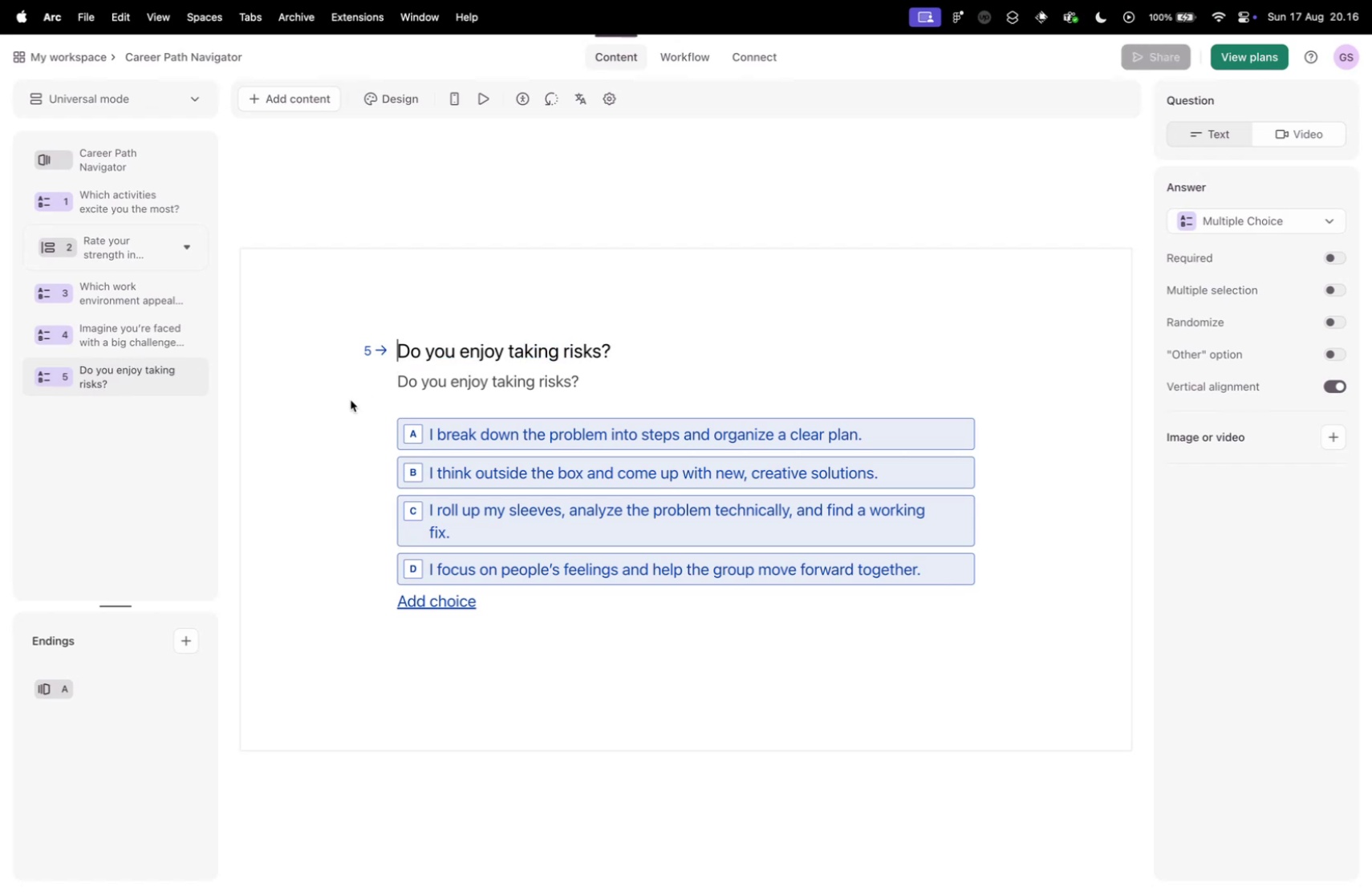 
key(Control+Tab)
 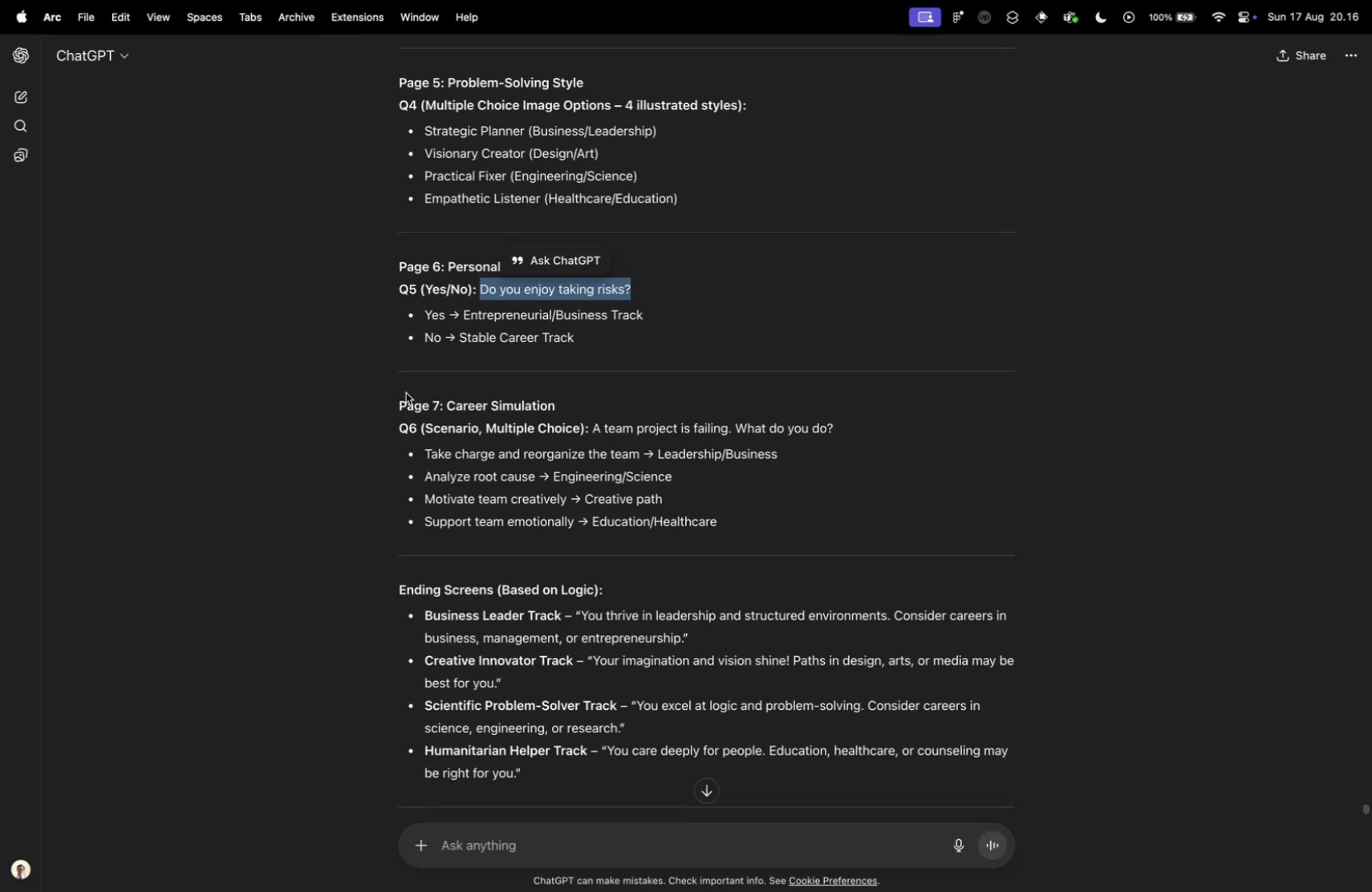 
key(Control+ControlLeft)
 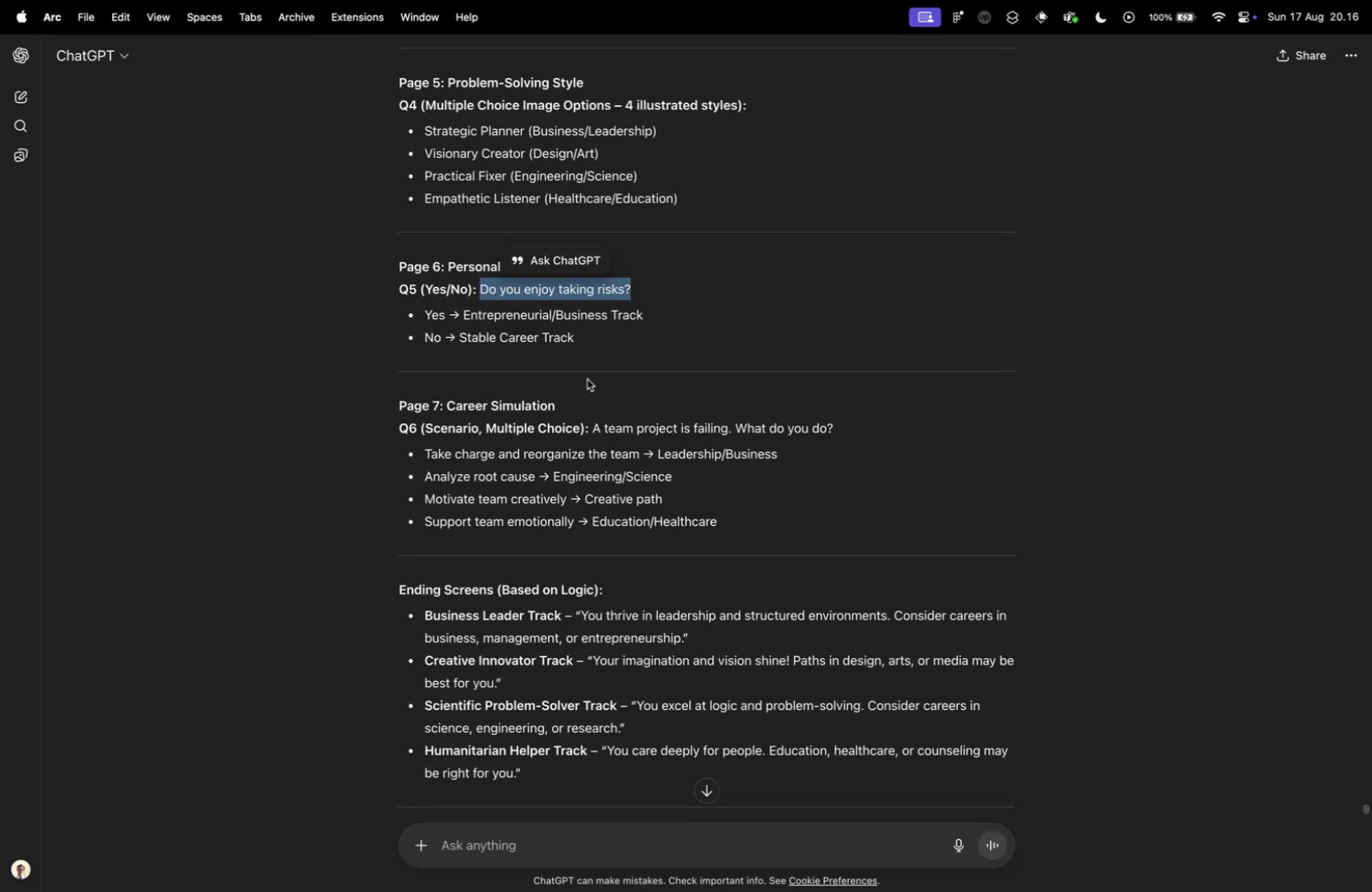 
key(Control+Tab)
 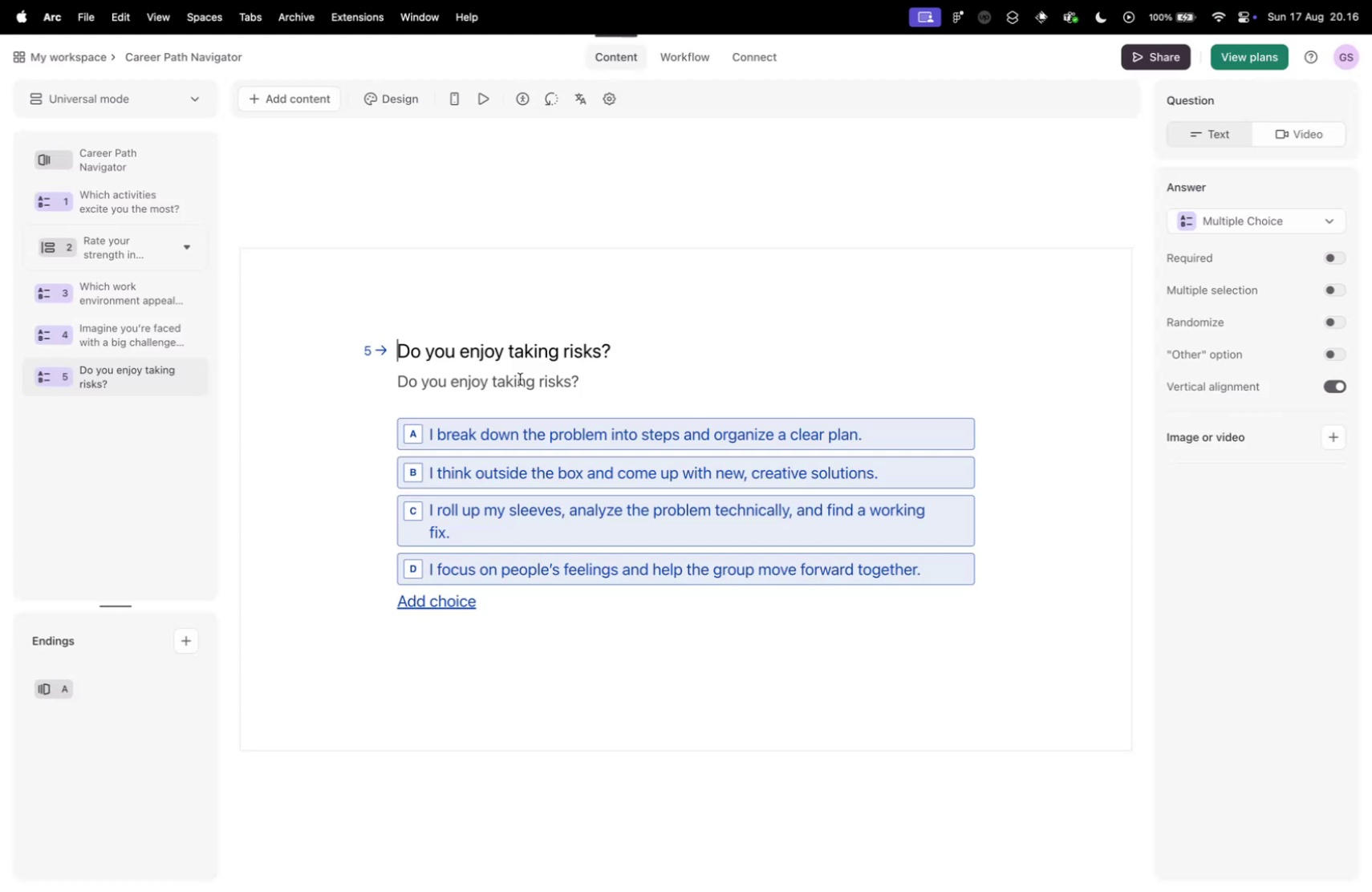 
left_click([518, 377])
 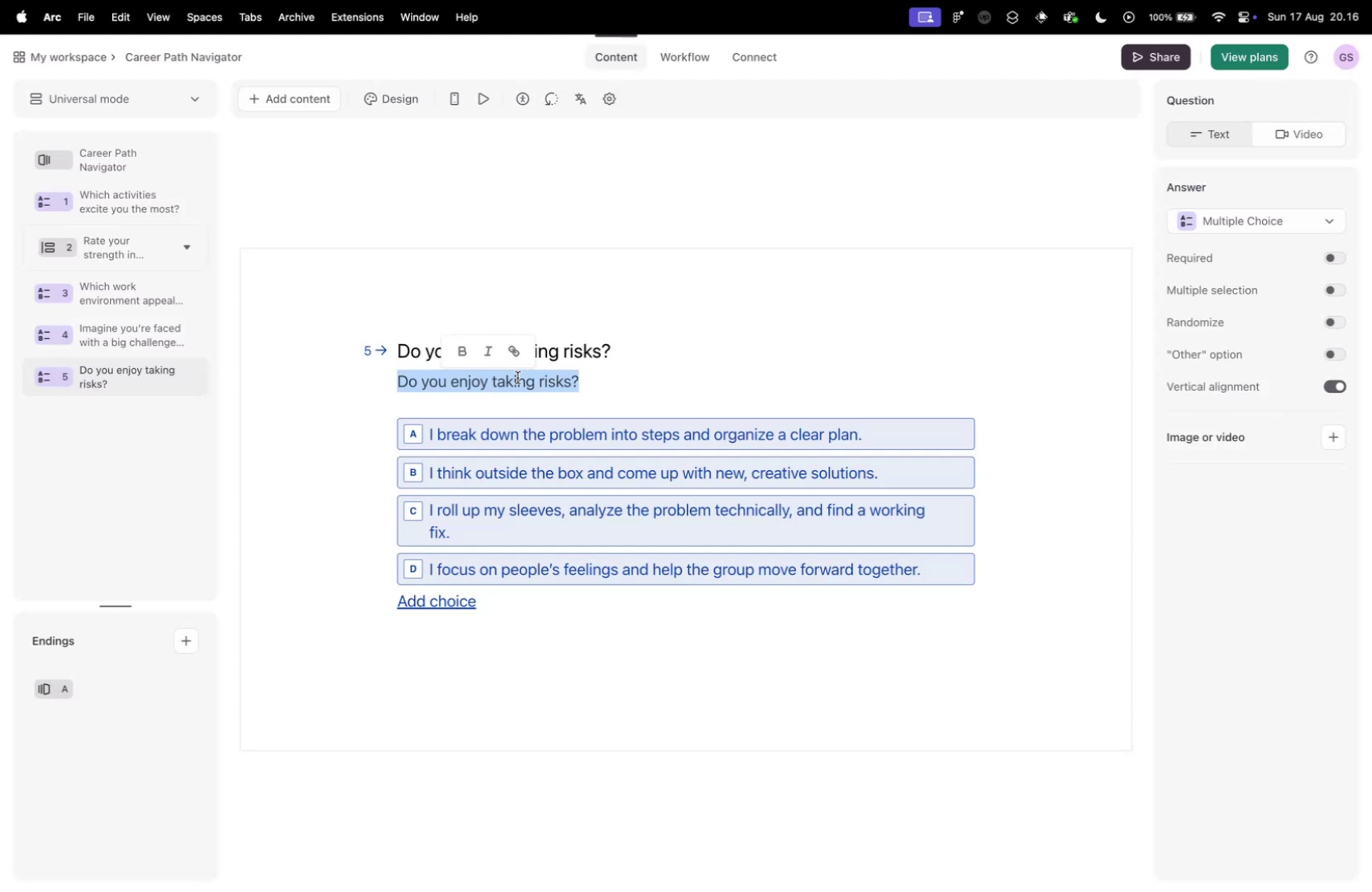 
key(Backspace)
 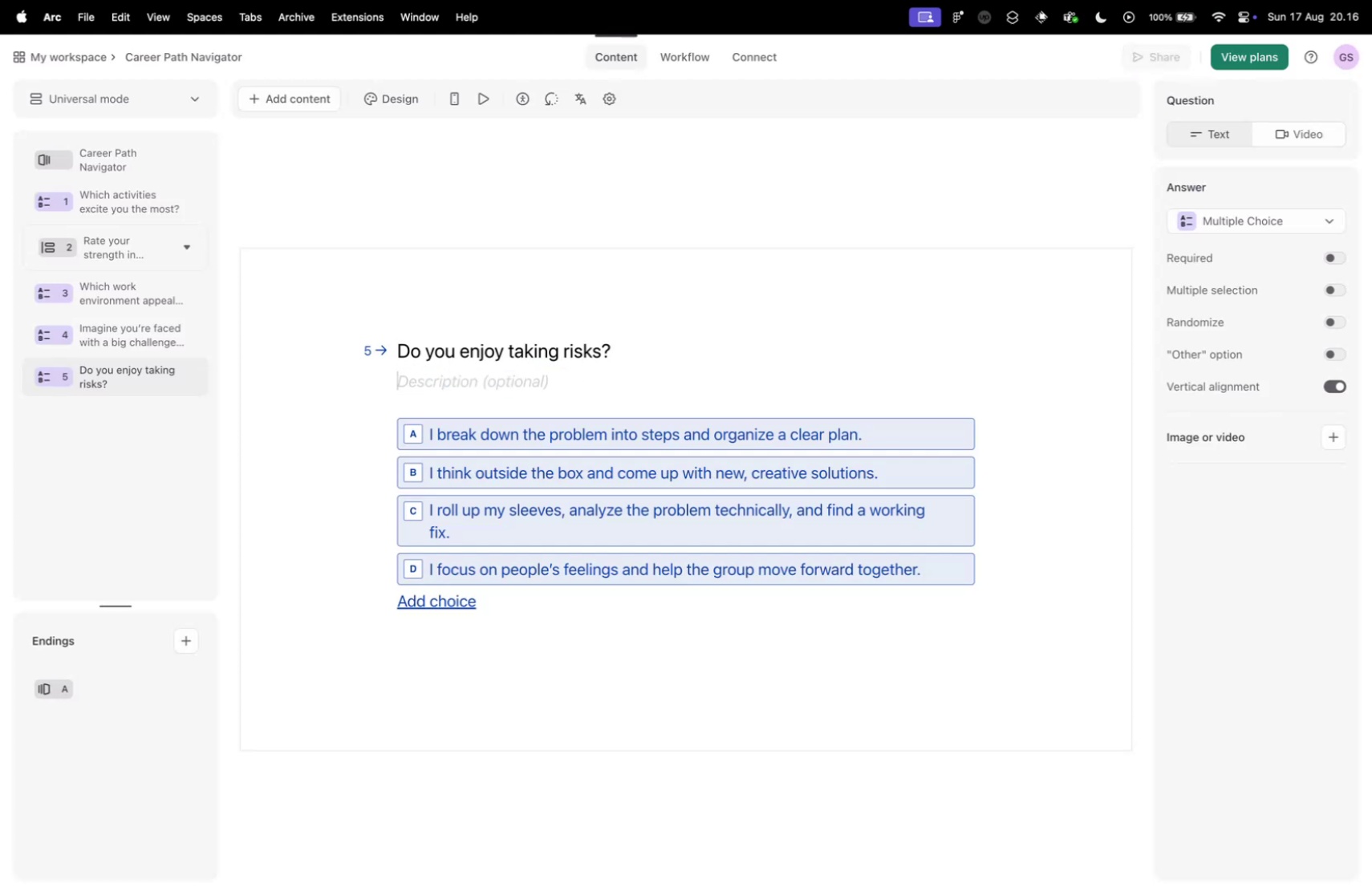 
key(Control+ControlLeft)
 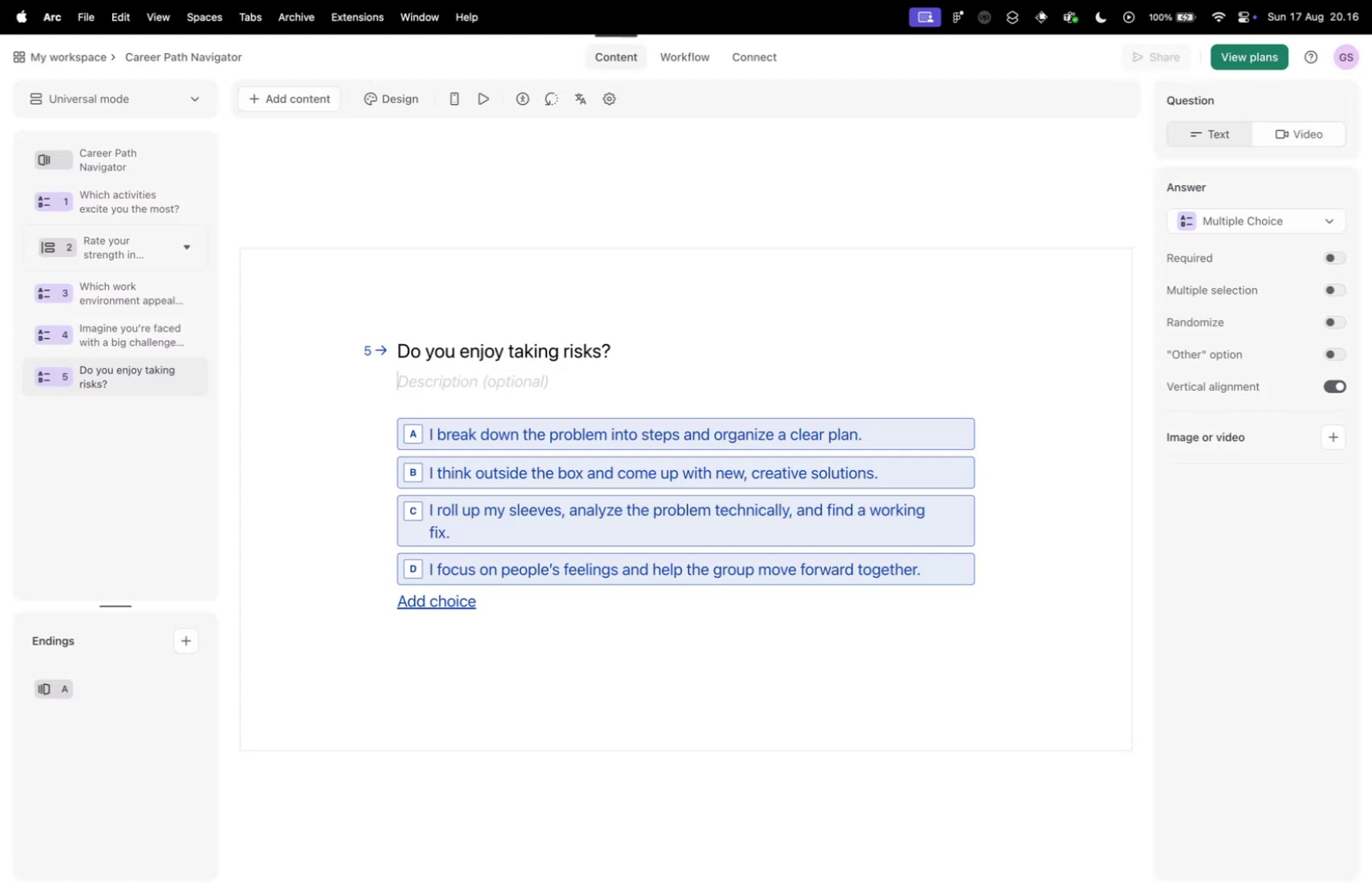 
key(Control+Tab)
 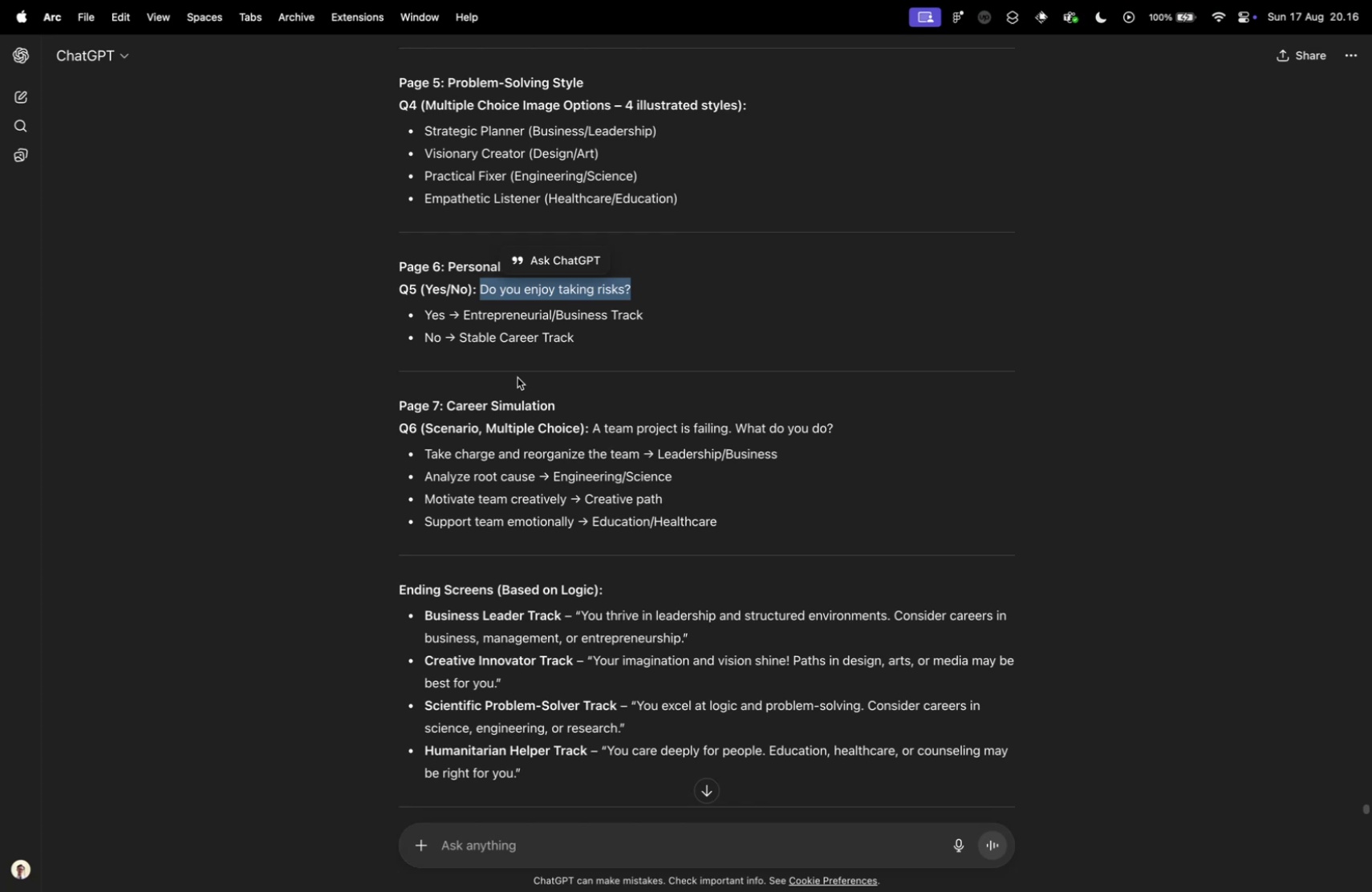 
wait(20.11)
 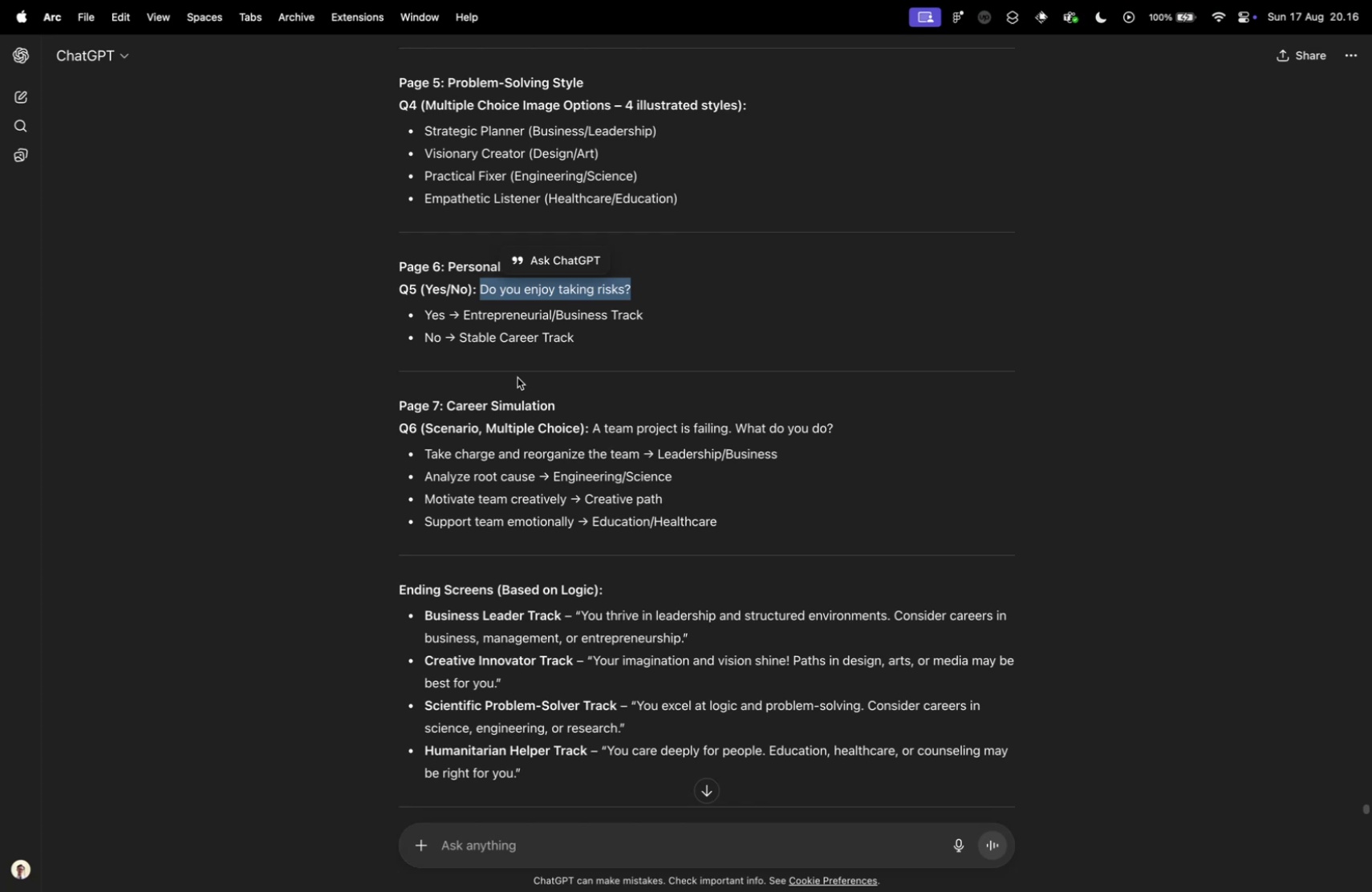 
key(Control+ControlLeft)
 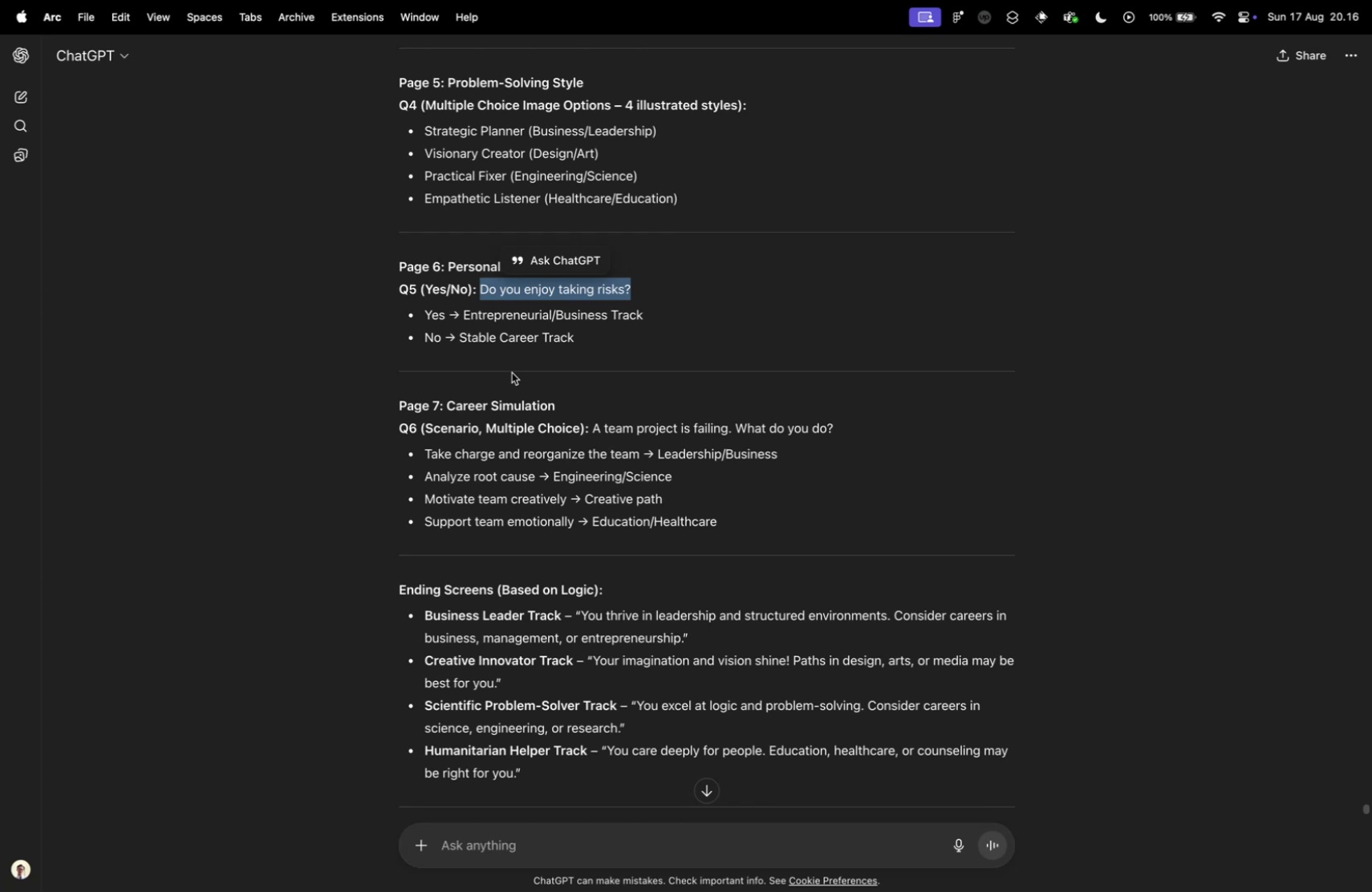 
key(Control+Tab)
 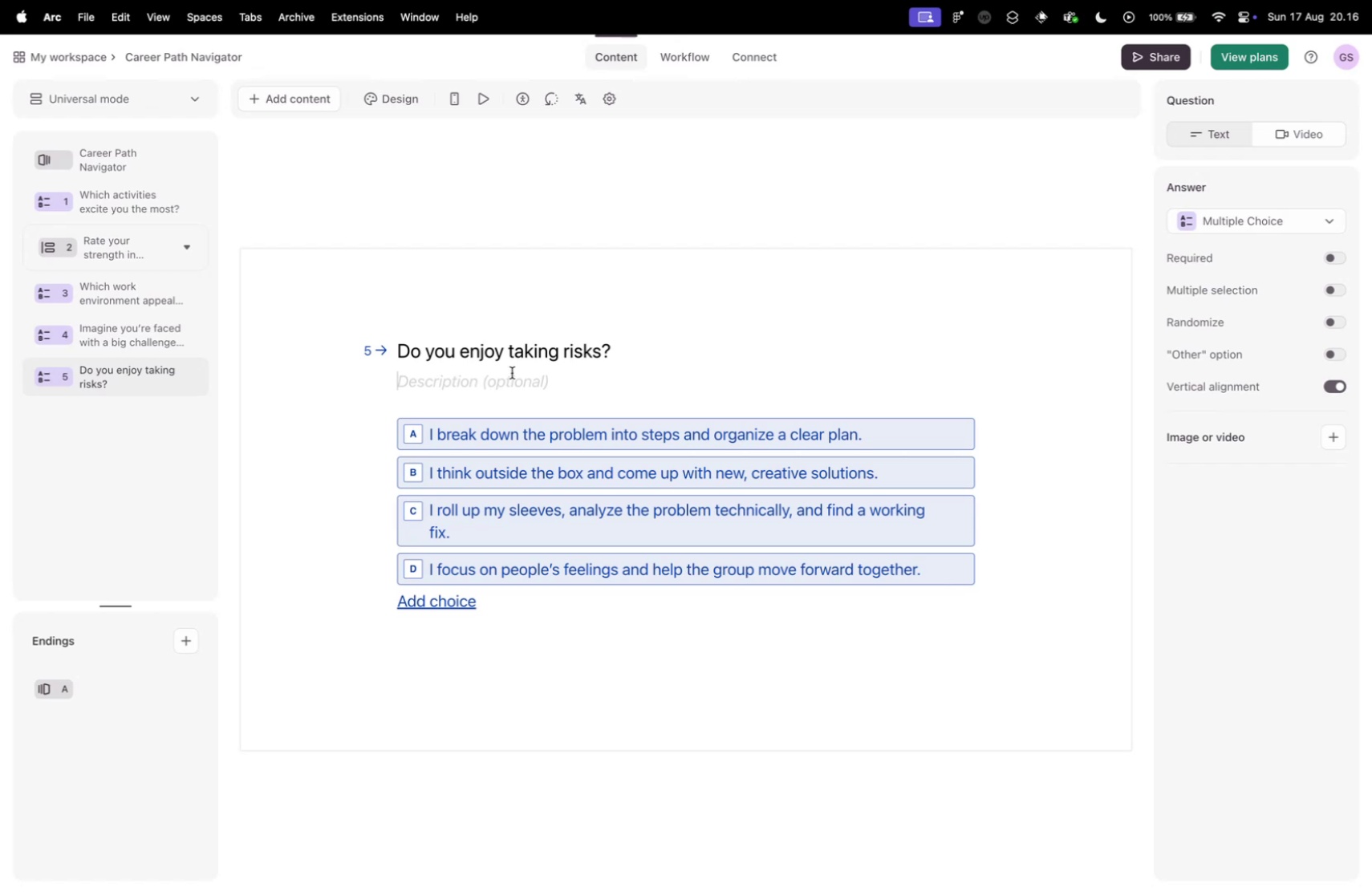 
wait(10.75)
 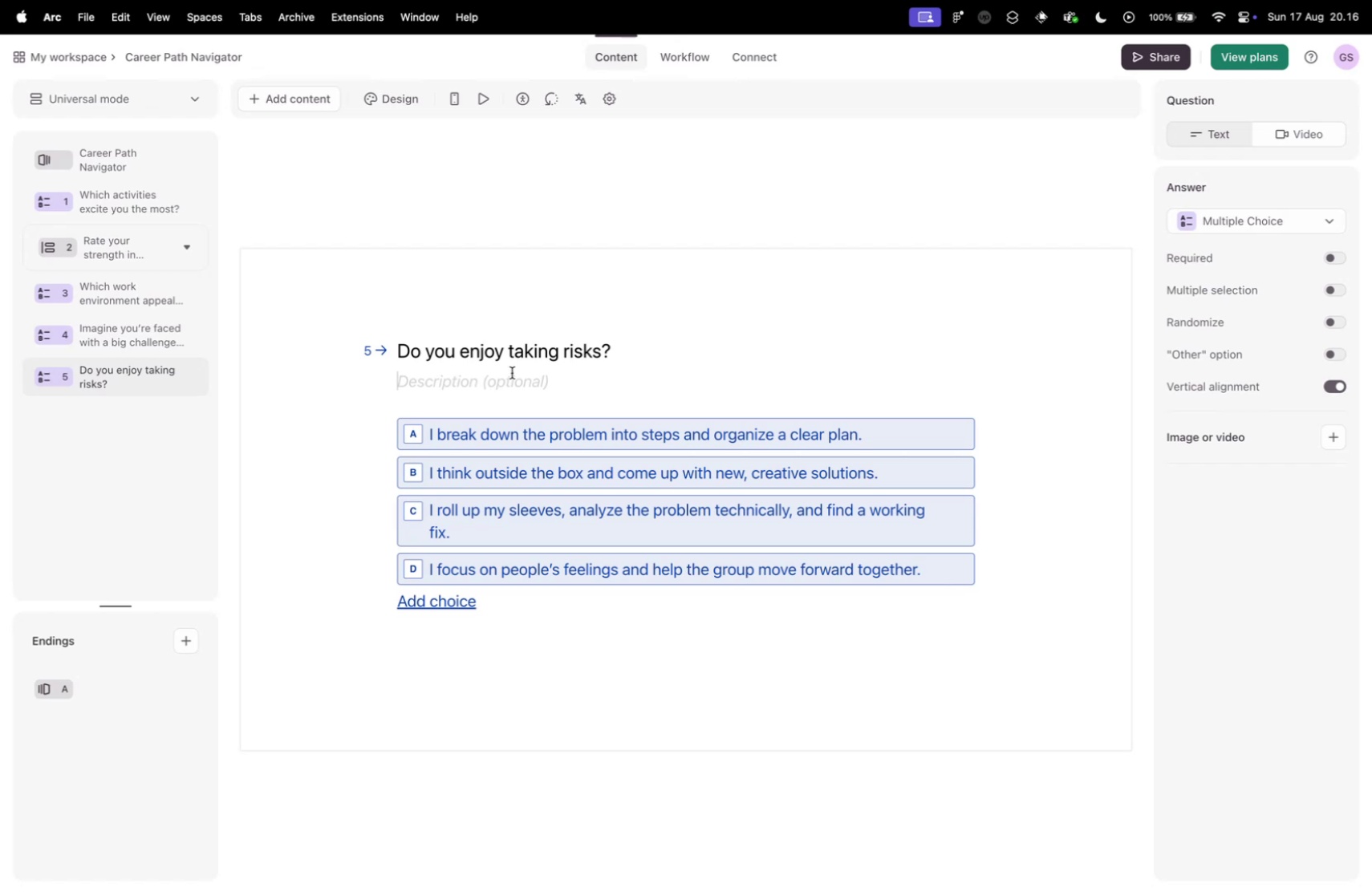 
key(Control+ControlLeft)
 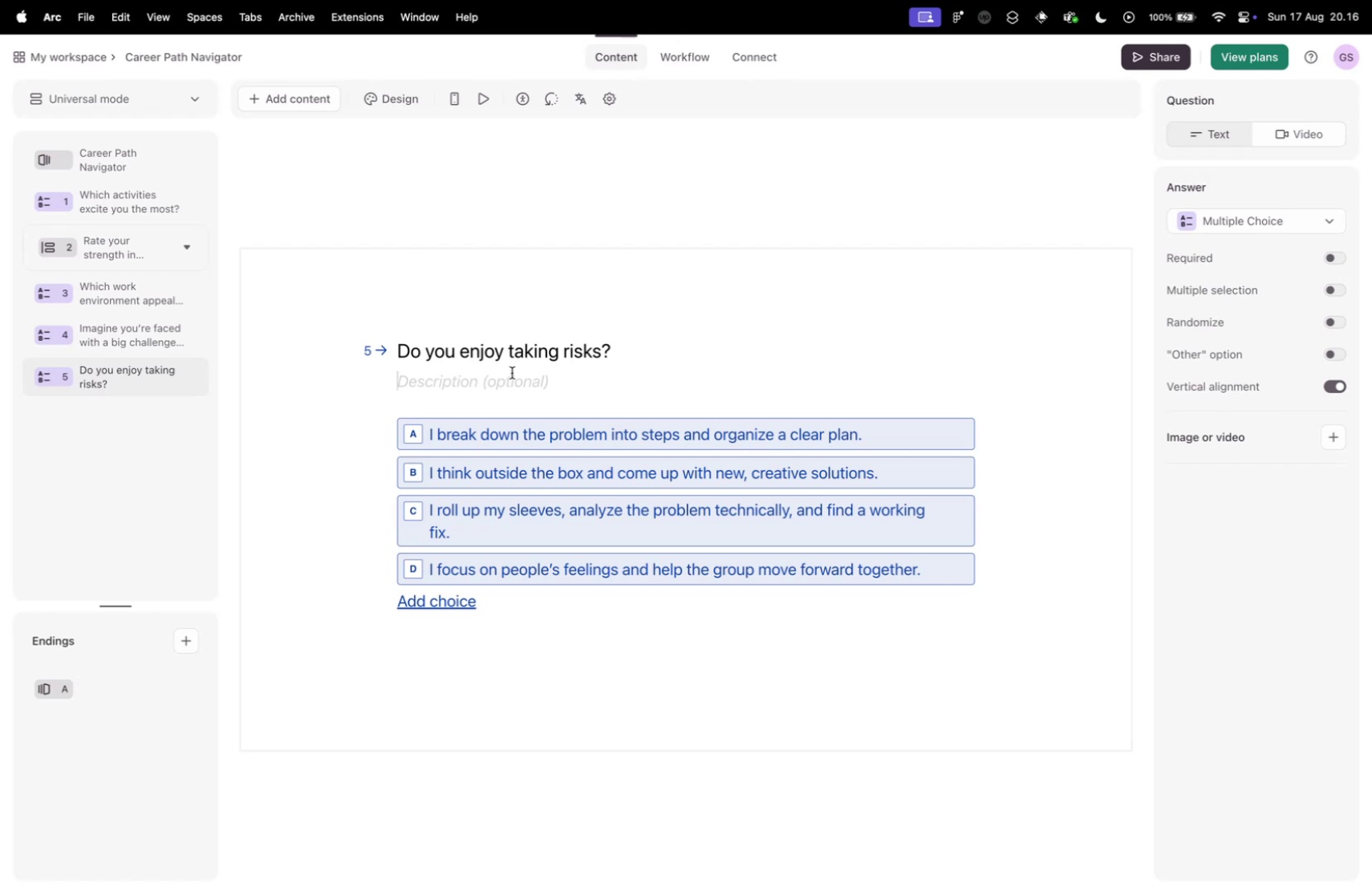 
key(Control+Tab)
 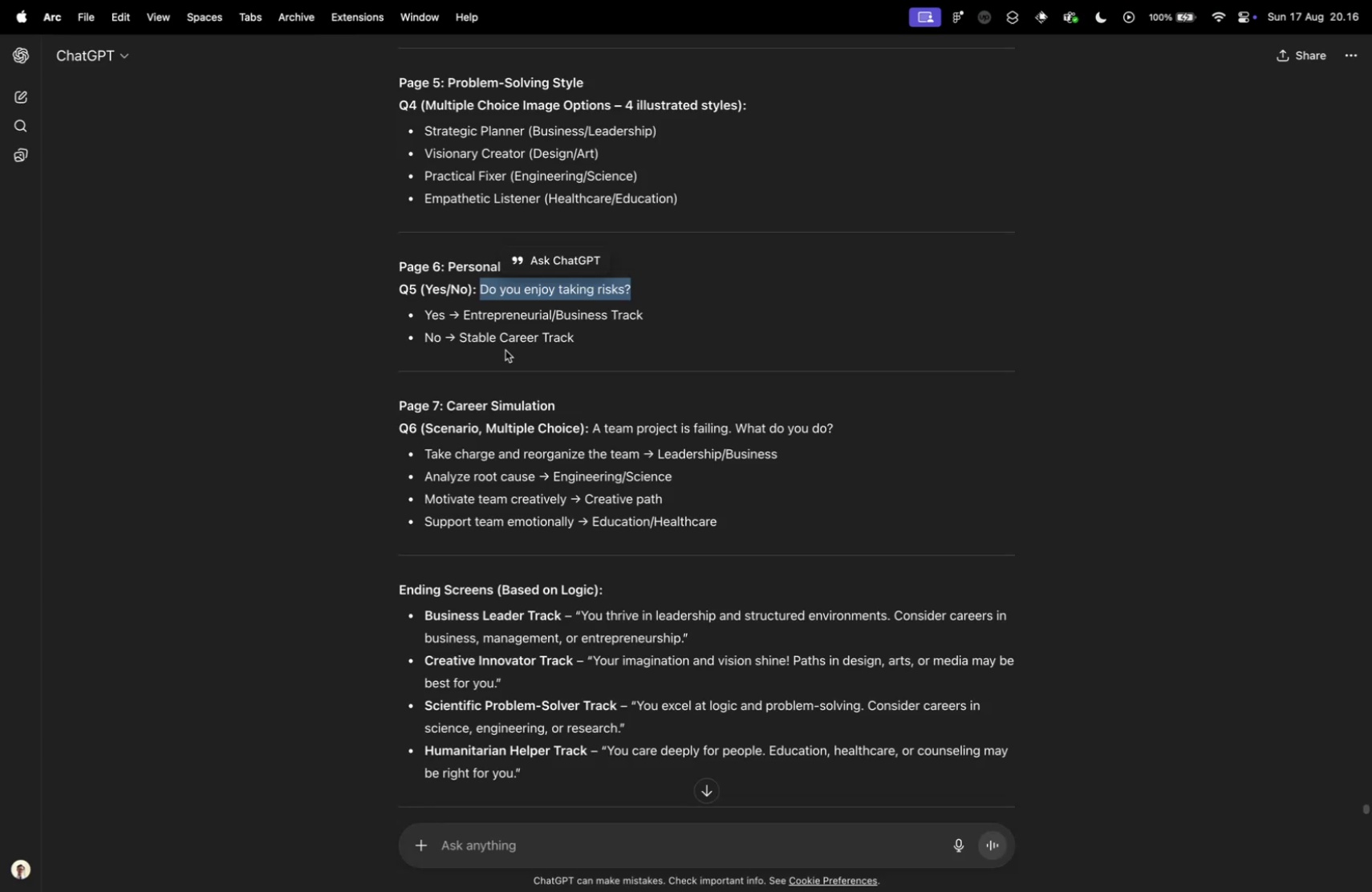 
left_click([489, 306])
 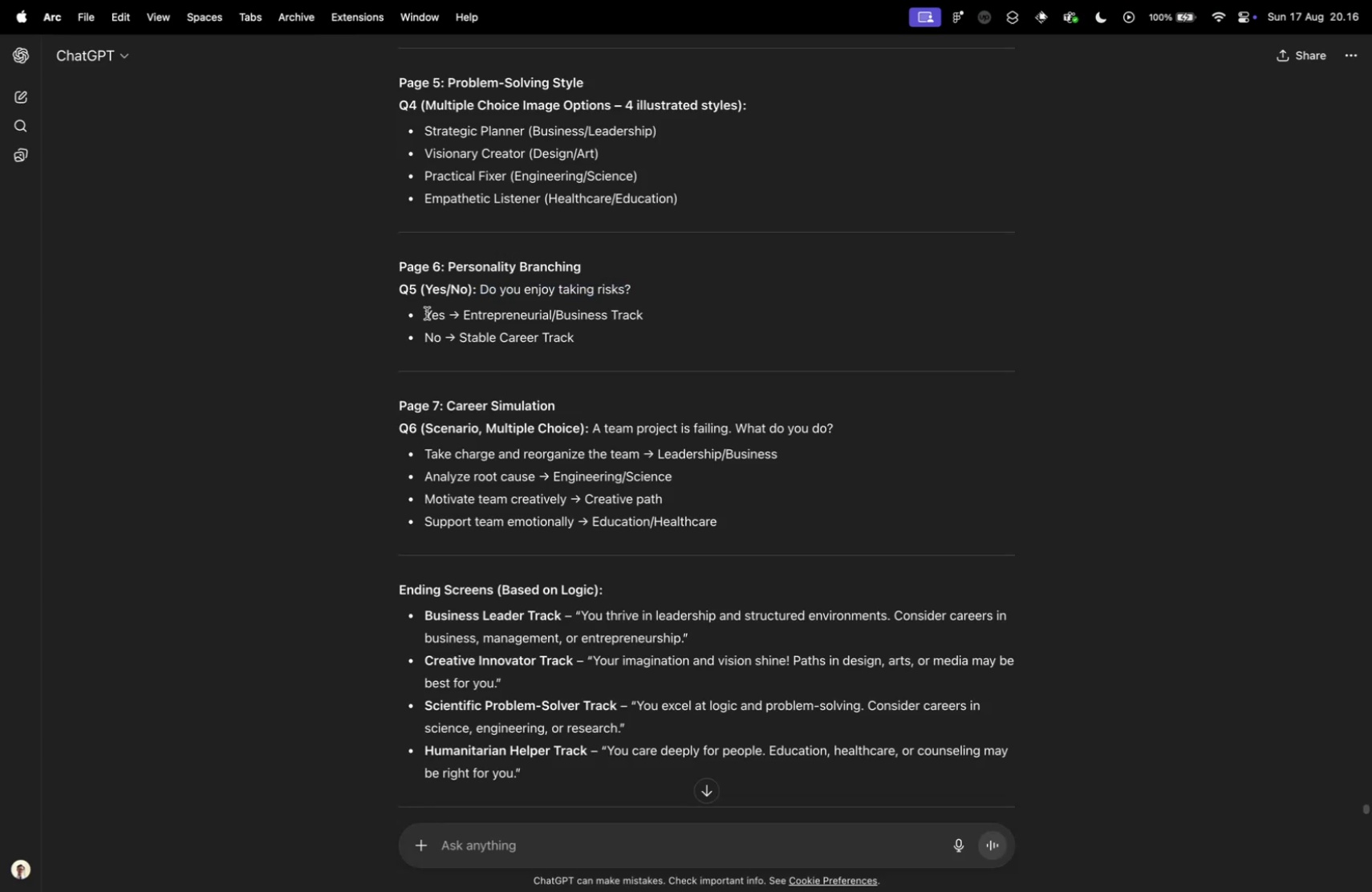 
key(Control+ControlLeft)
 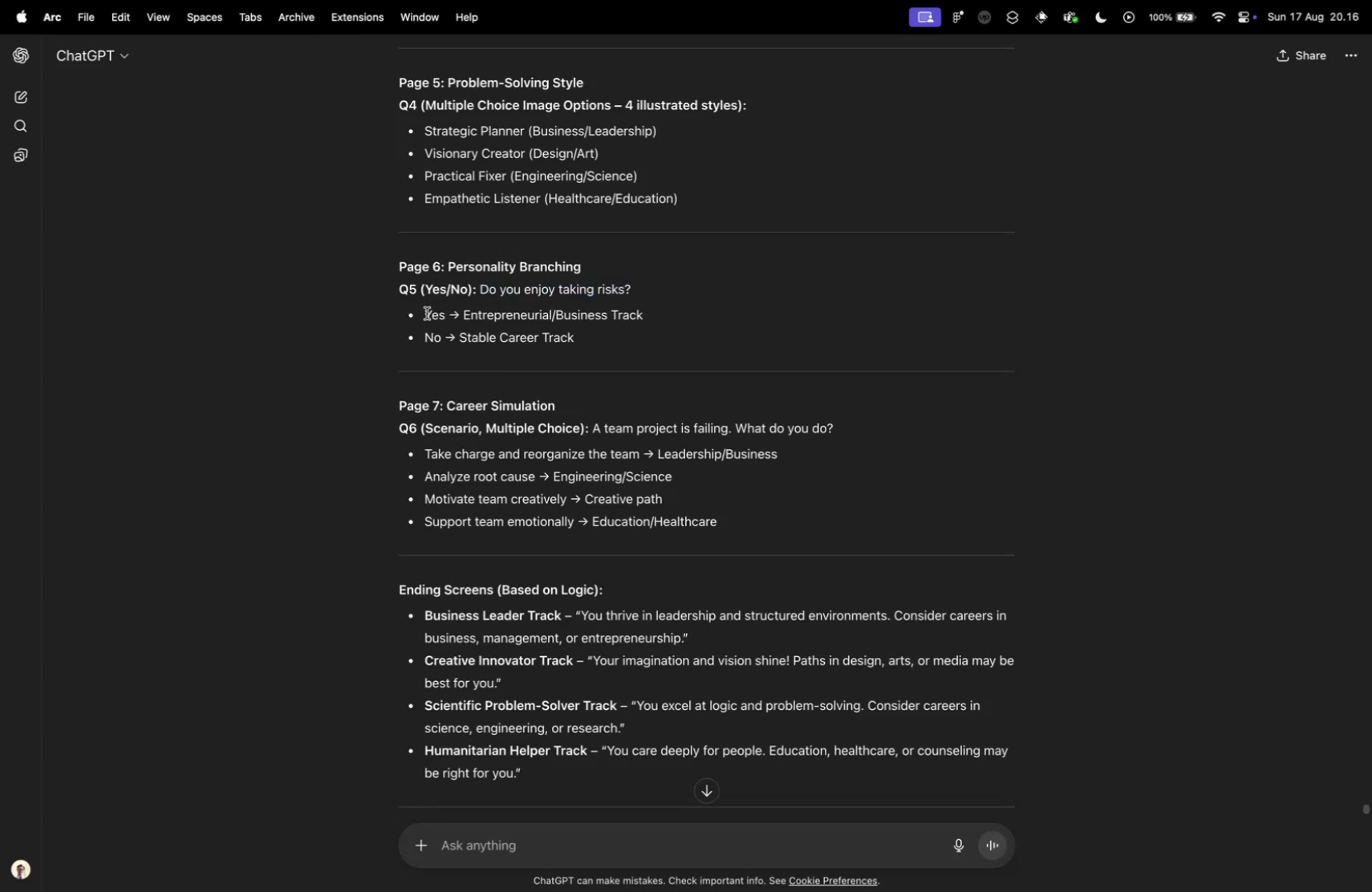 
key(Control+Tab)
 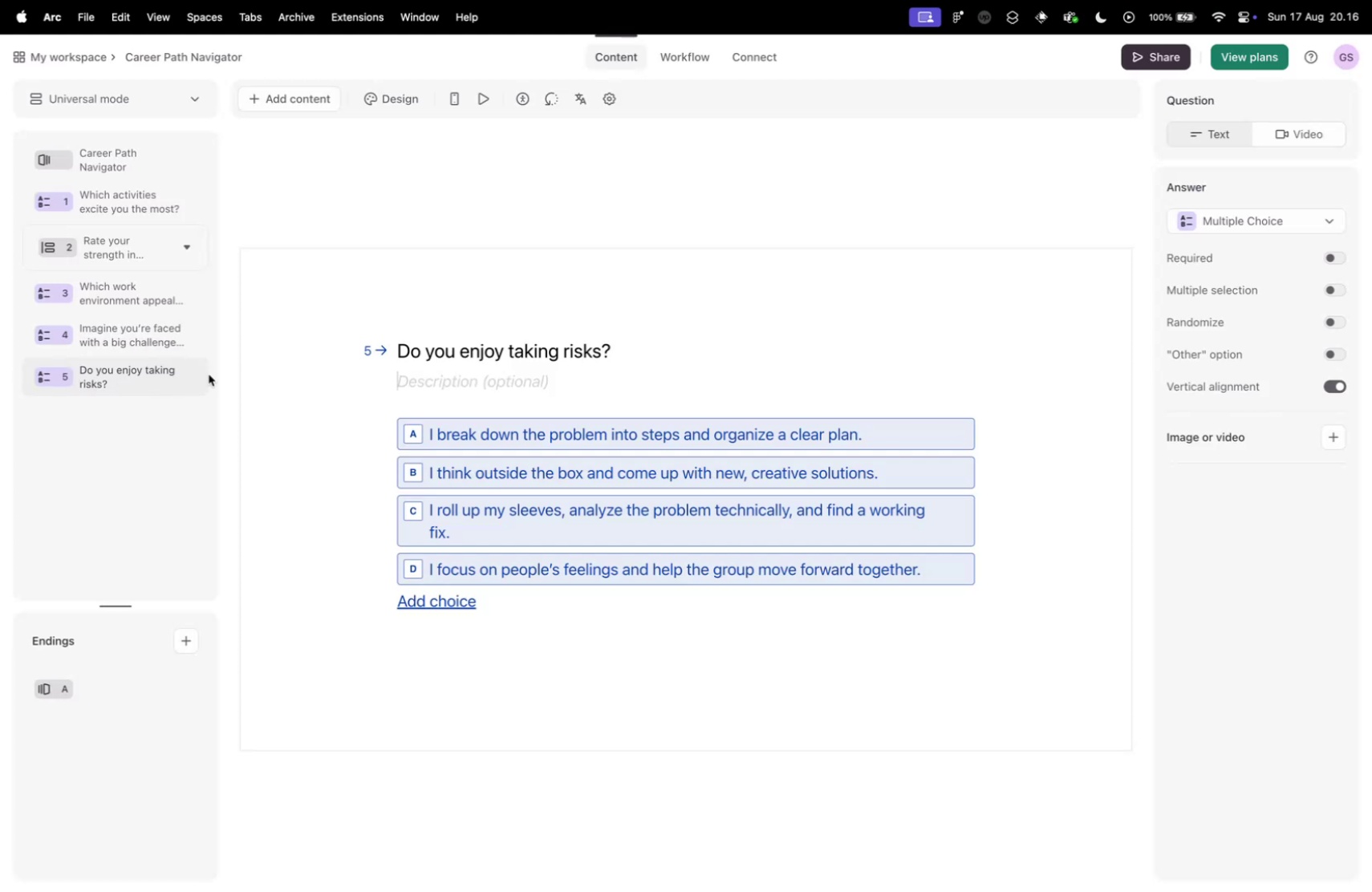 
left_click([116, 340])
 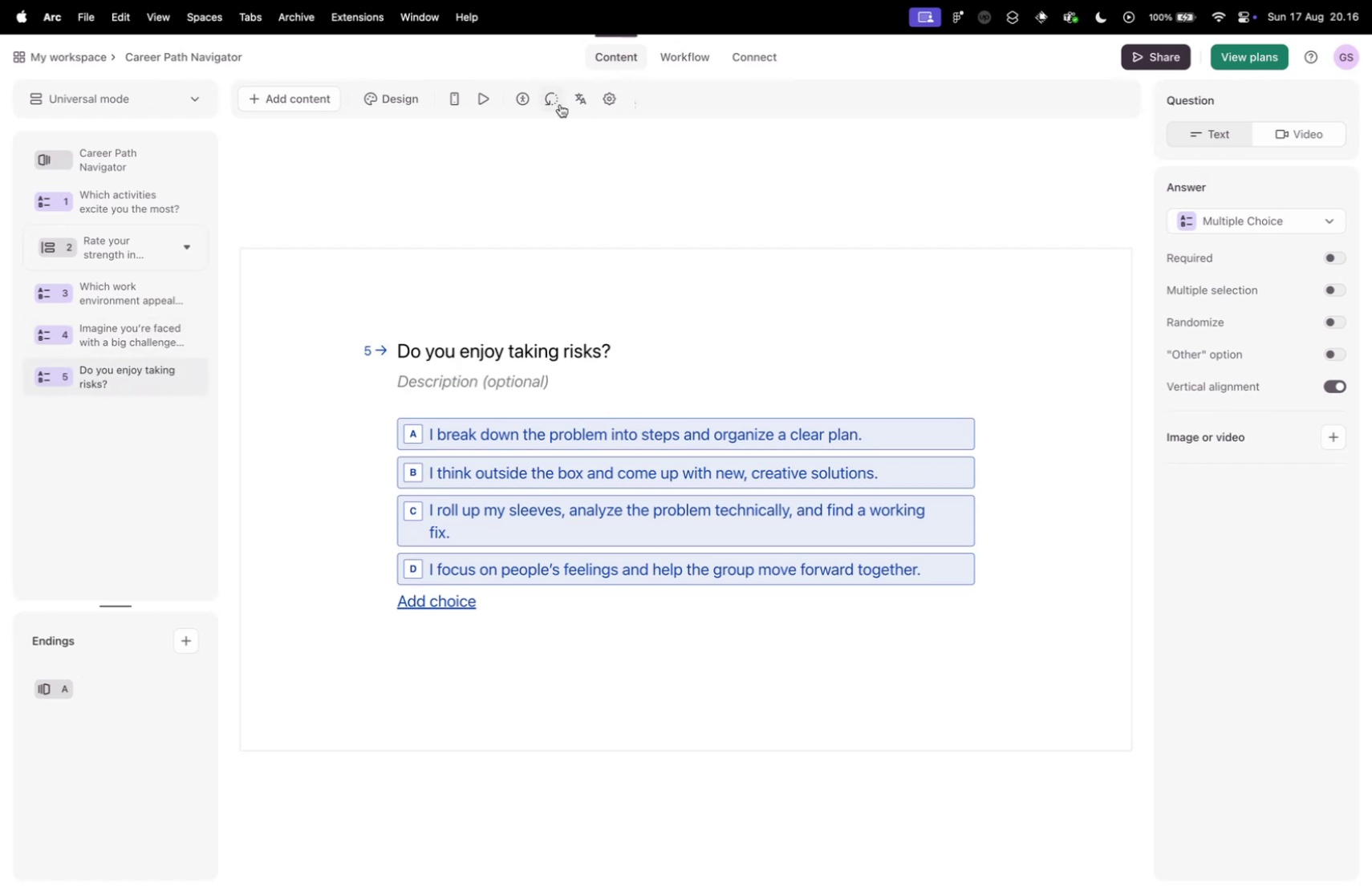 
left_click([1242, 226])
 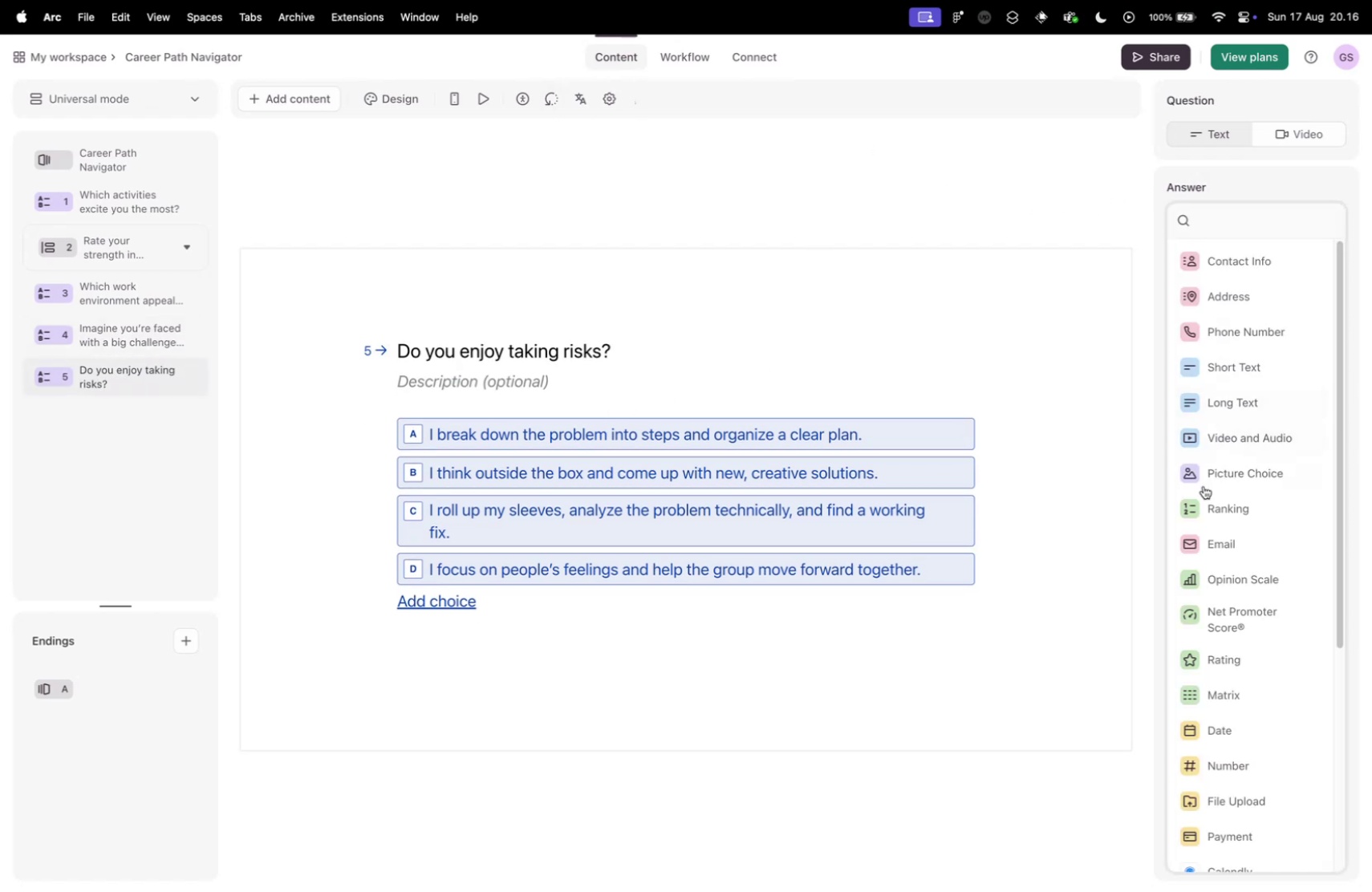 
scroll: coordinate [1212, 695], scroll_direction: down, amount: 20.0
 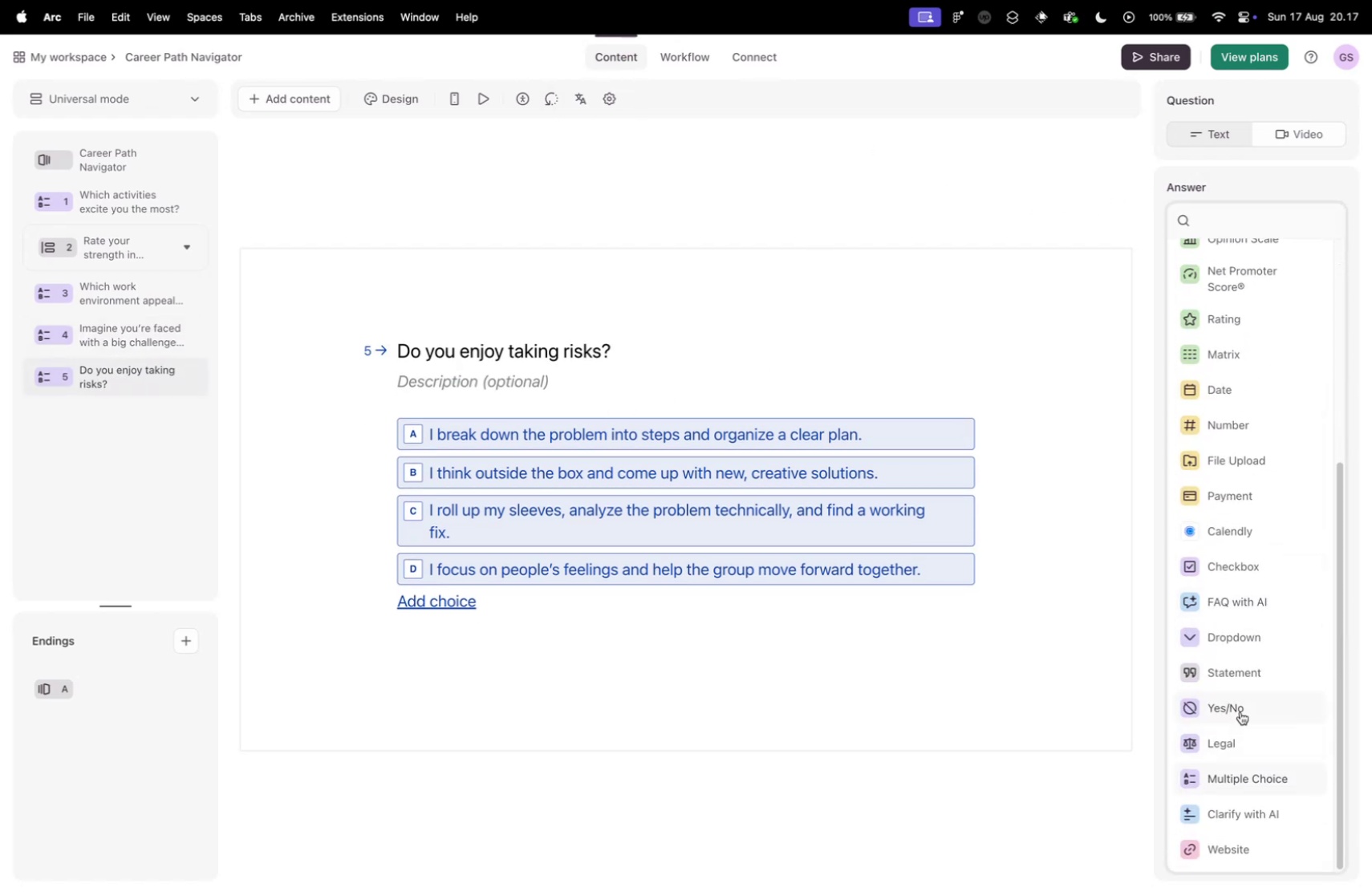 
left_click([1240, 711])
 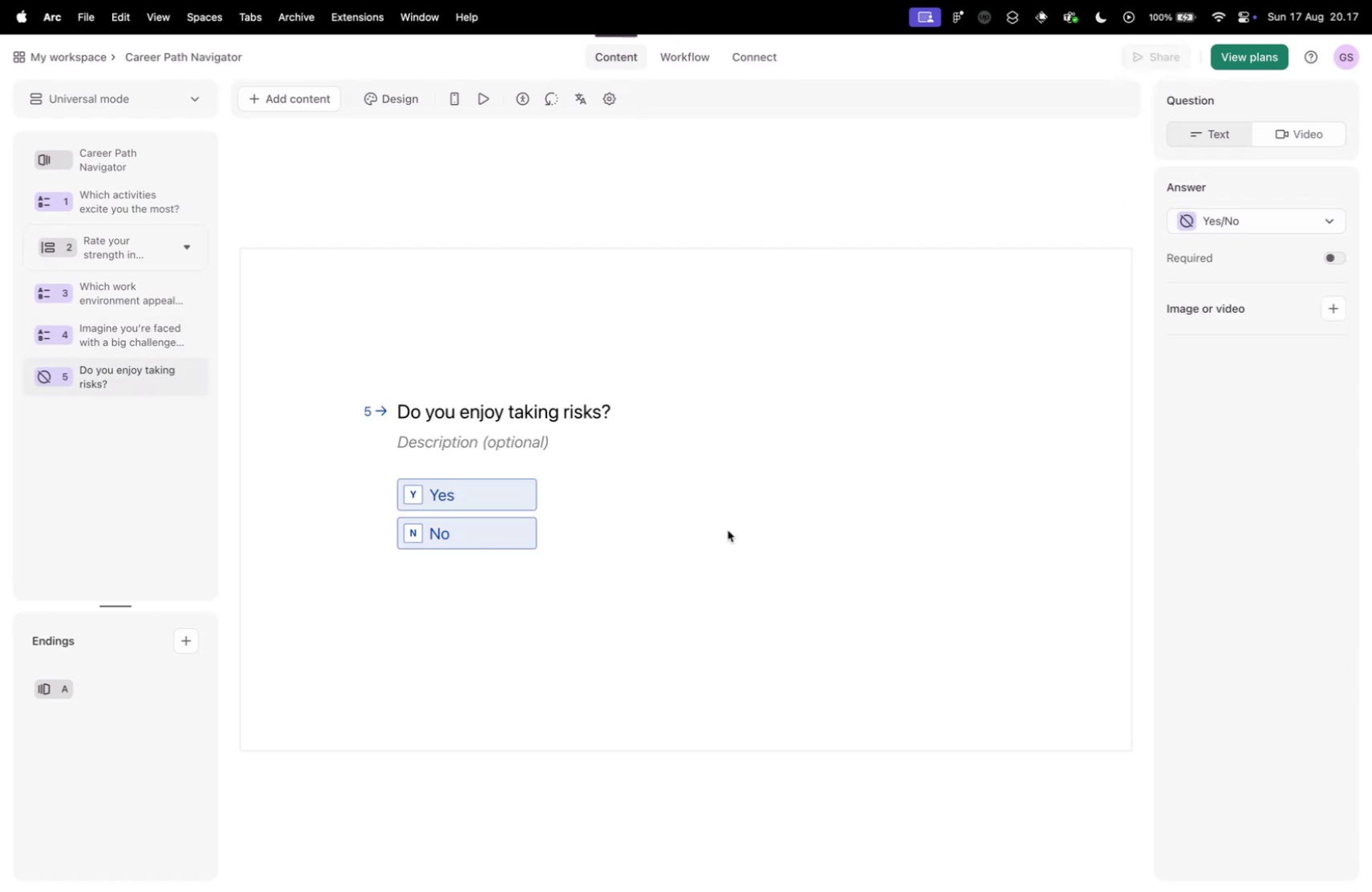 
key(Control+ControlLeft)
 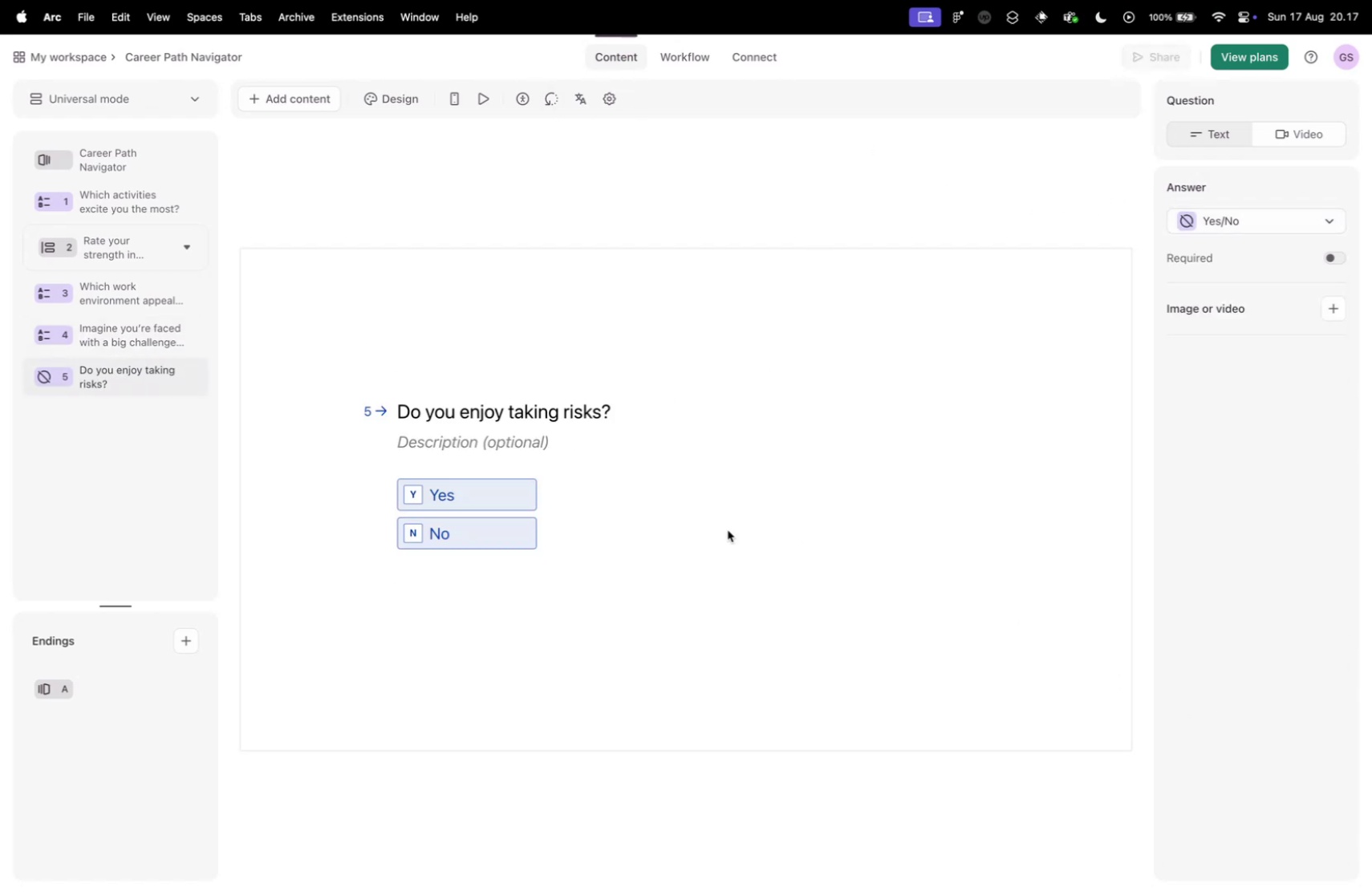 
key(Control+Tab)
 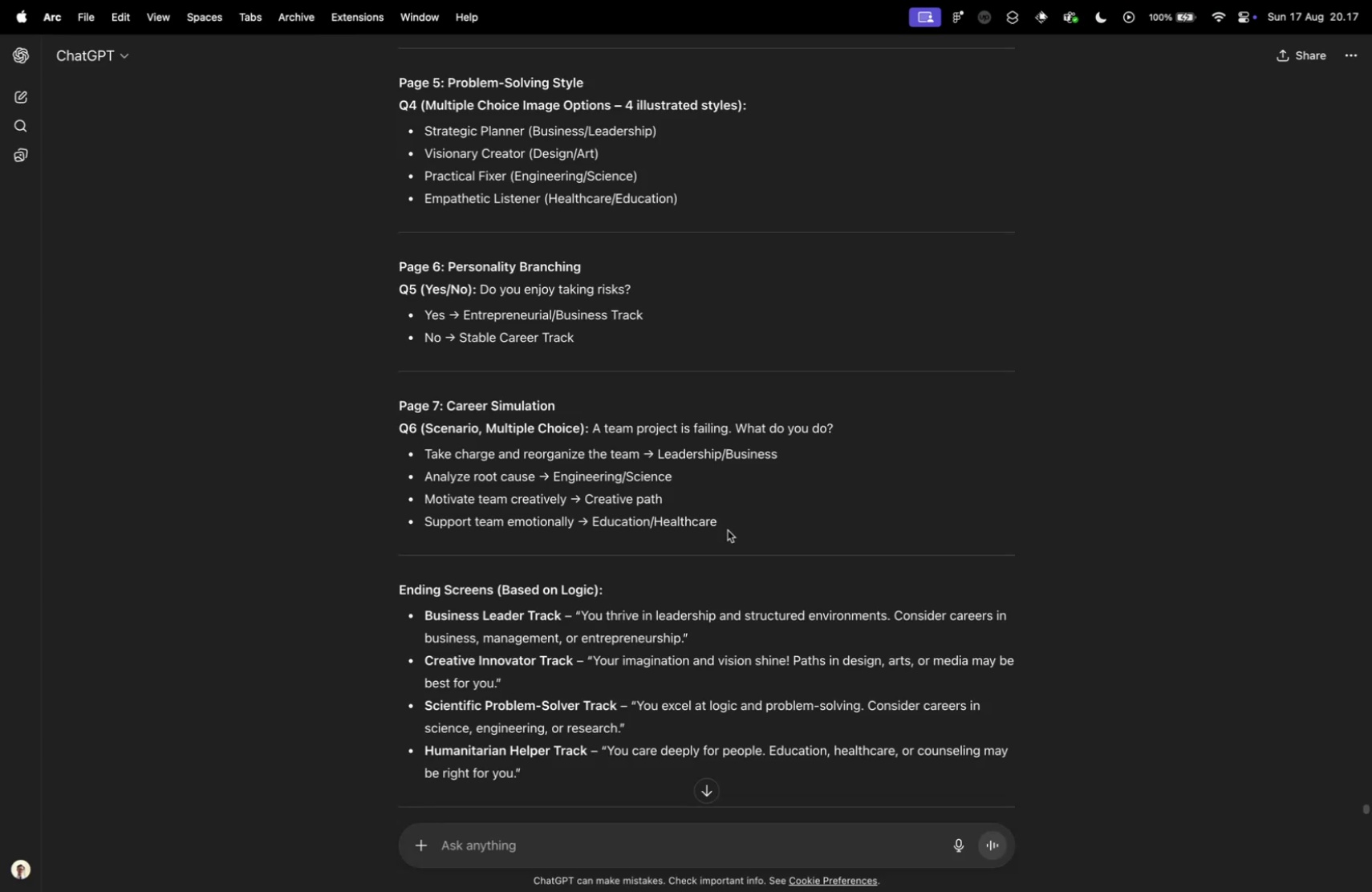 
key(Control+ControlLeft)
 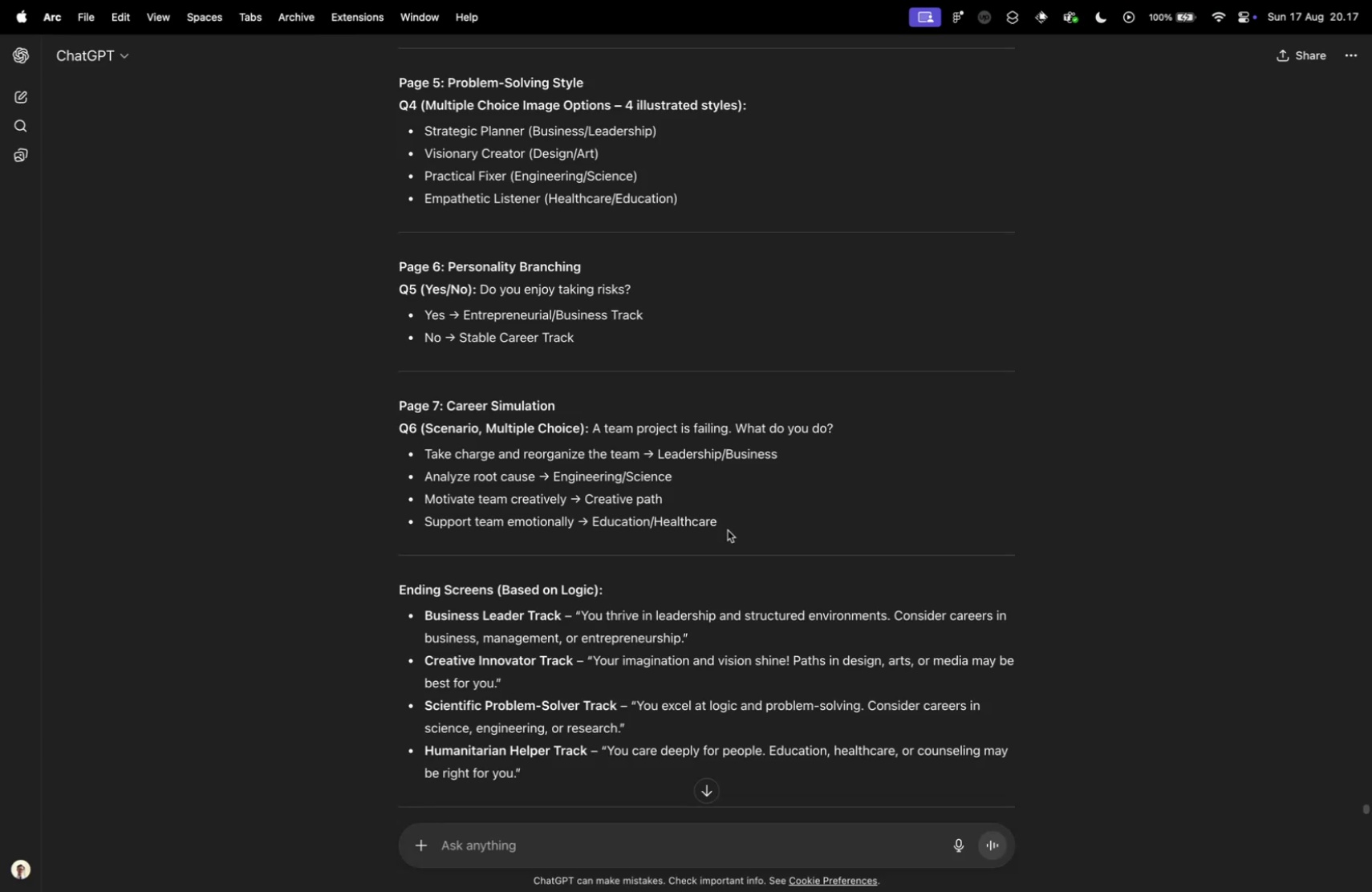 
key(Control+Tab)
 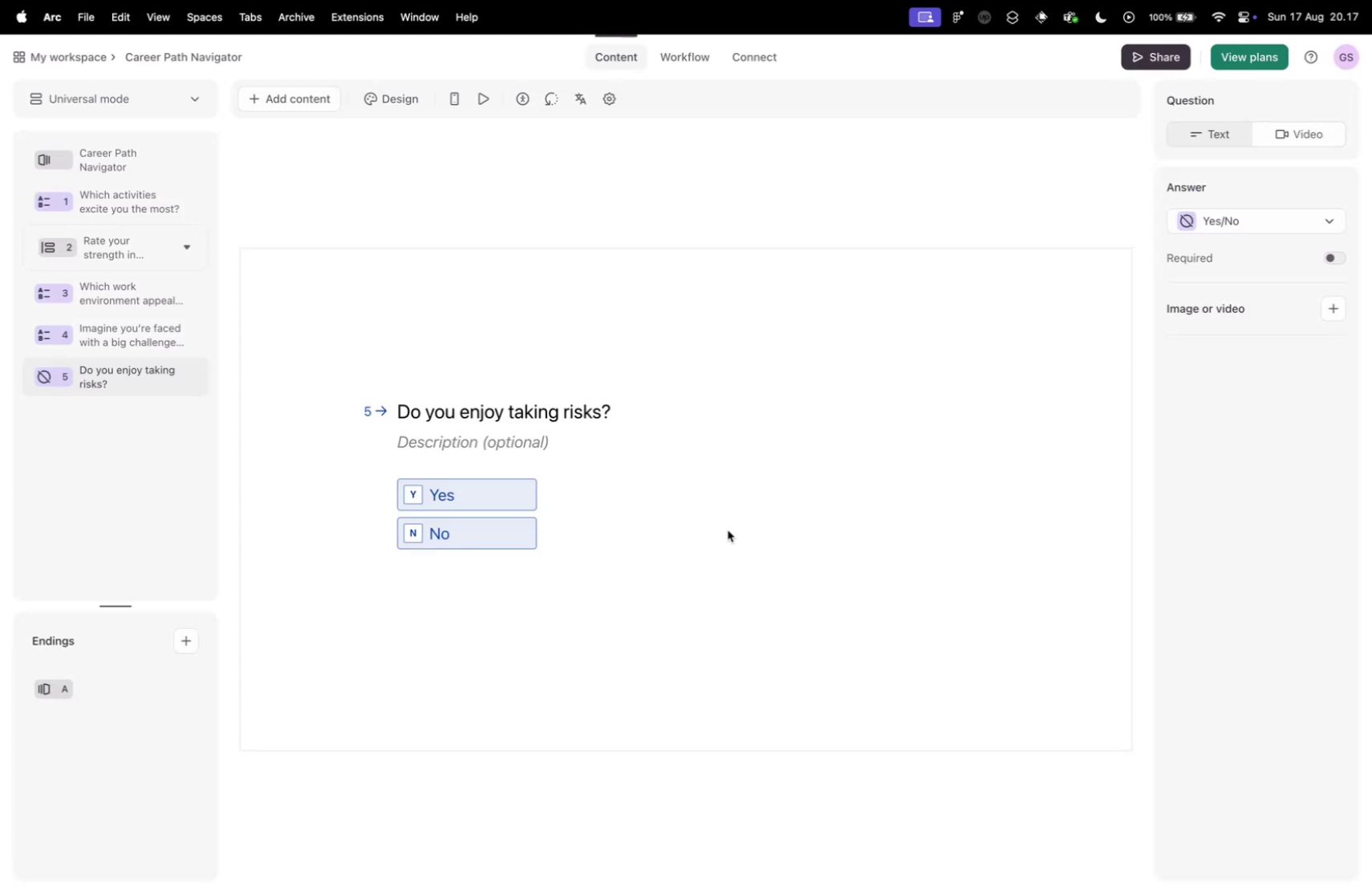 
wait(13.21)
 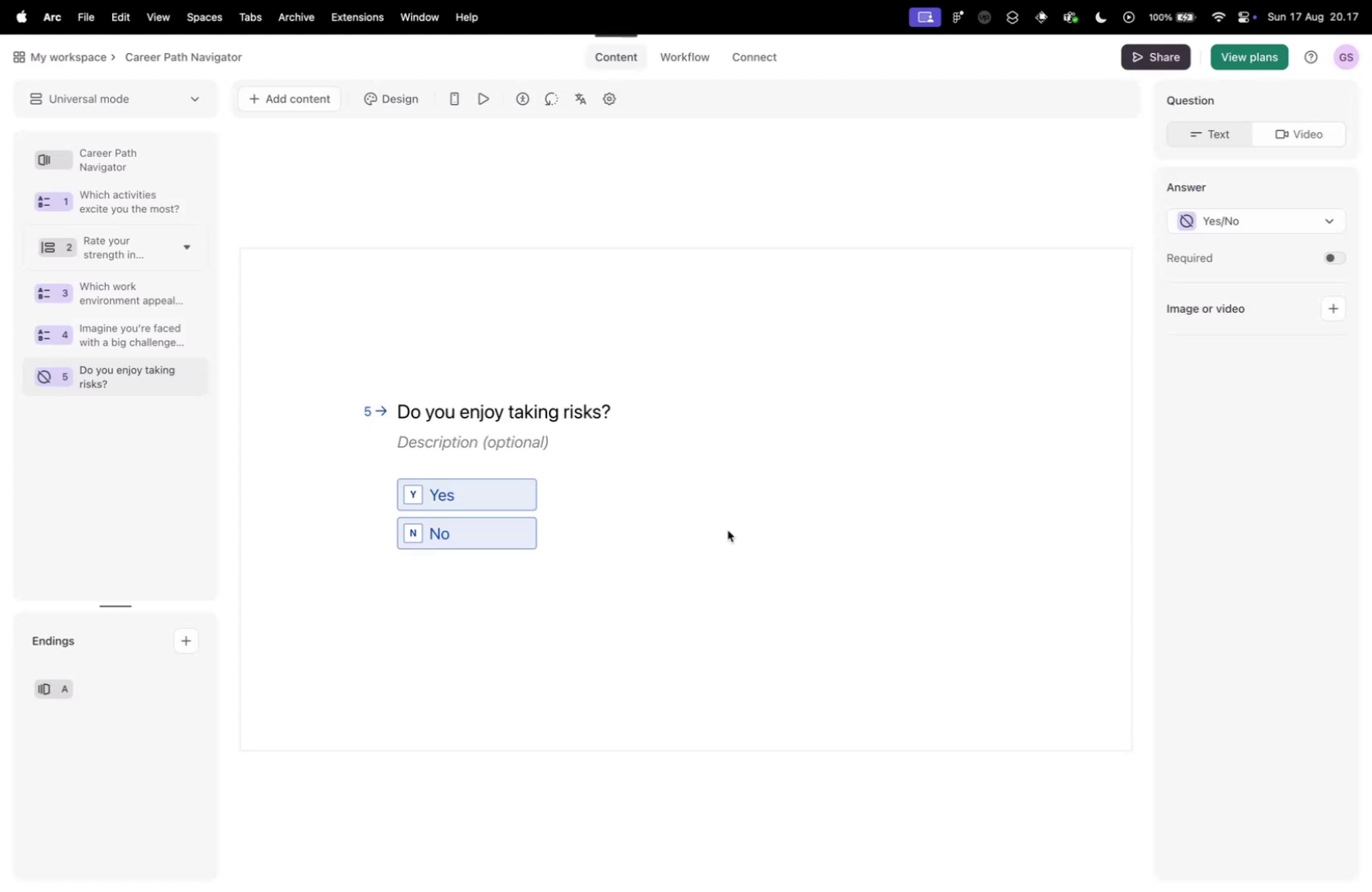 
key(Control+ControlLeft)
 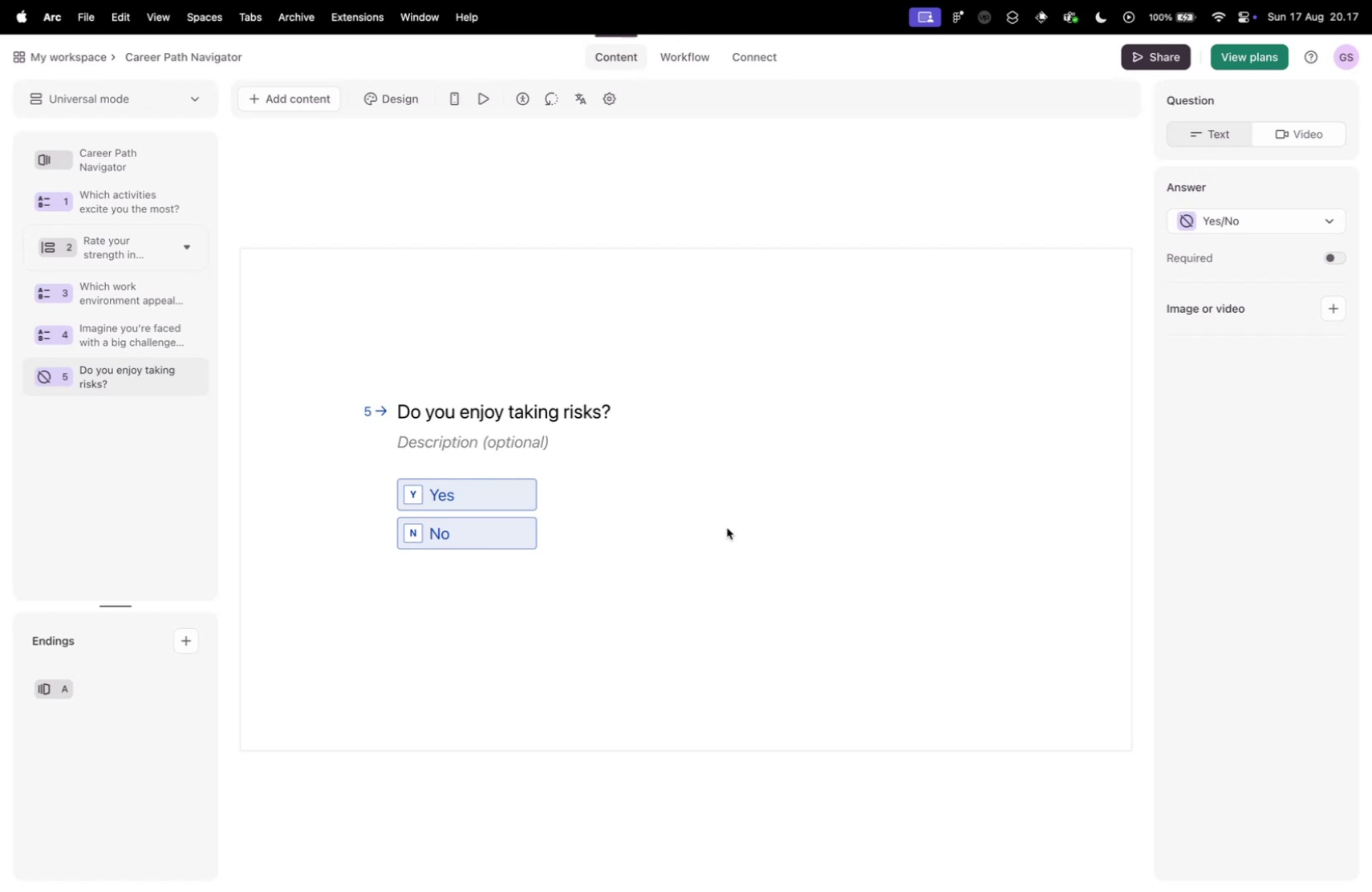 
key(Control+Tab)
 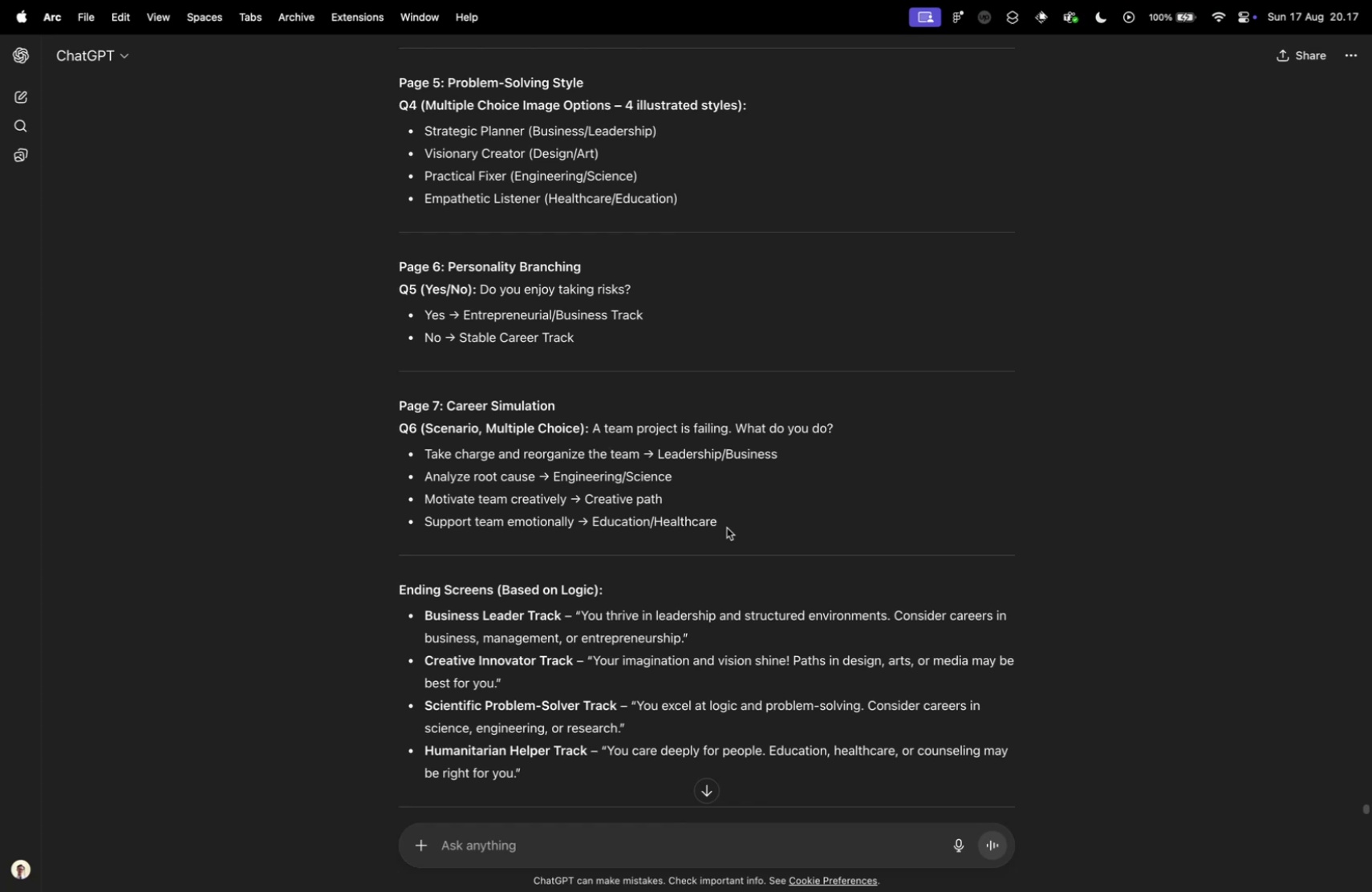 
wait(26.67)
 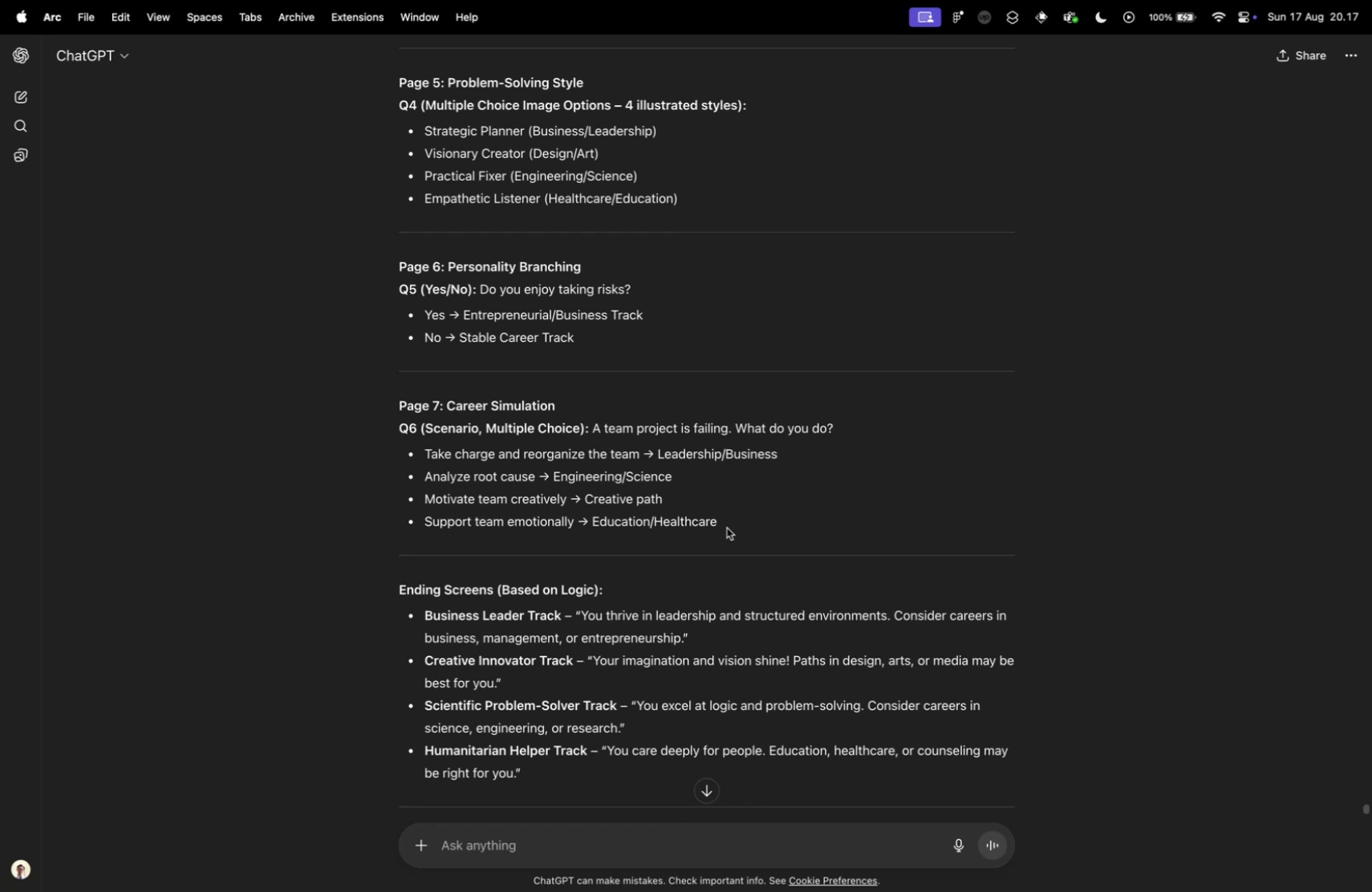 
key(Control+ControlLeft)
 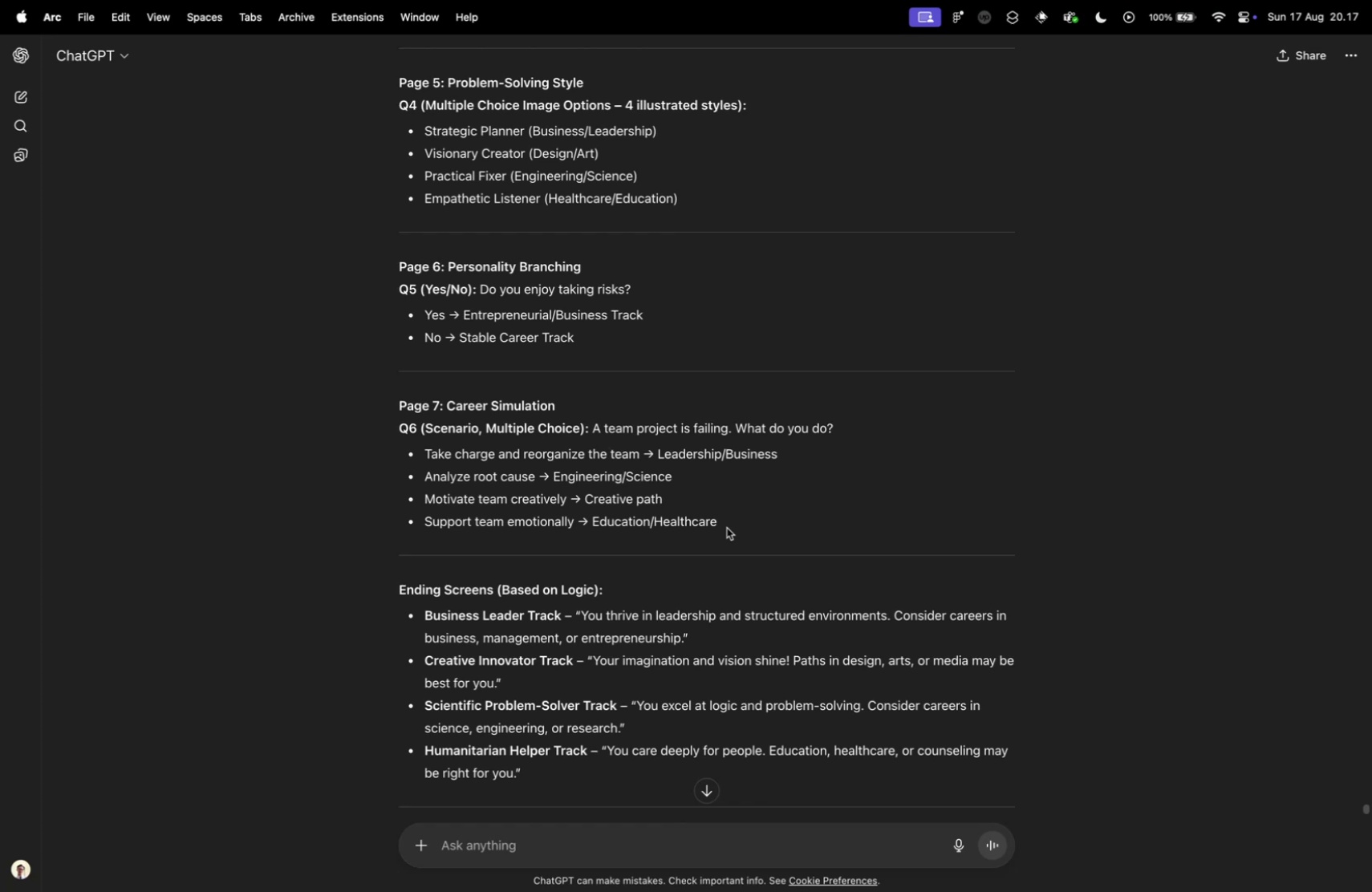 
key(Control+Tab)
 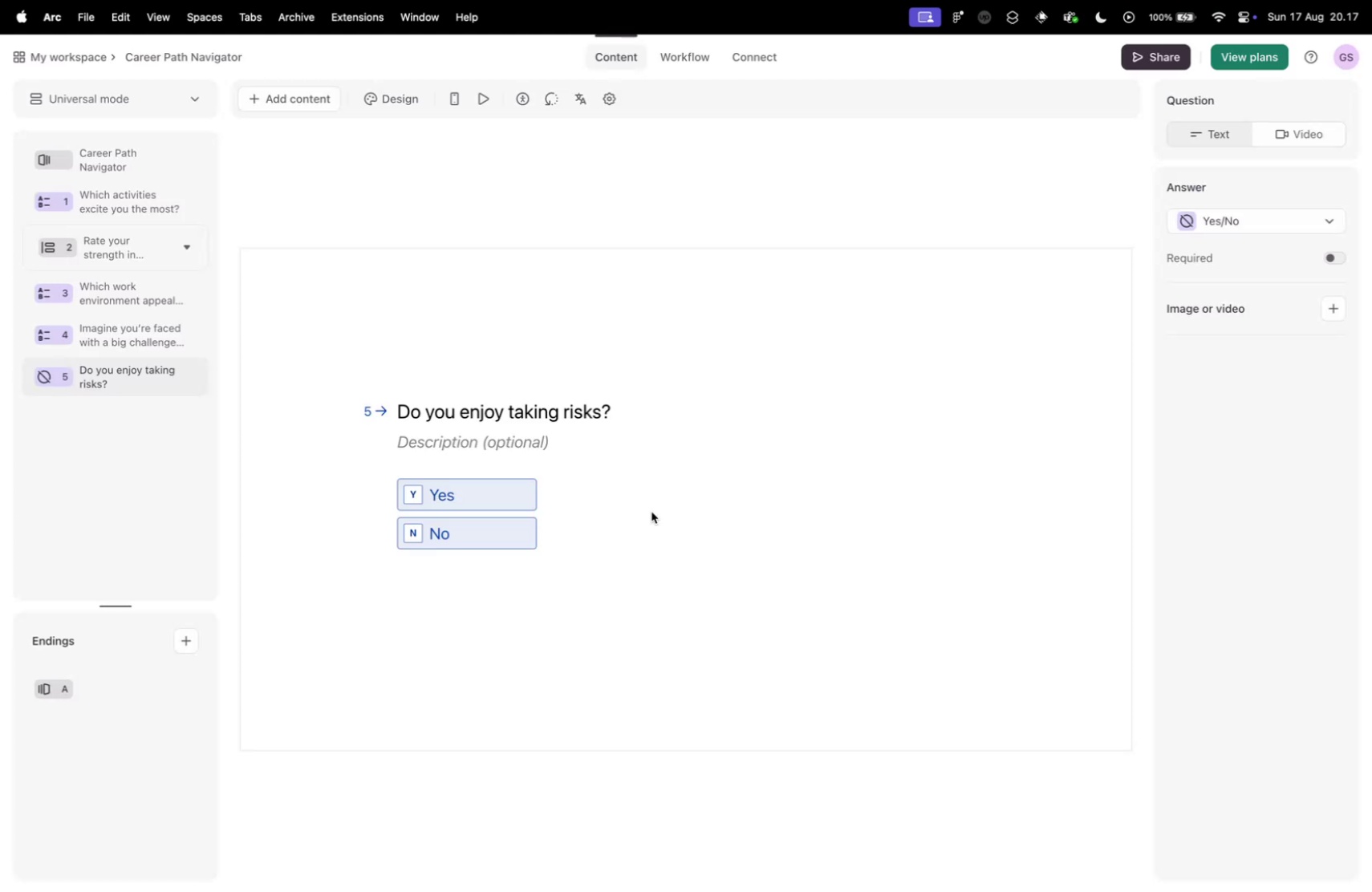 
key(Control+ControlLeft)
 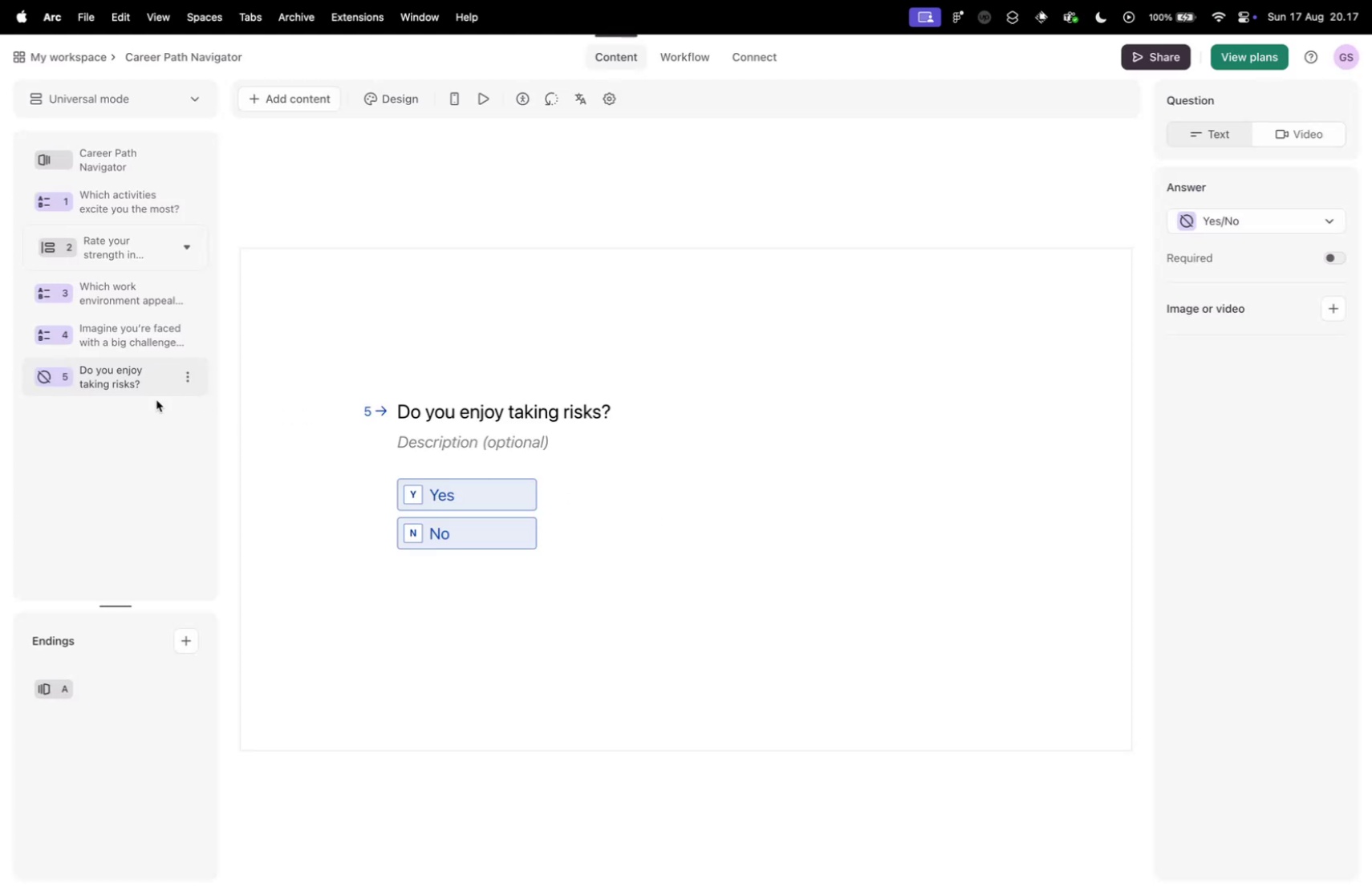 
key(Control+Tab)
 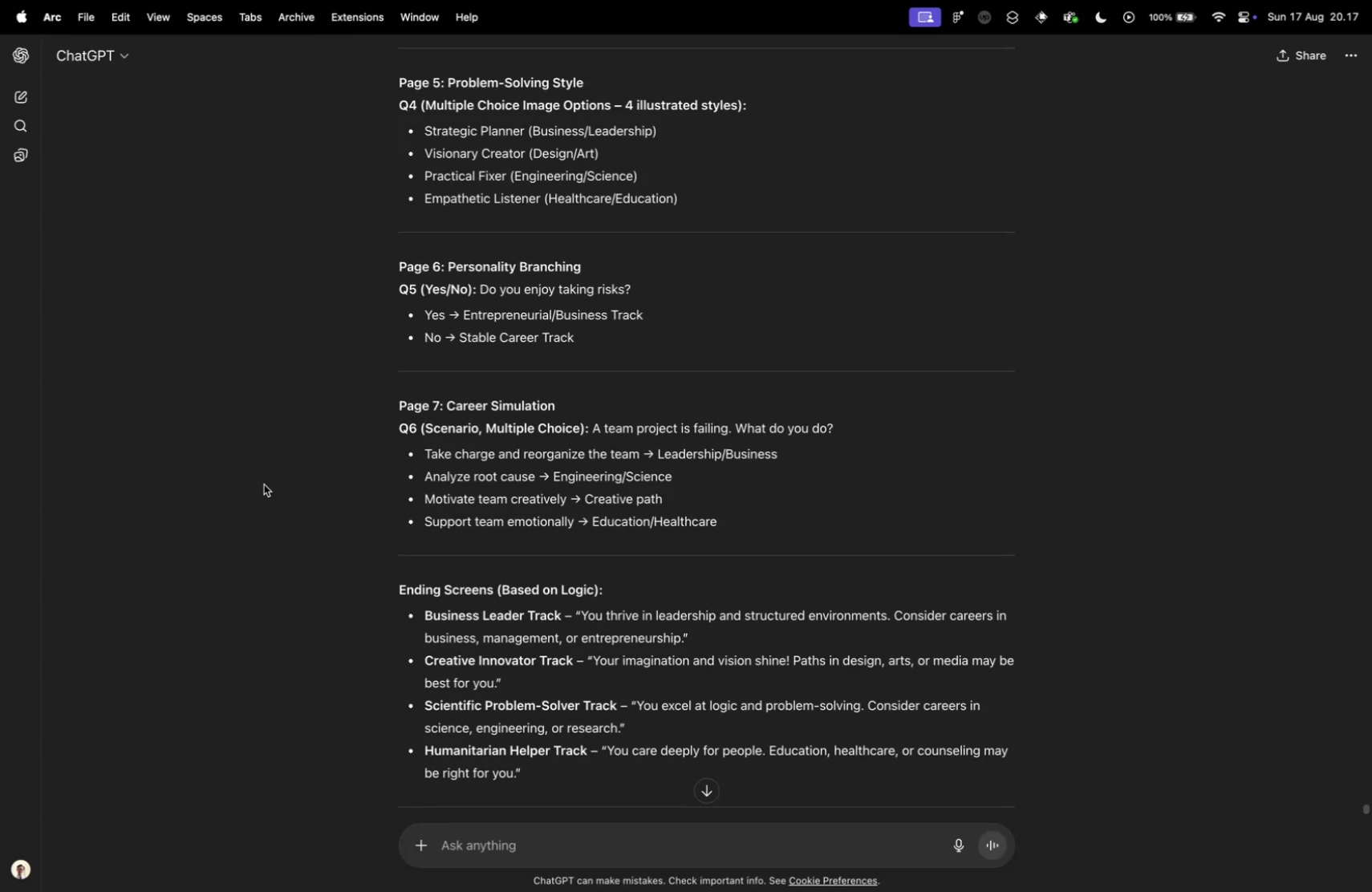 
scroll: coordinate [454, 460], scroll_direction: down, amount: 4.0
 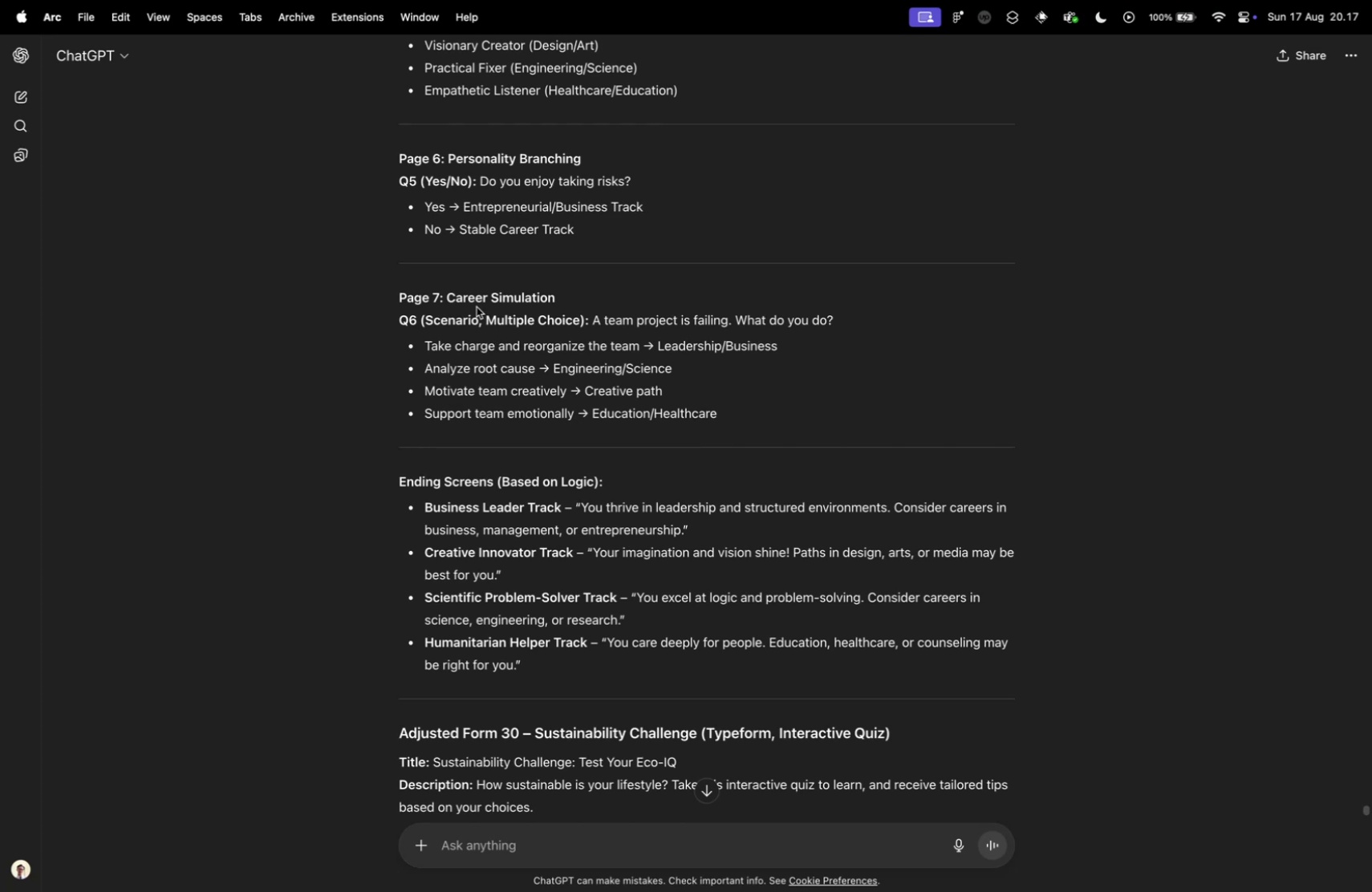 
wait(11.5)
 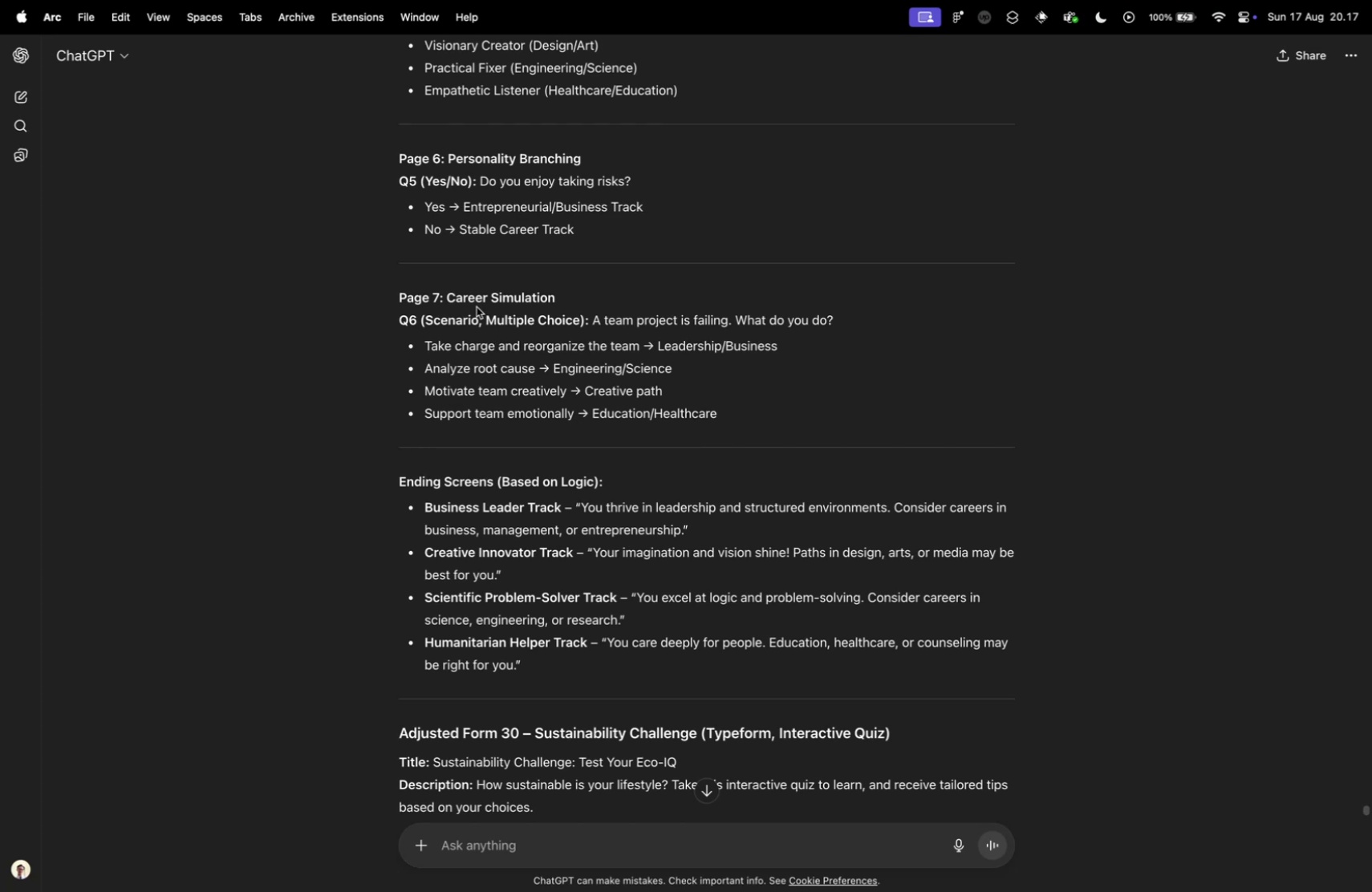 
scroll: coordinate [556, 326], scroll_direction: up, amount: 6.0
 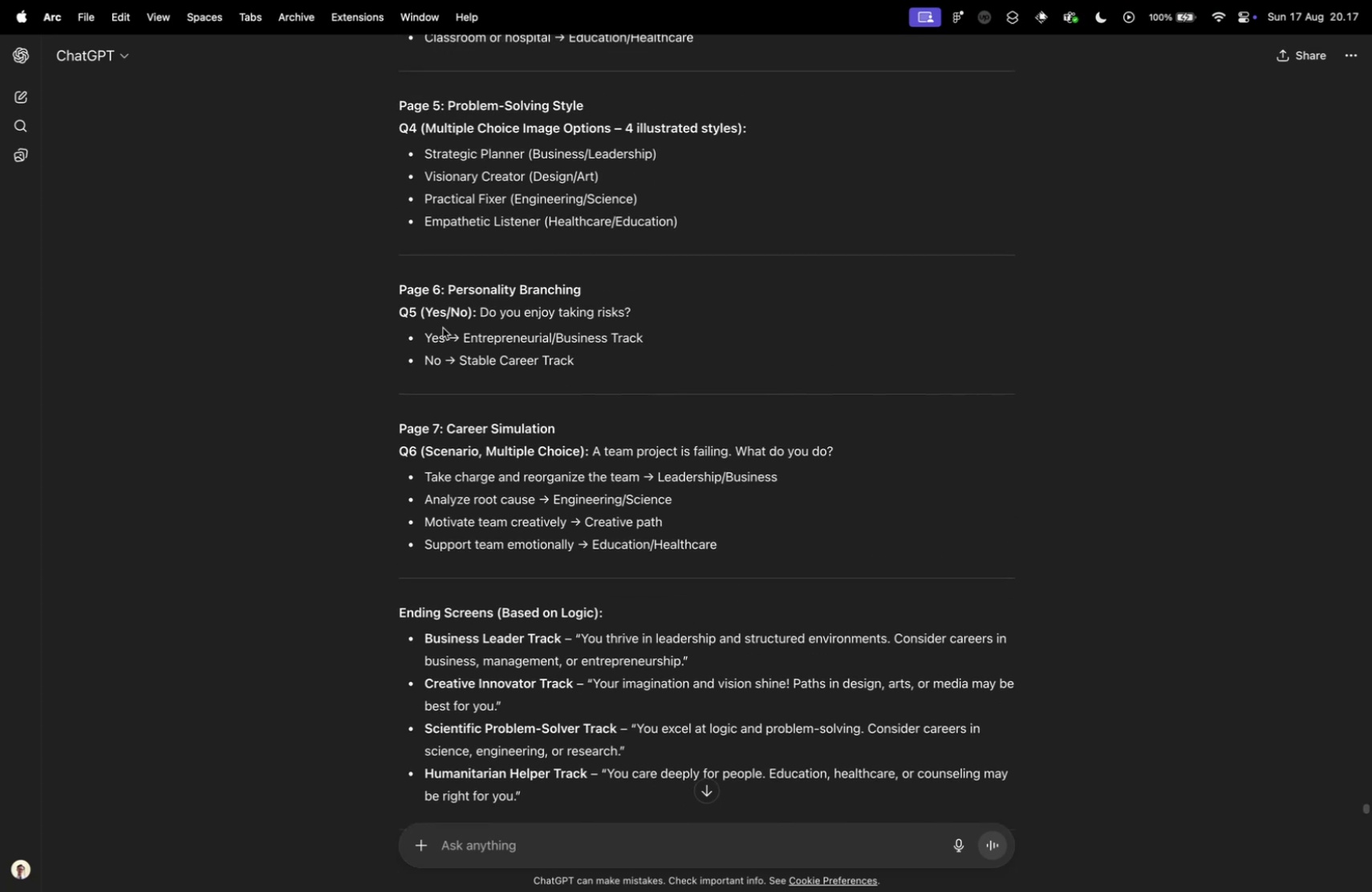 
scroll: coordinate [479, 310], scroll_direction: down, amount: 10.0
 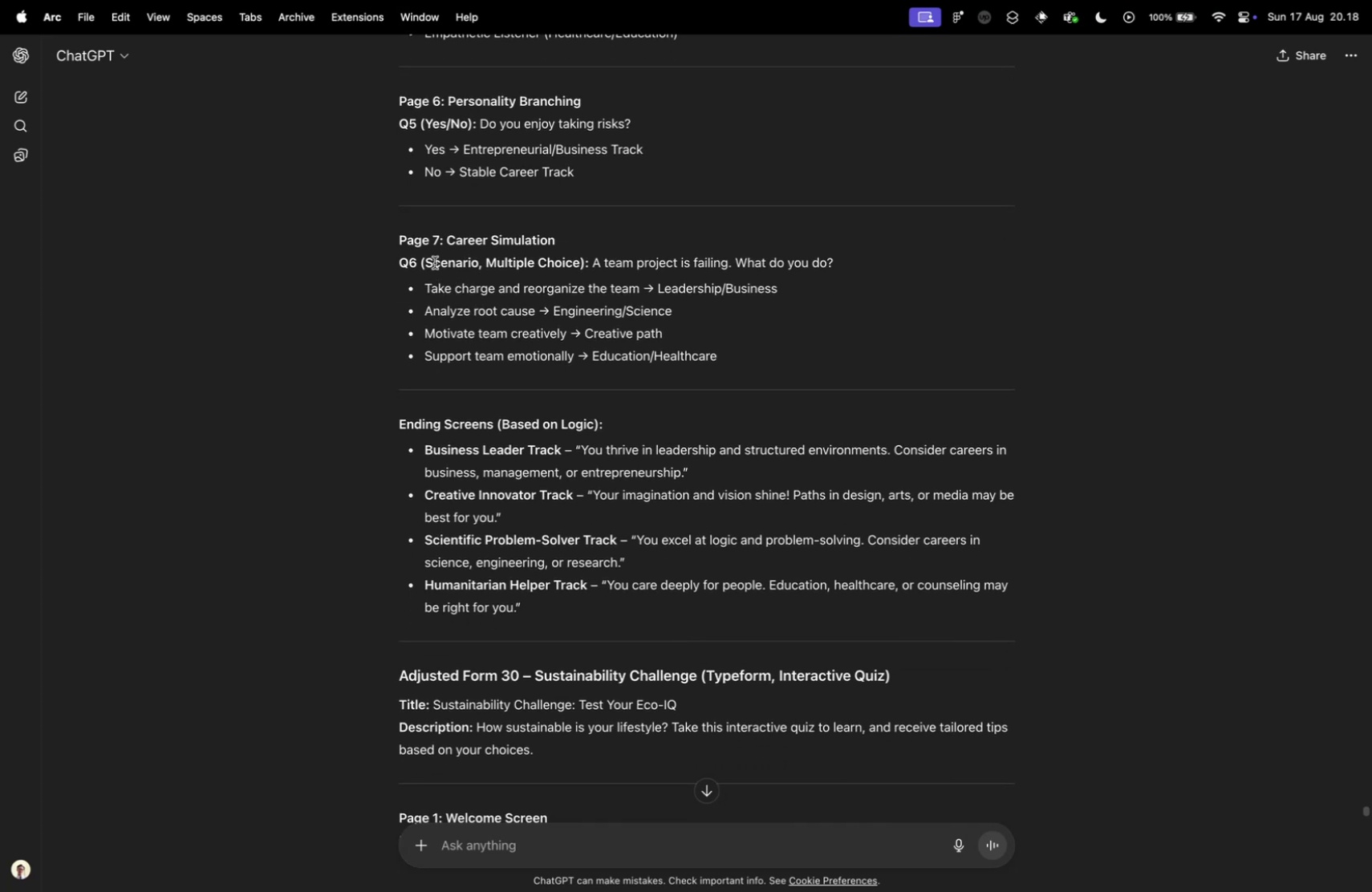 
left_click_drag(start_coordinate=[592, 261], to_coordinate=[834, 258])
 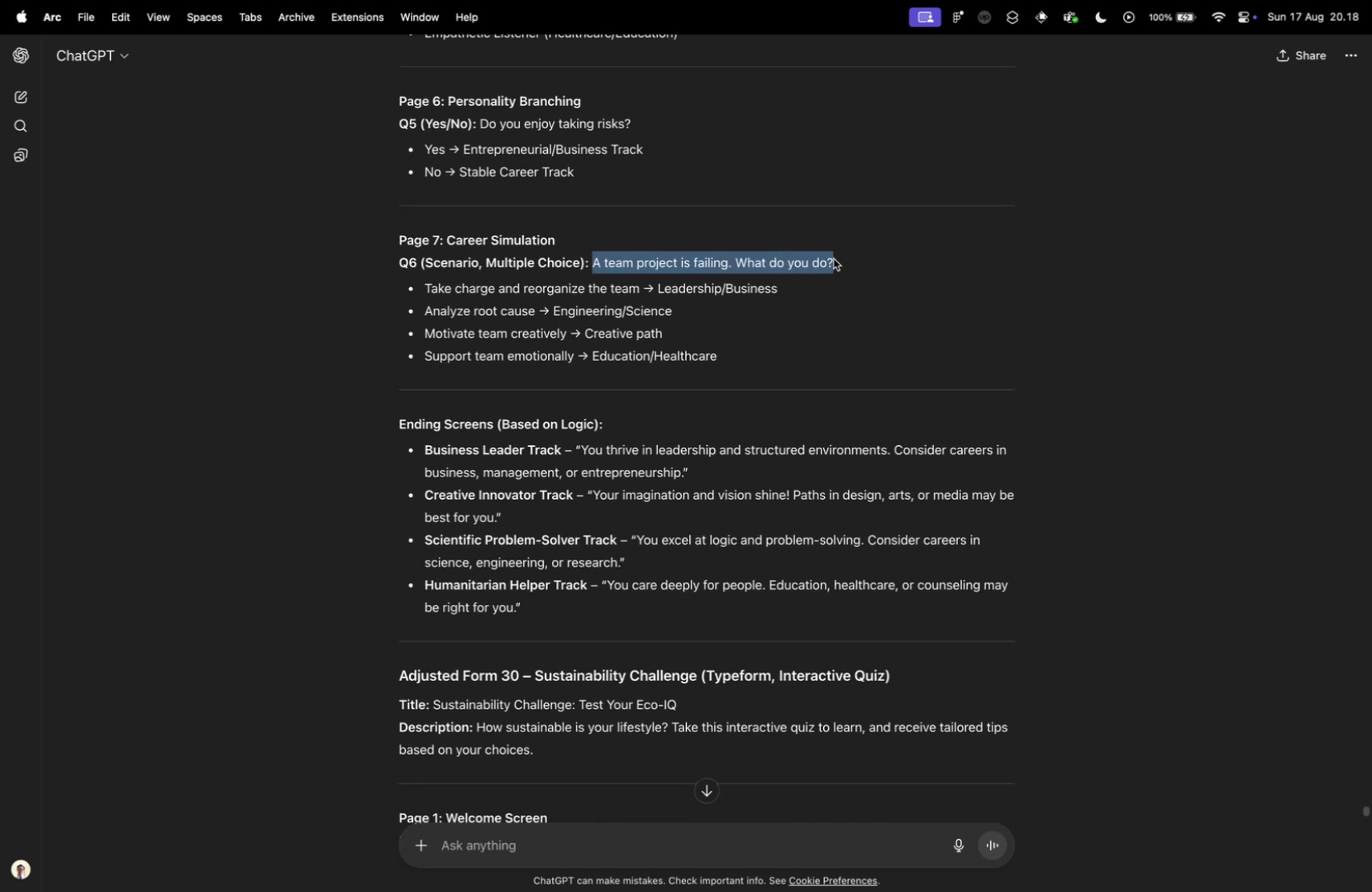 
key(Meta+CommandLeft)
 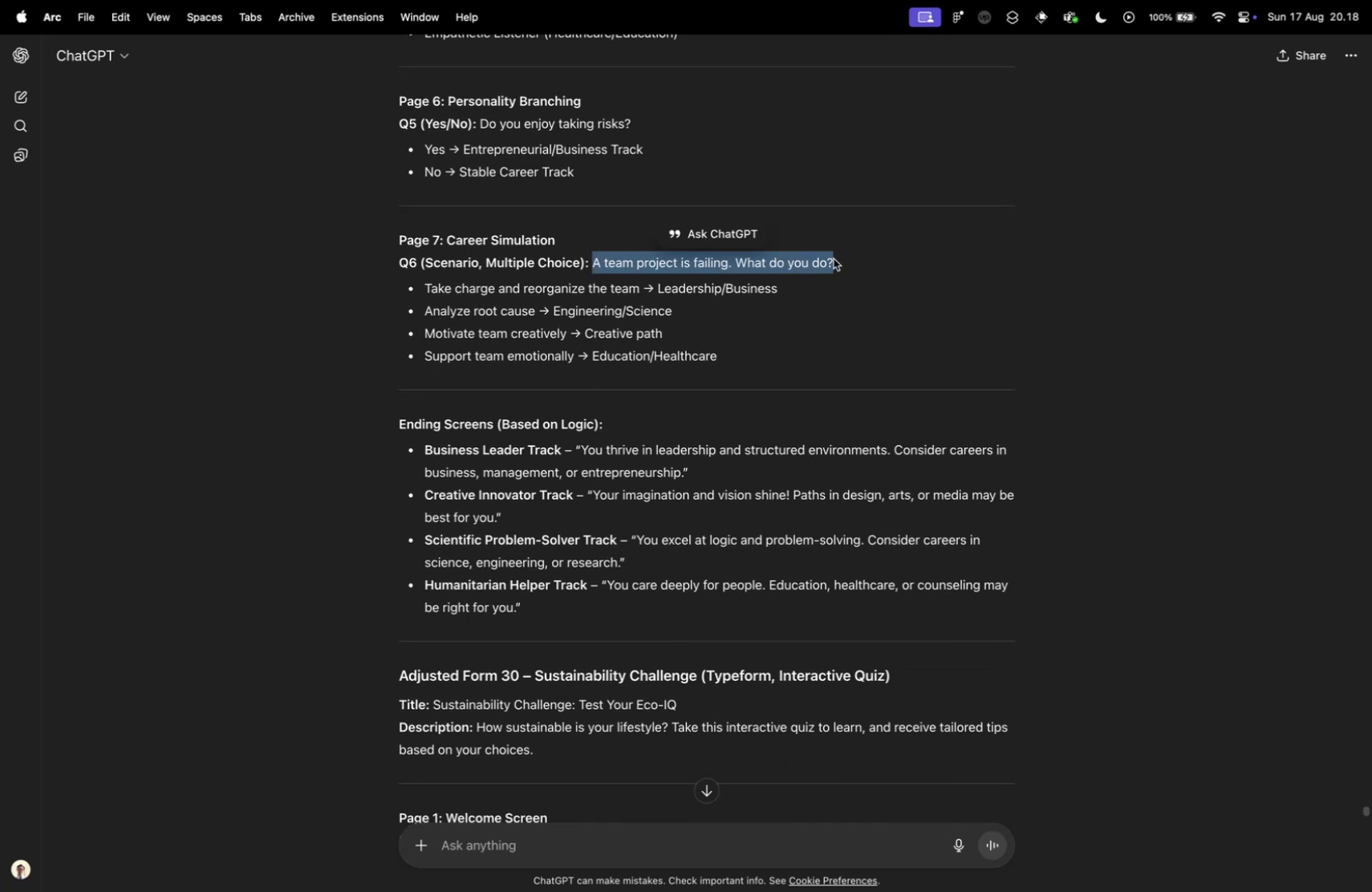 
key(Meta+C)
 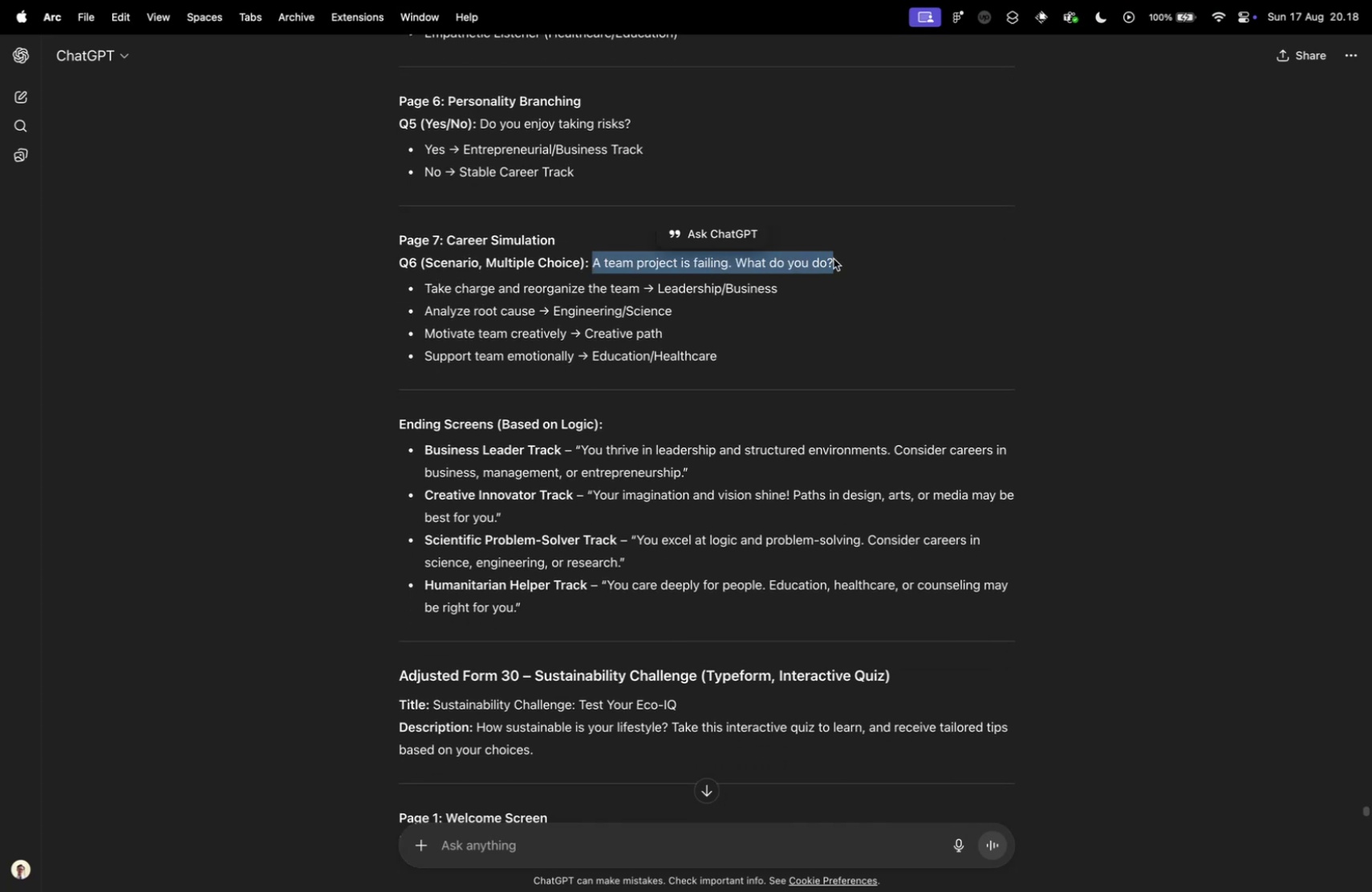 
key(Control+ControlLeft)
 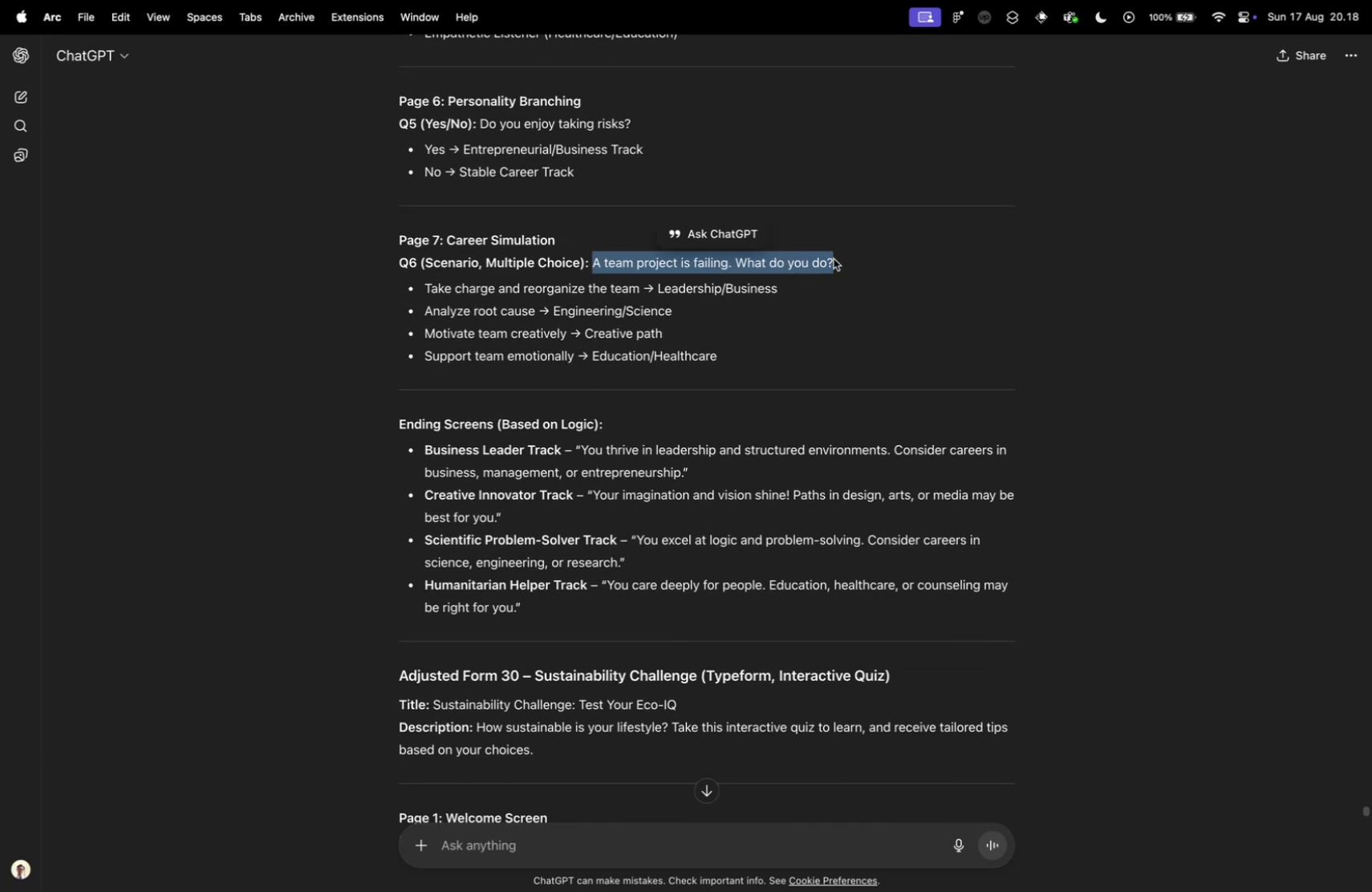 
key(Control+Tab)
 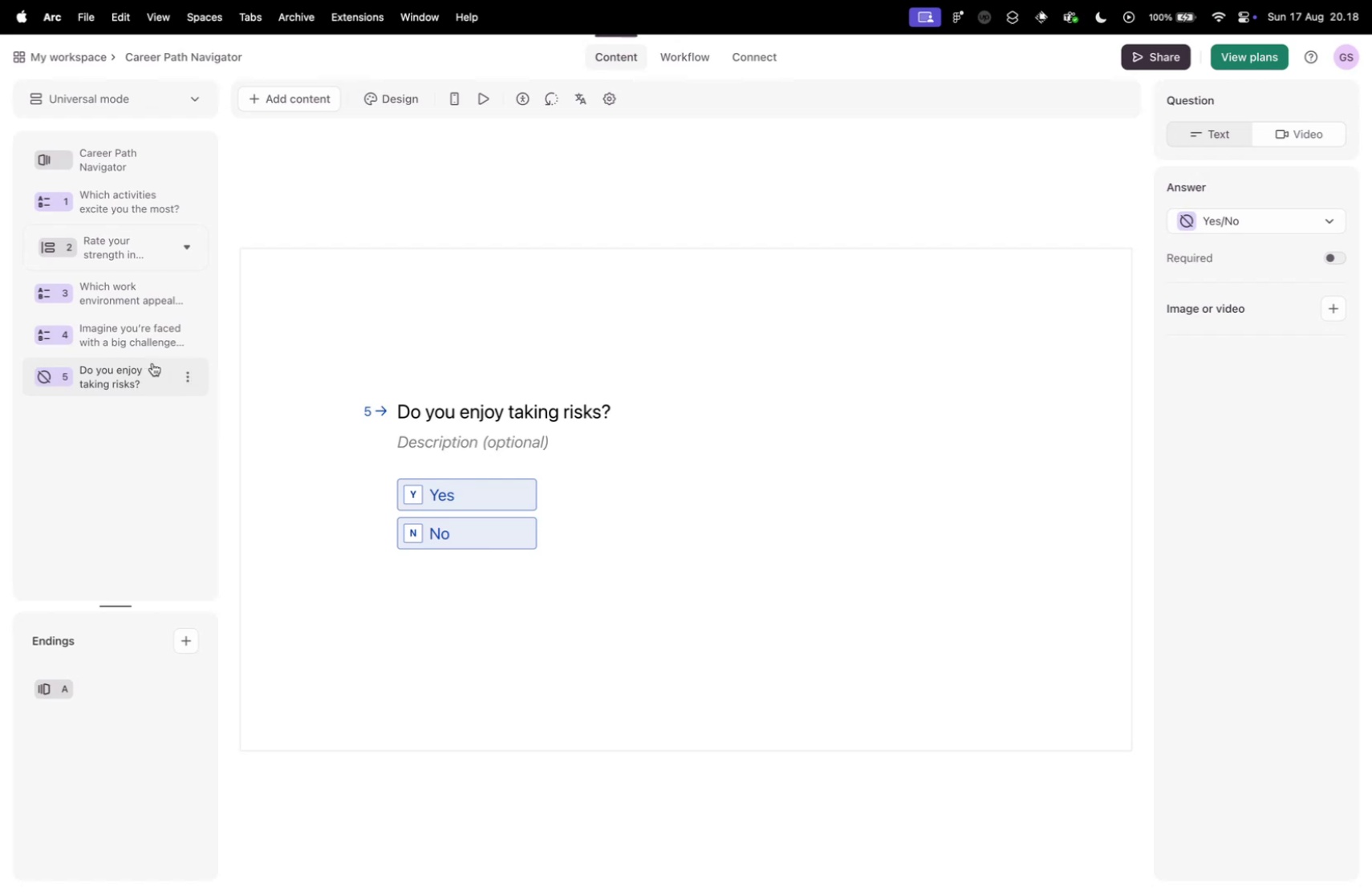 
key(Tab)
 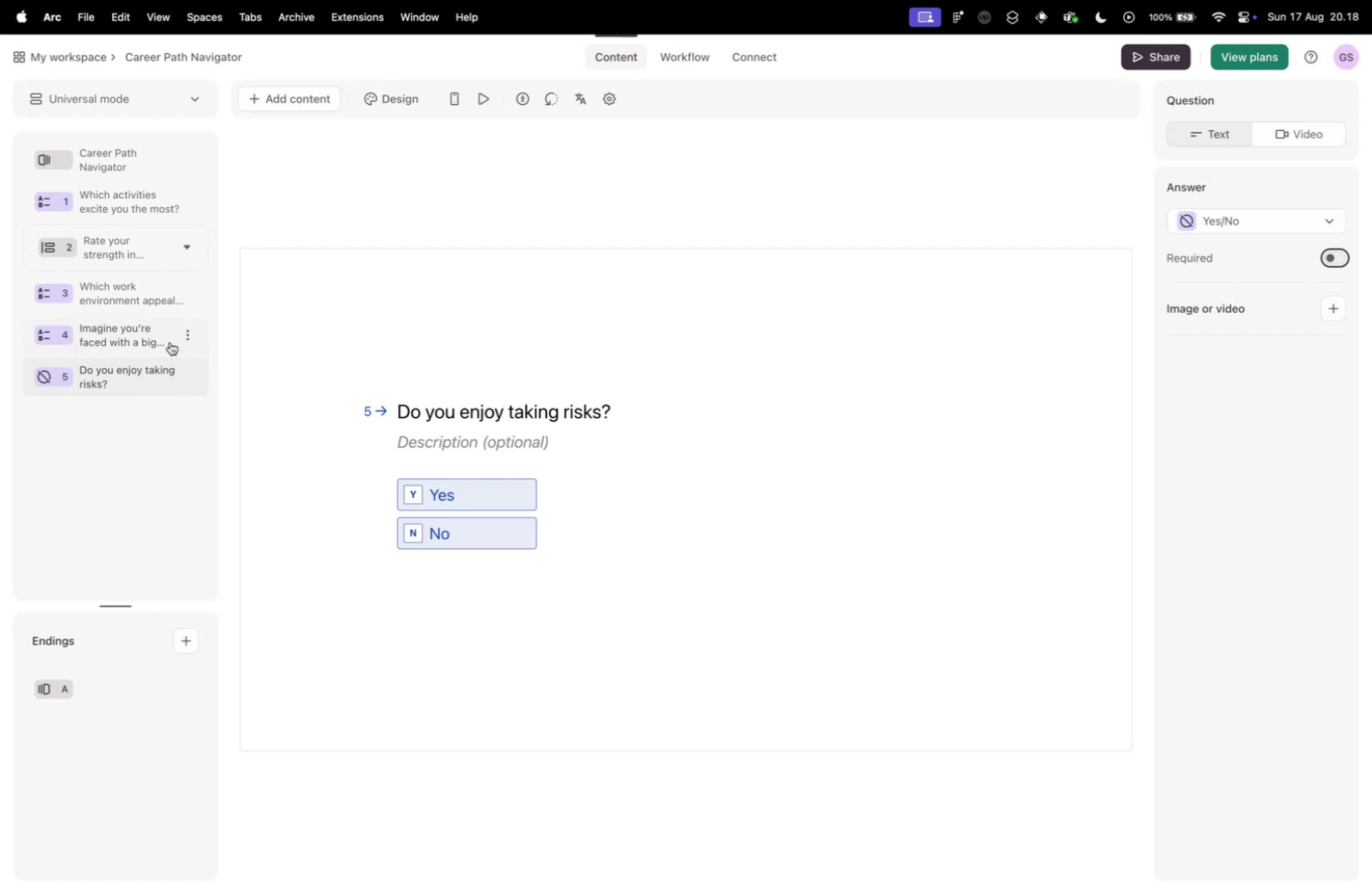 
left_click([181, 336])
 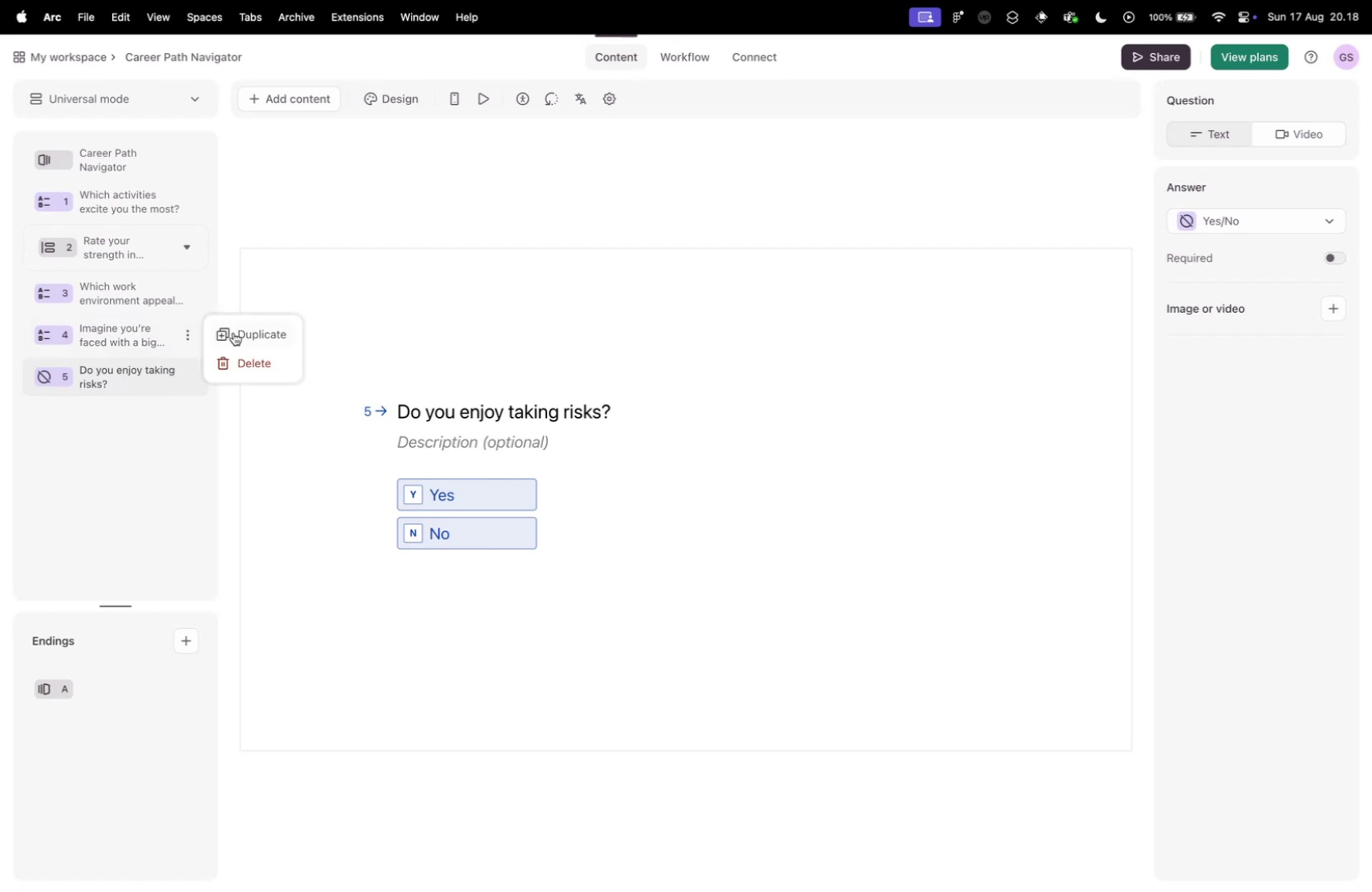 
left_click([235, 332])
 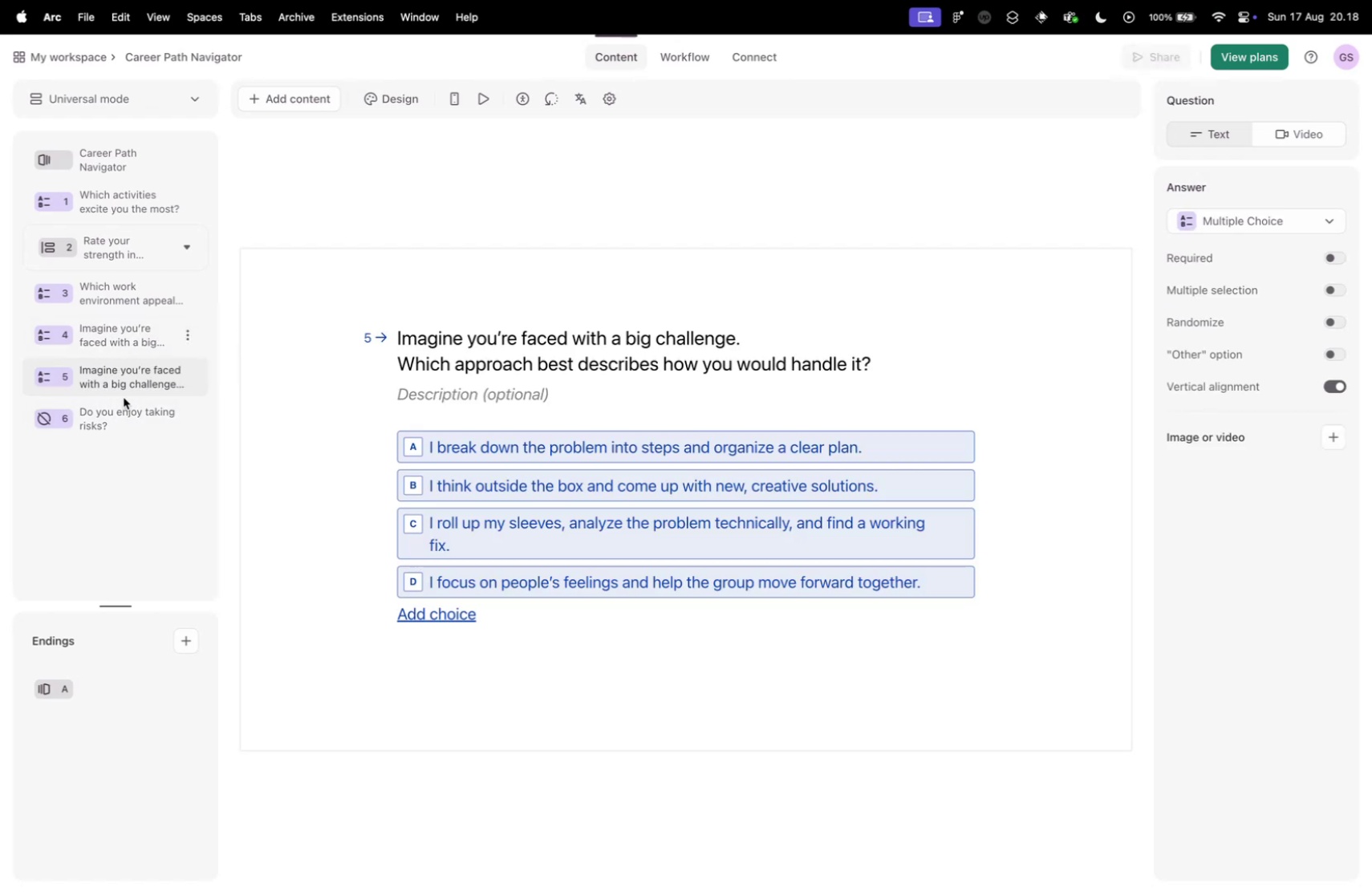 
left_click_drag(start_coordinate=[112, 380], to_coordinate=[112, 440])
 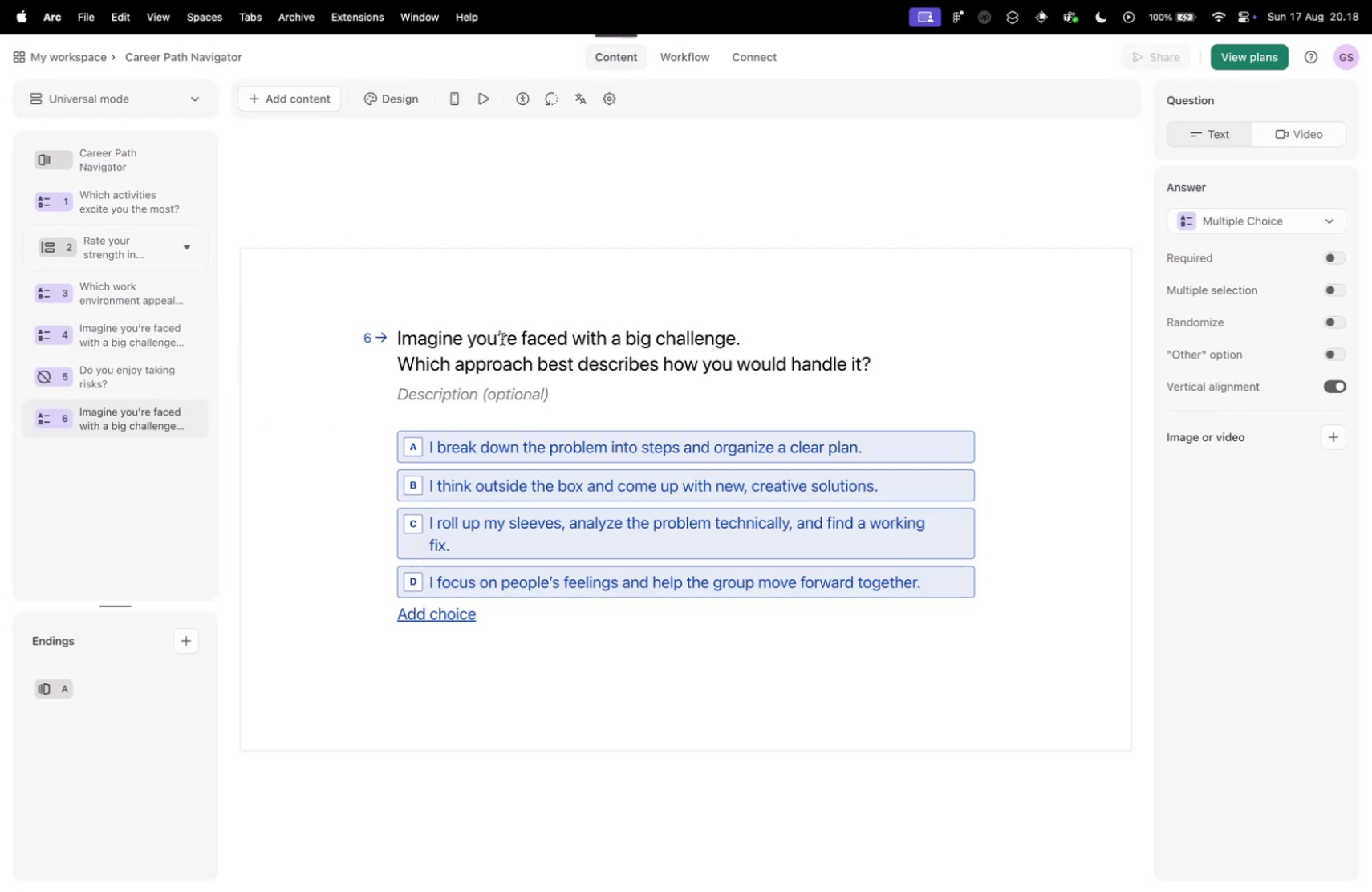 
left_click([505, 342])
 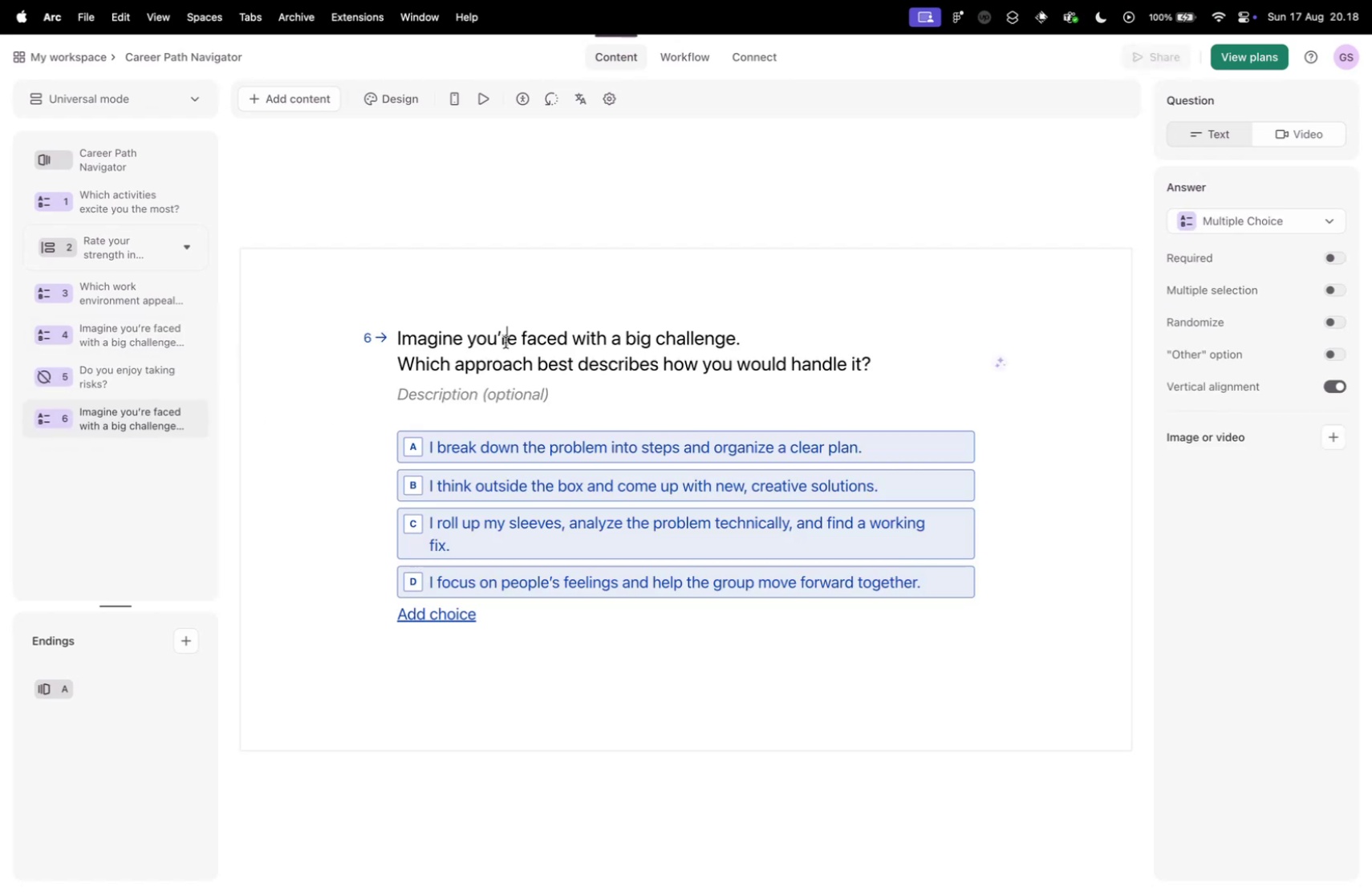 
key(Meta+A)
 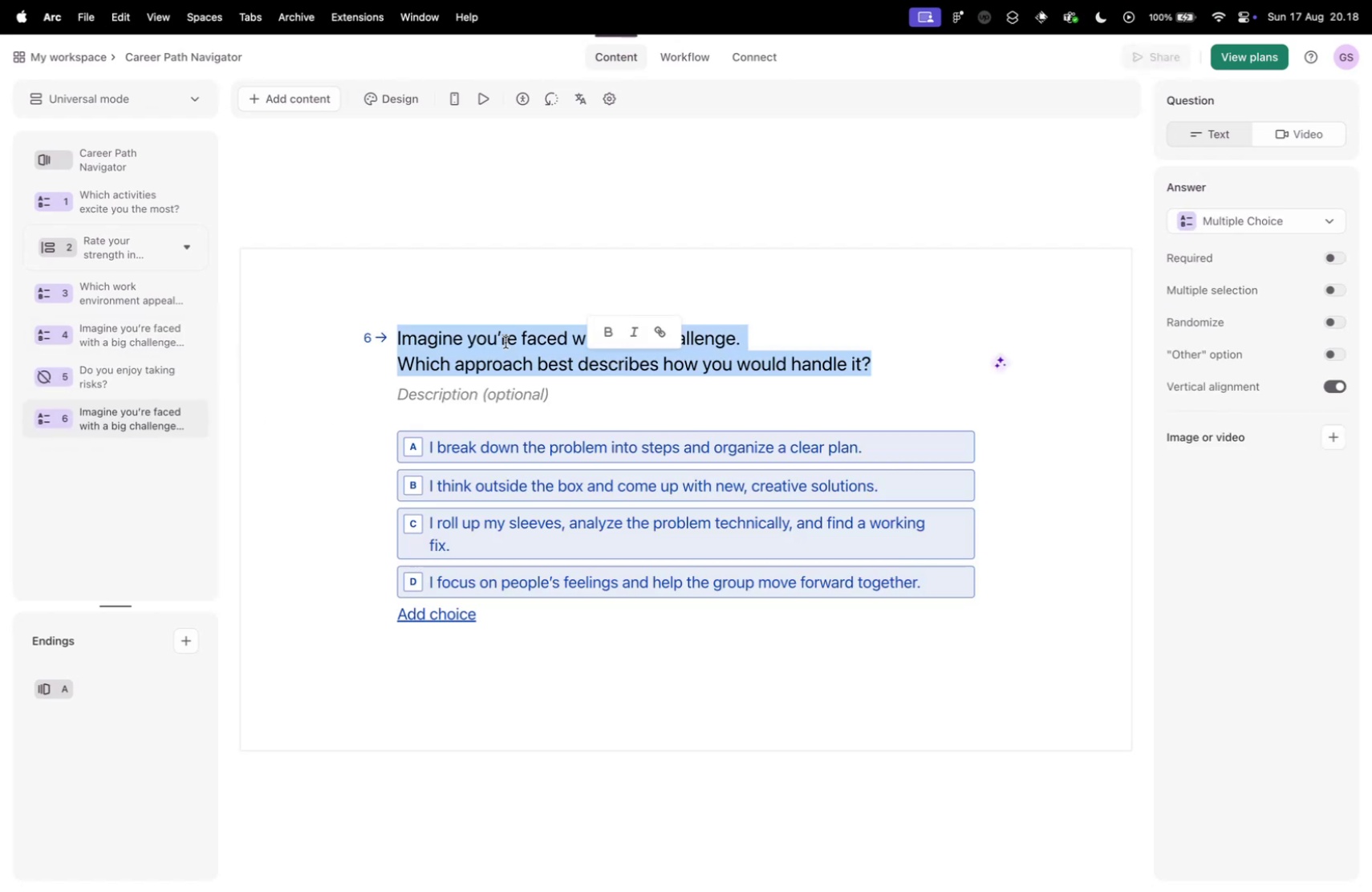 
key(Meta+V)
 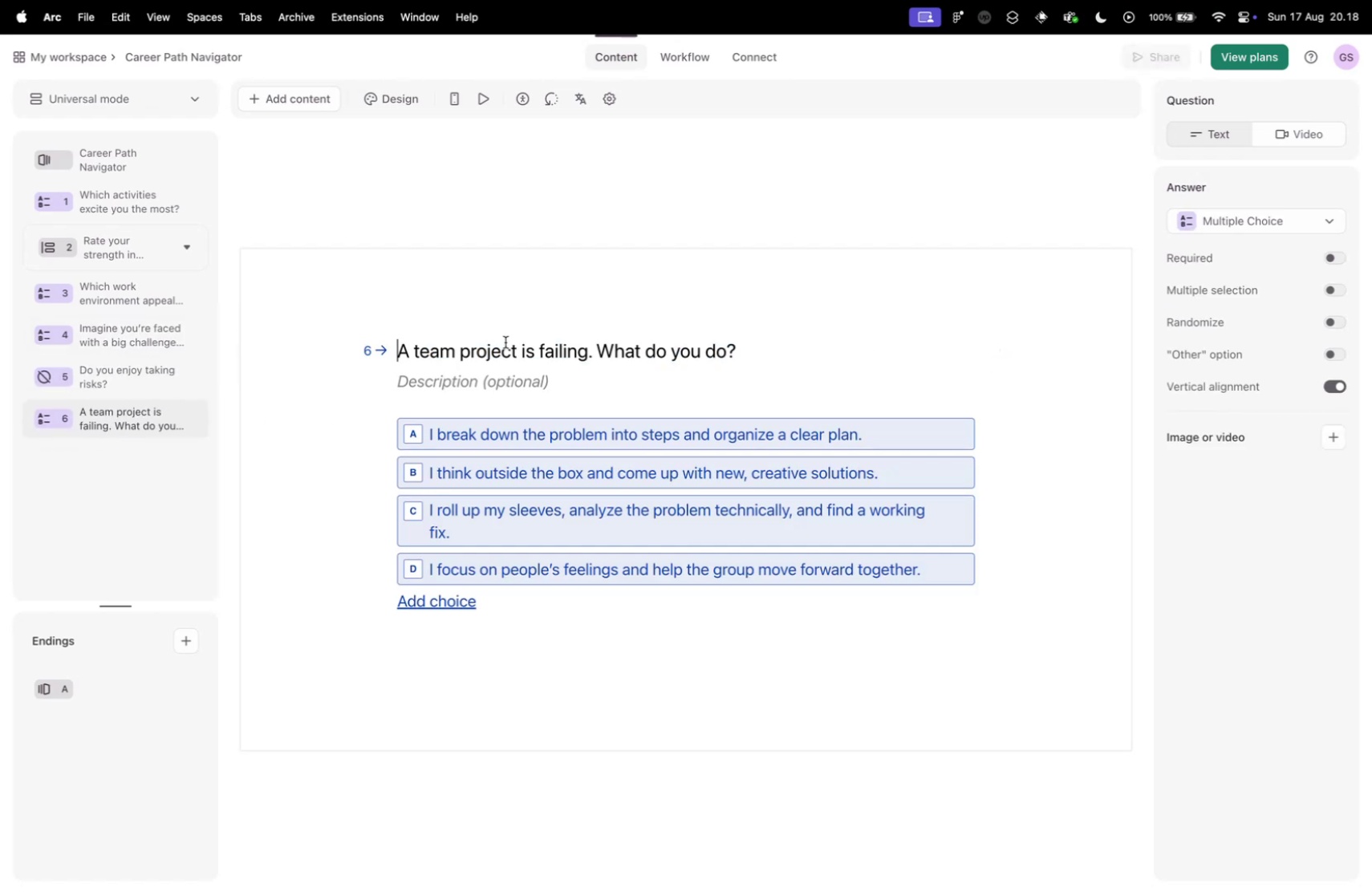 
key(Control+ControlLeft)
 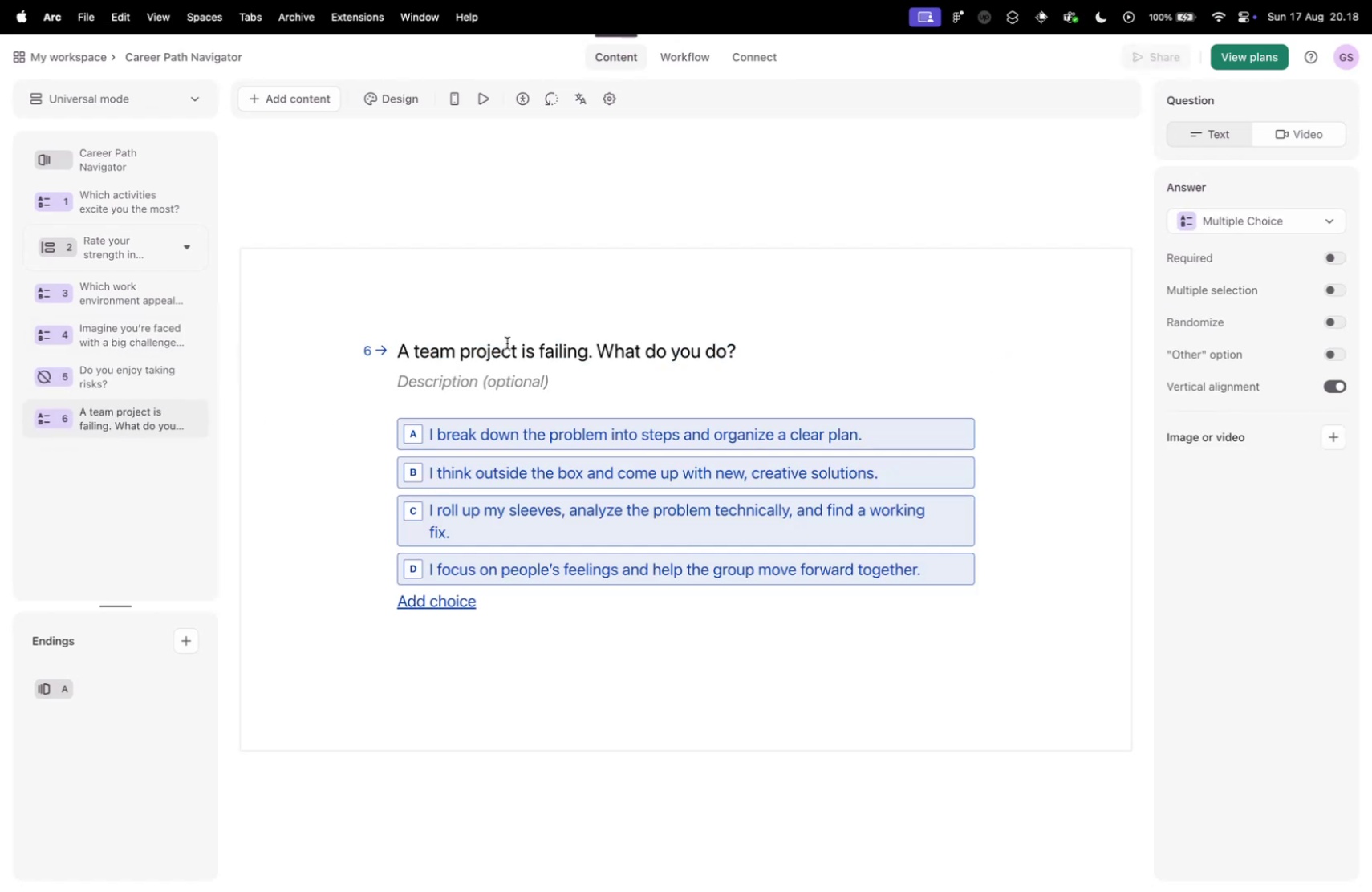 
key(Control+Tab)
 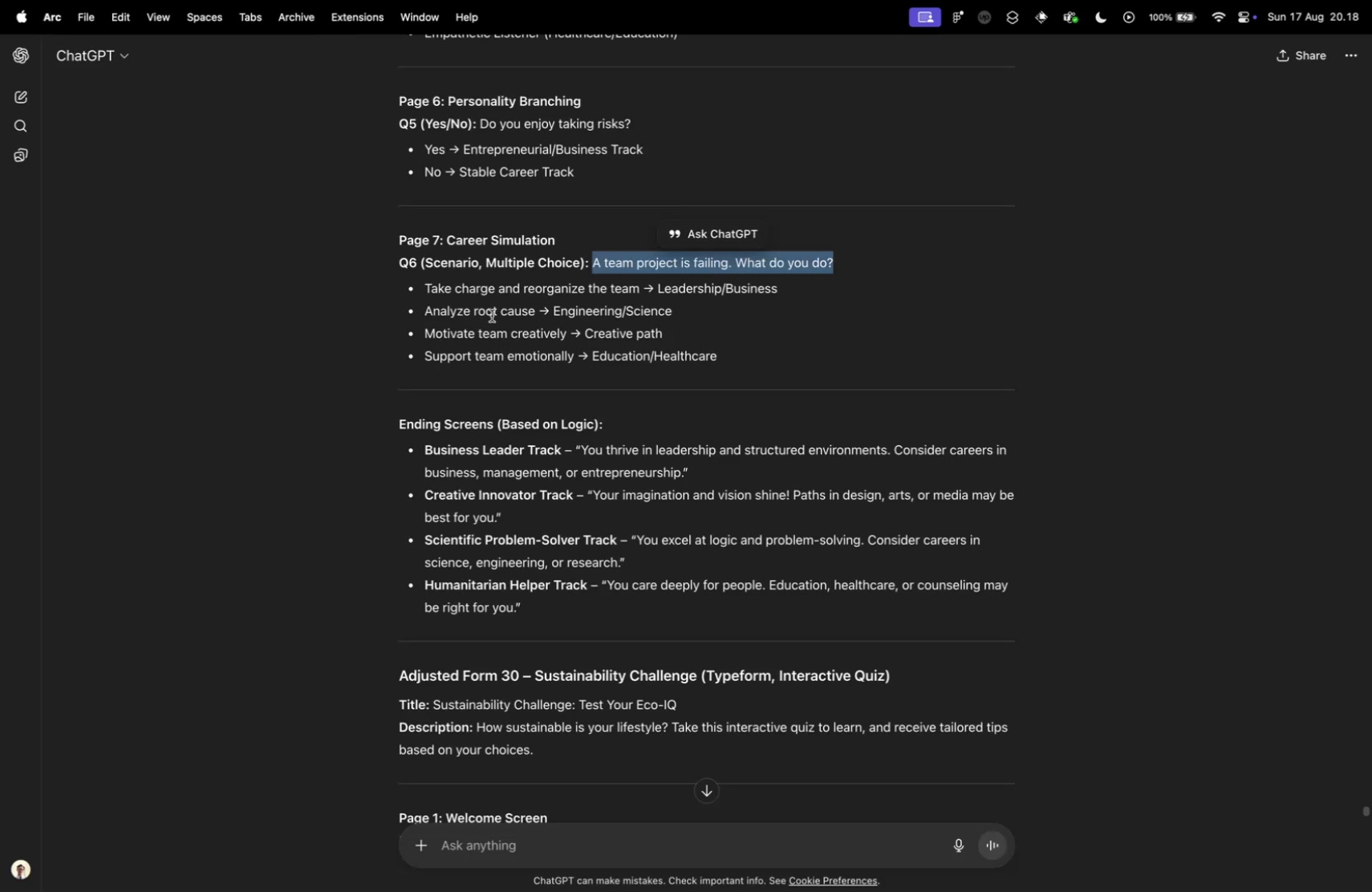 
left_click([622, 309])
 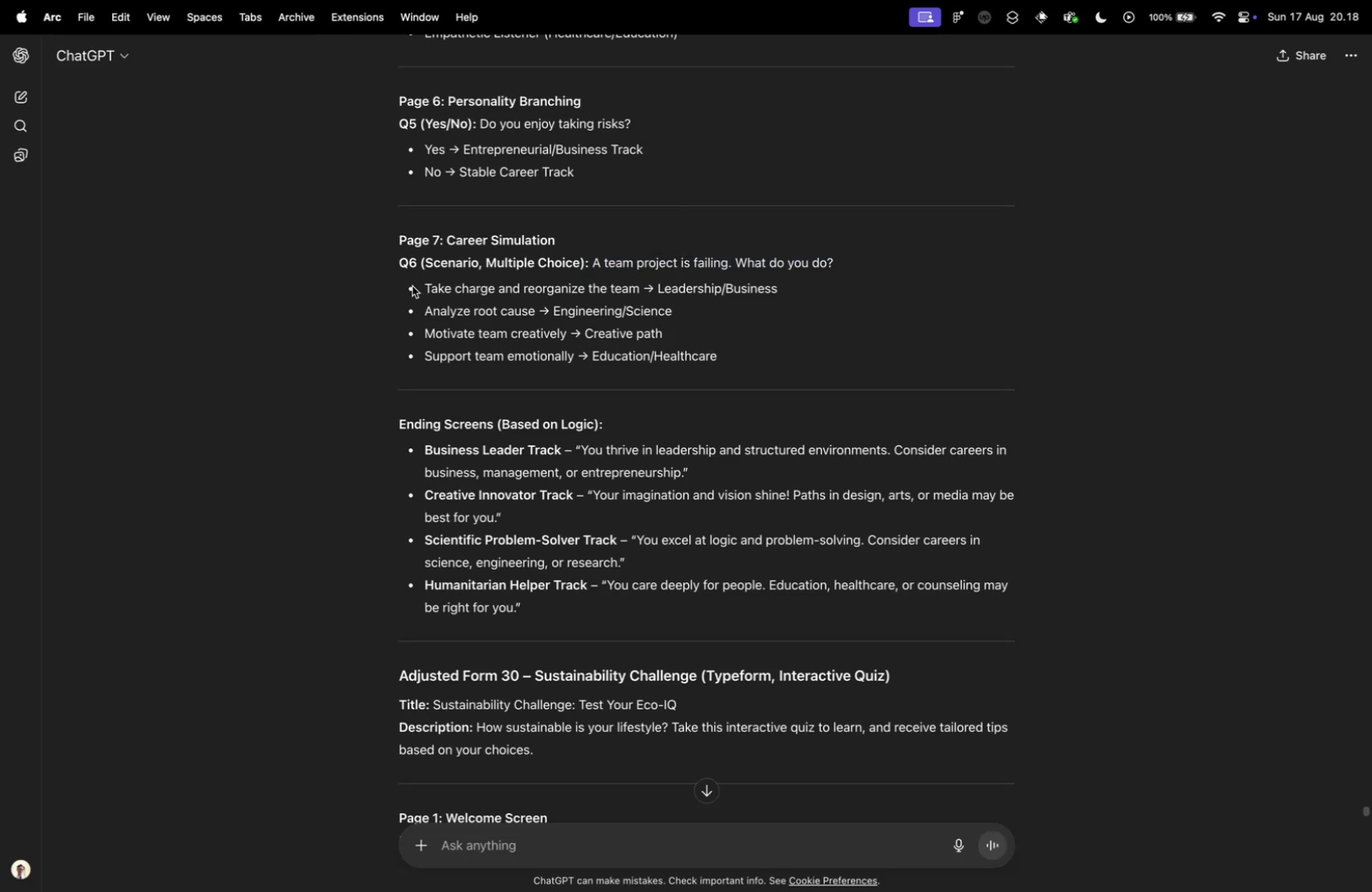 
left_click_drag(start_coordinate=[425, 285], to_coordinate=[639, 293])
 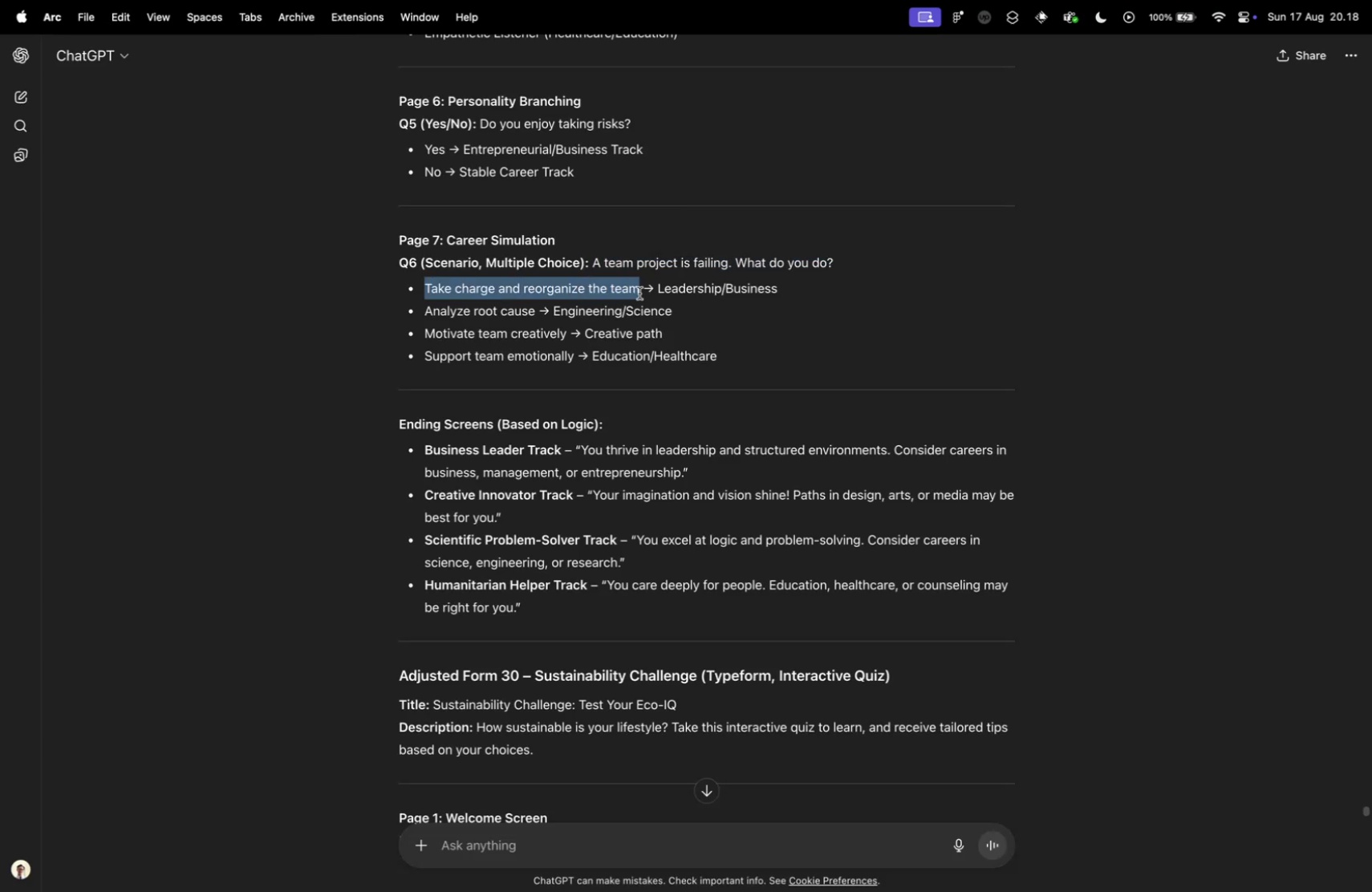 
key(Meta+CommandLeft)
 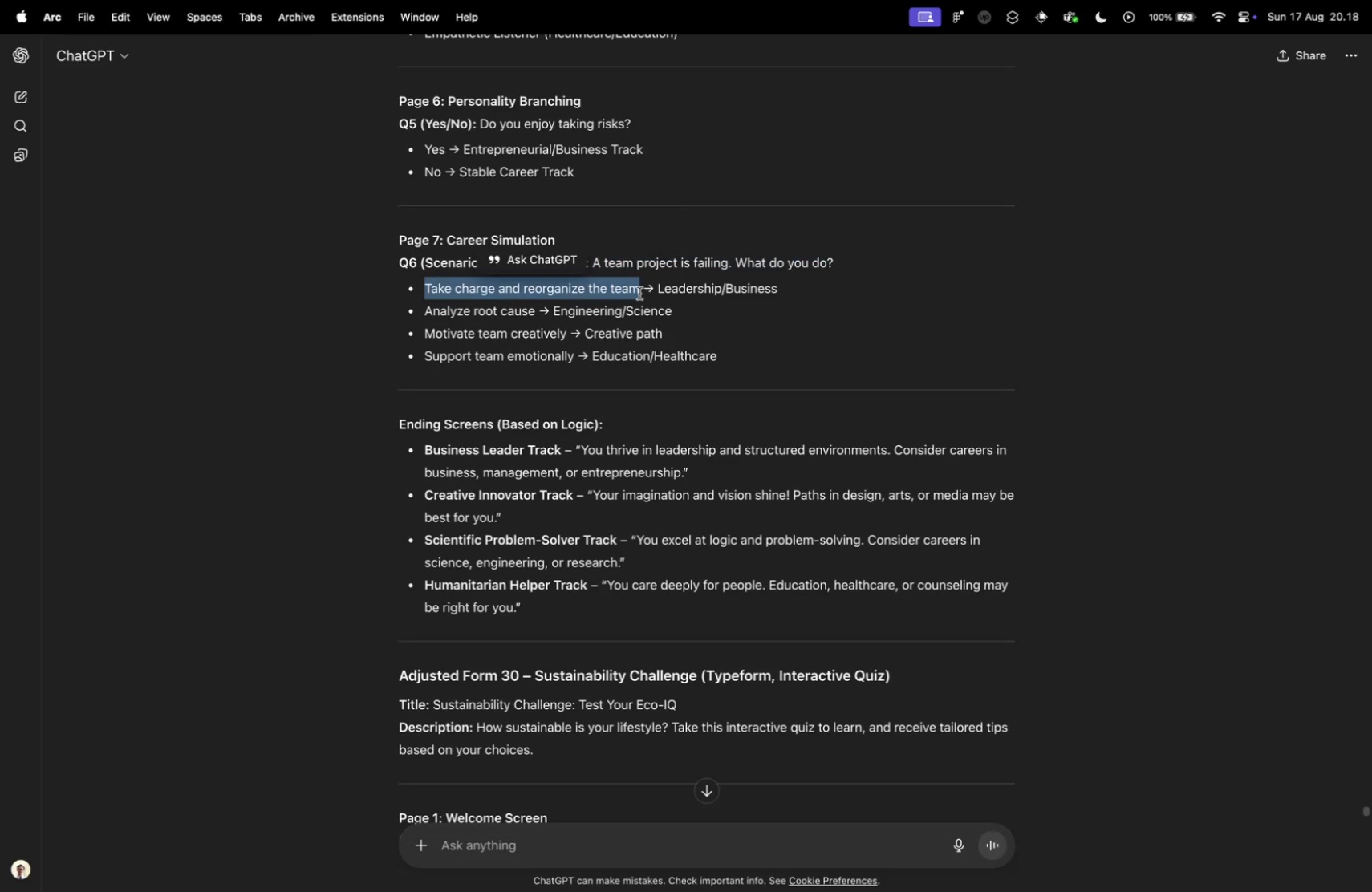 
key(Meta+C)
 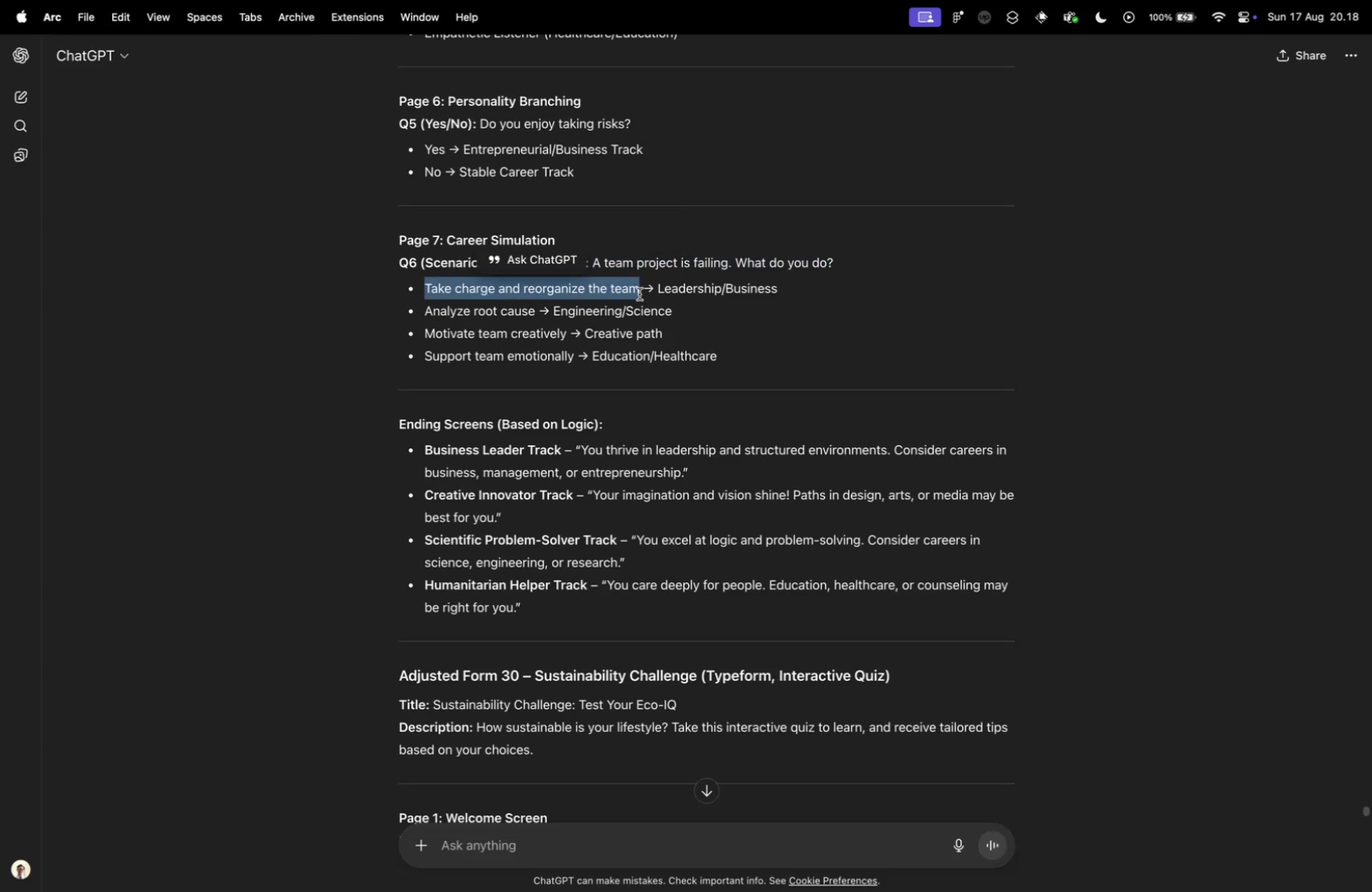 
key(Control+ControlLeft)
 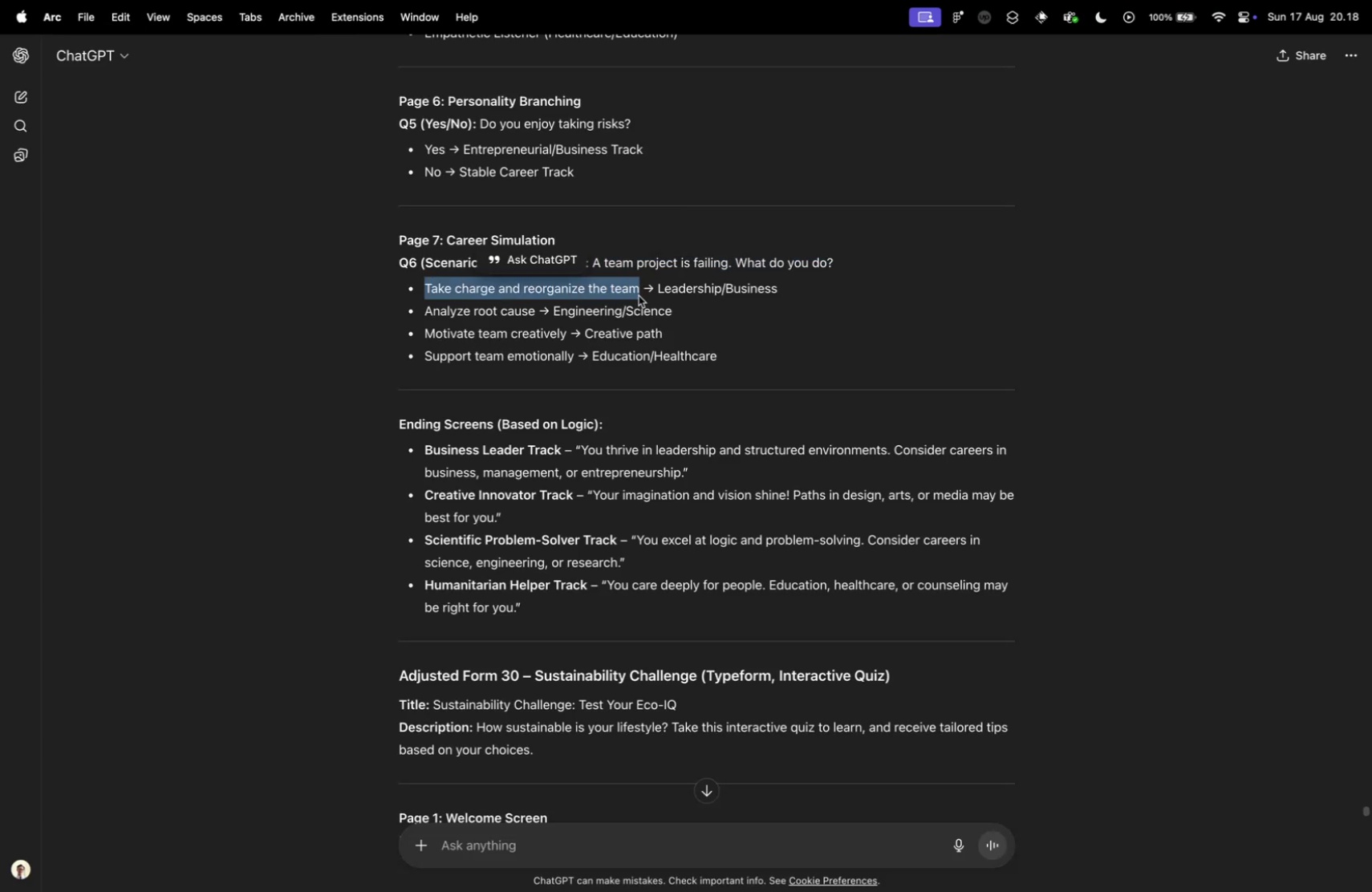 
key(Control+Tab)
 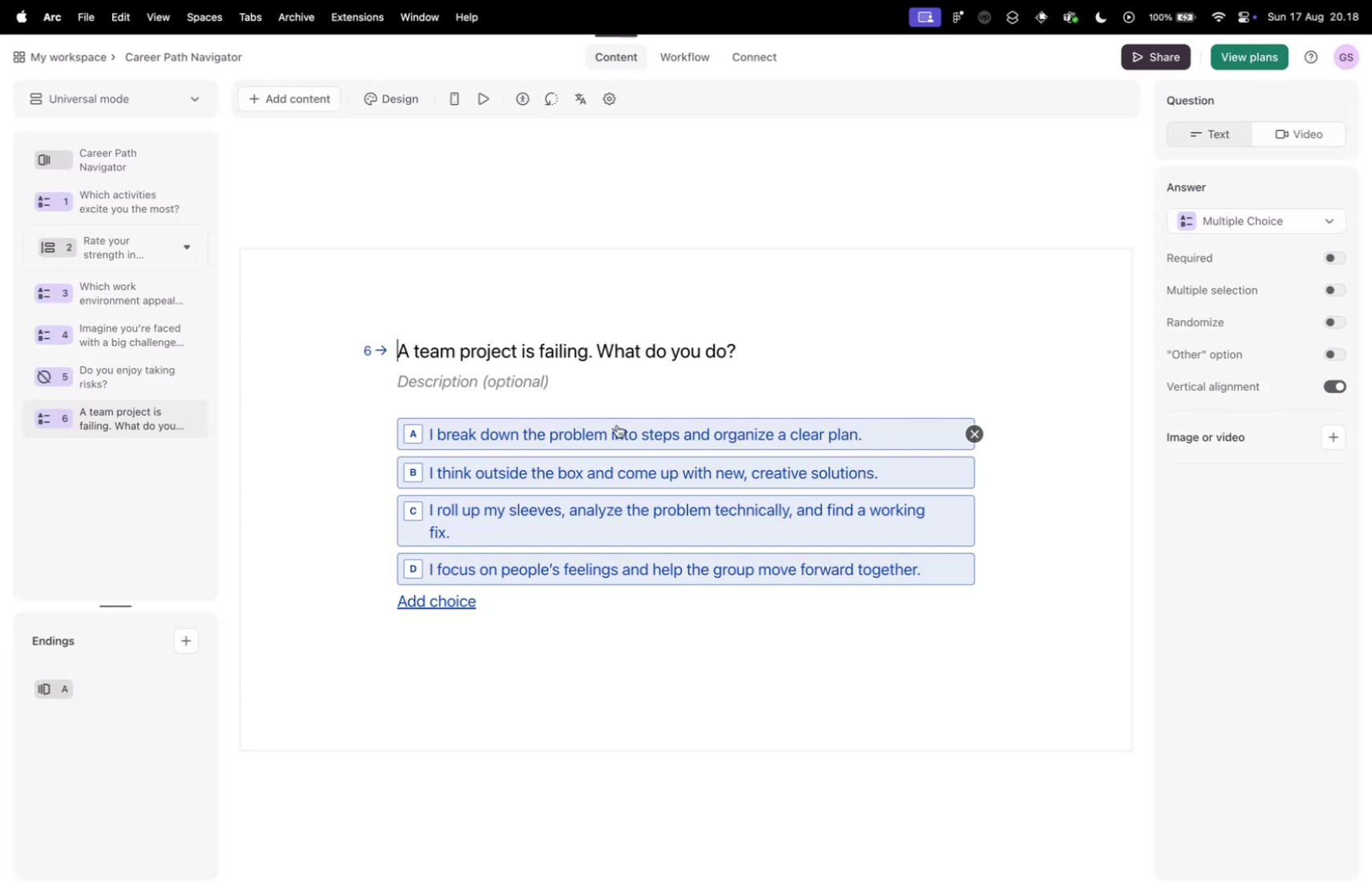 
left_click([614, 425])
 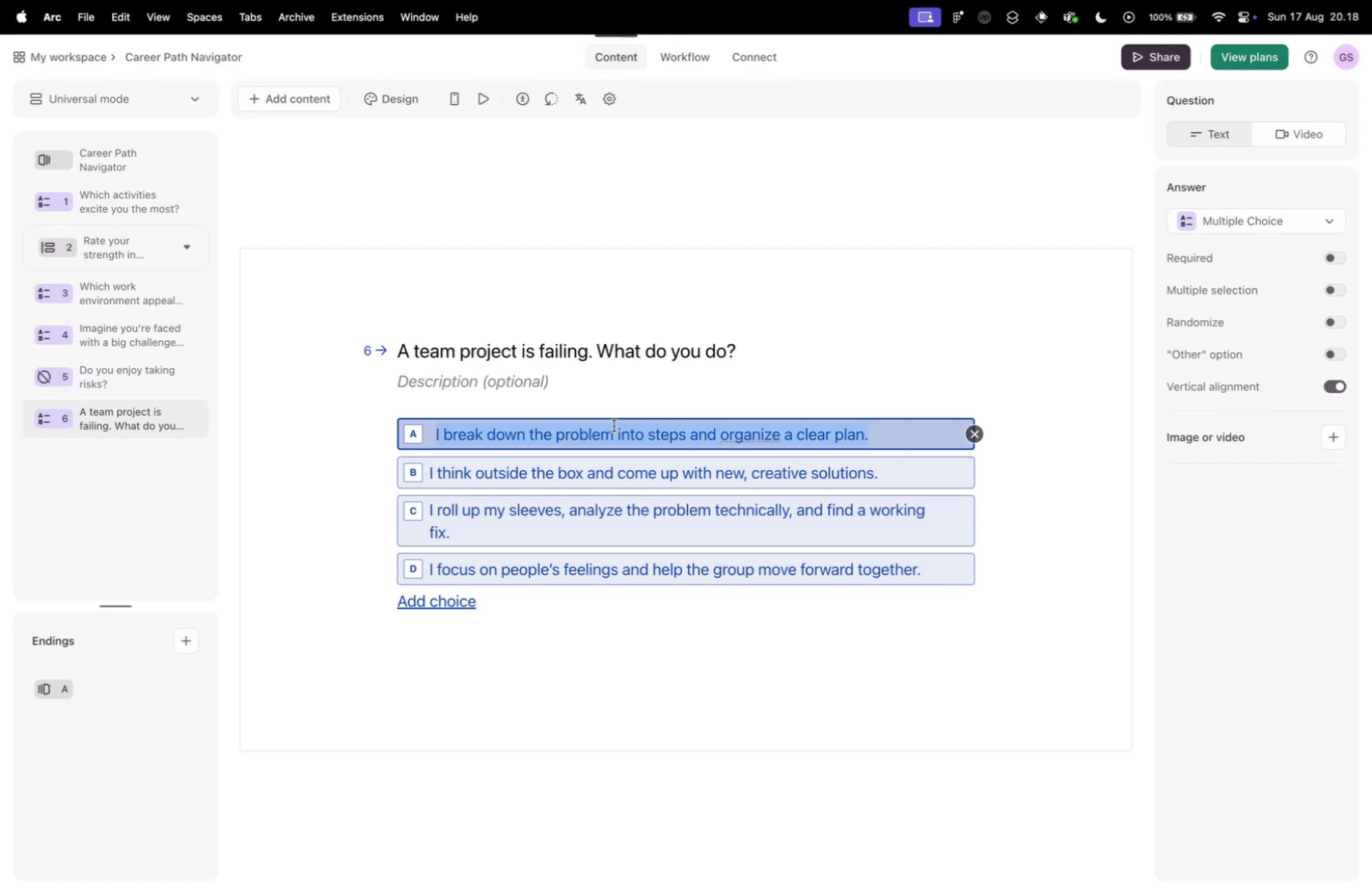 
key(Meta+V)
 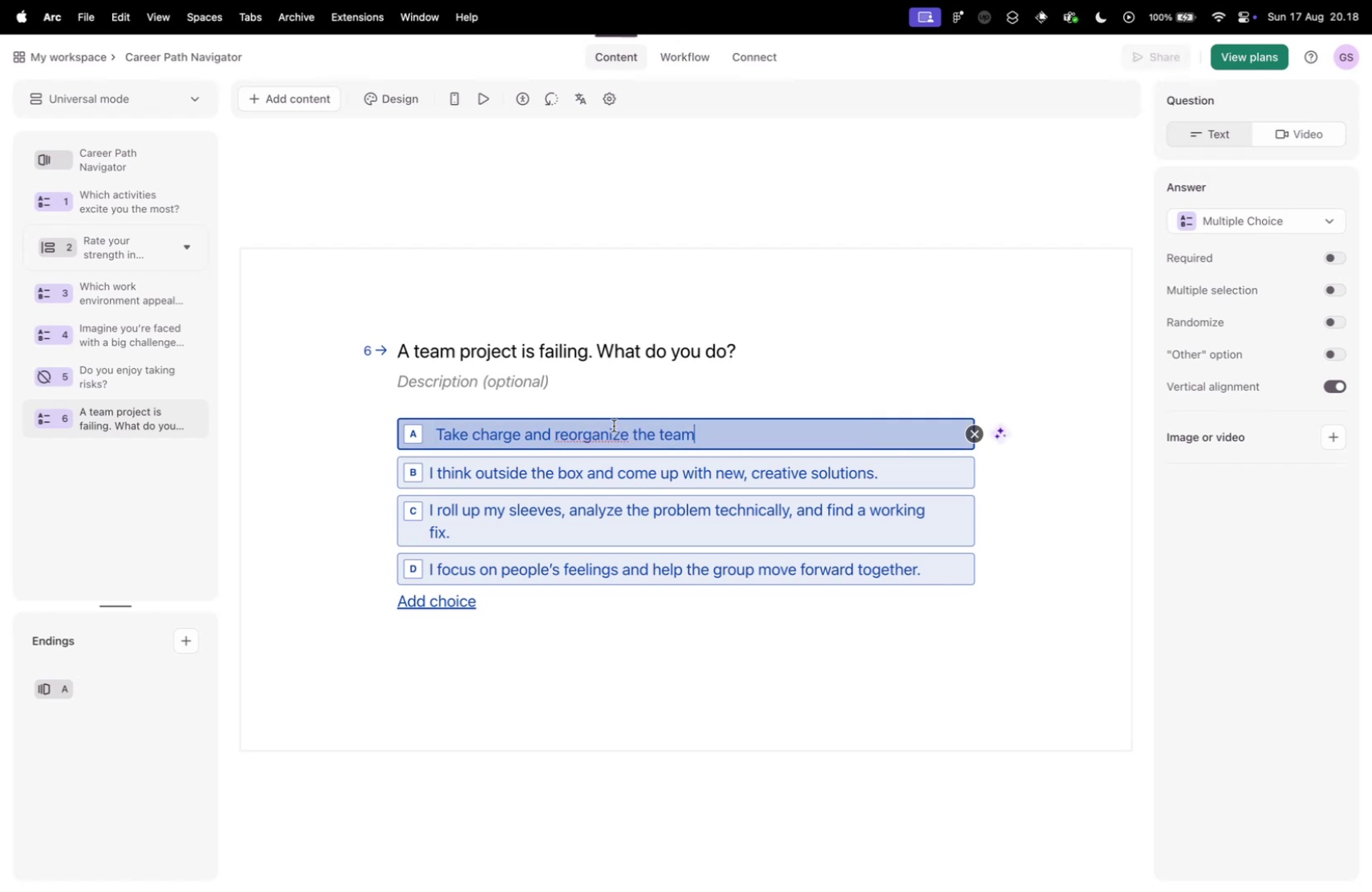 
key(Control+ControlLeft)
 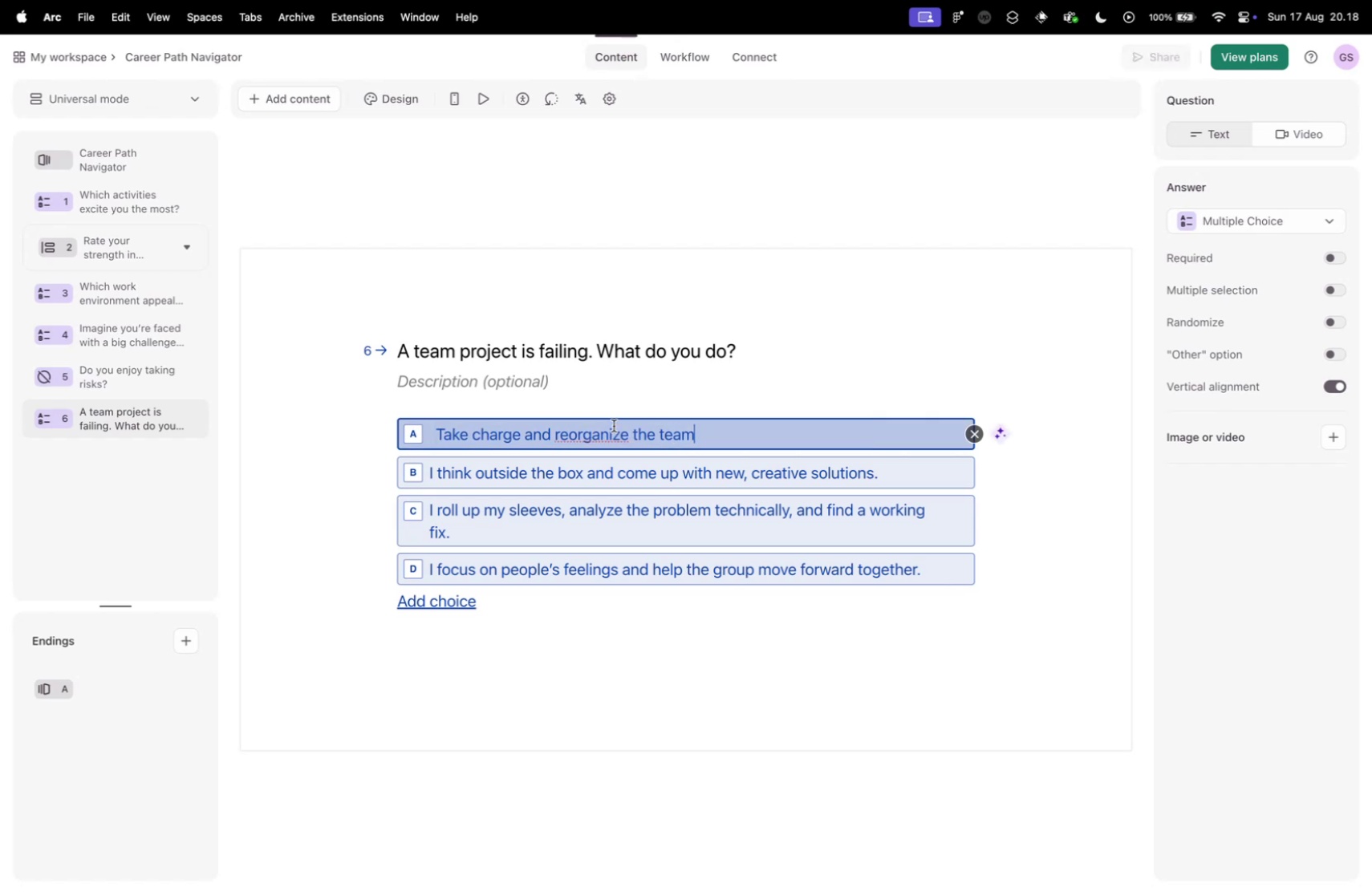 
key(Control+Tab)
 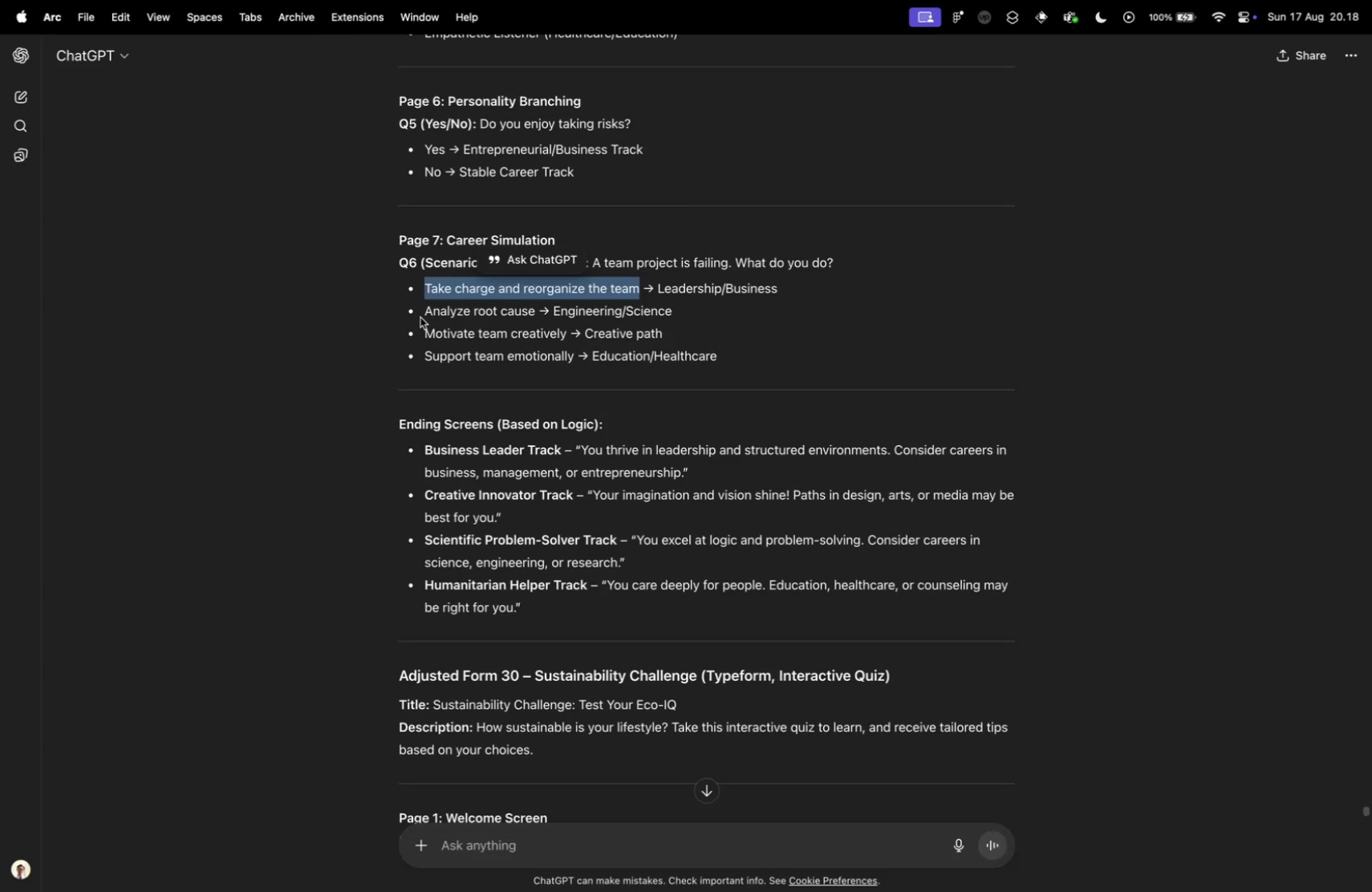 
left_click_drag(start_coordinate=[426, 308], to_coordinate=[535, 311])
 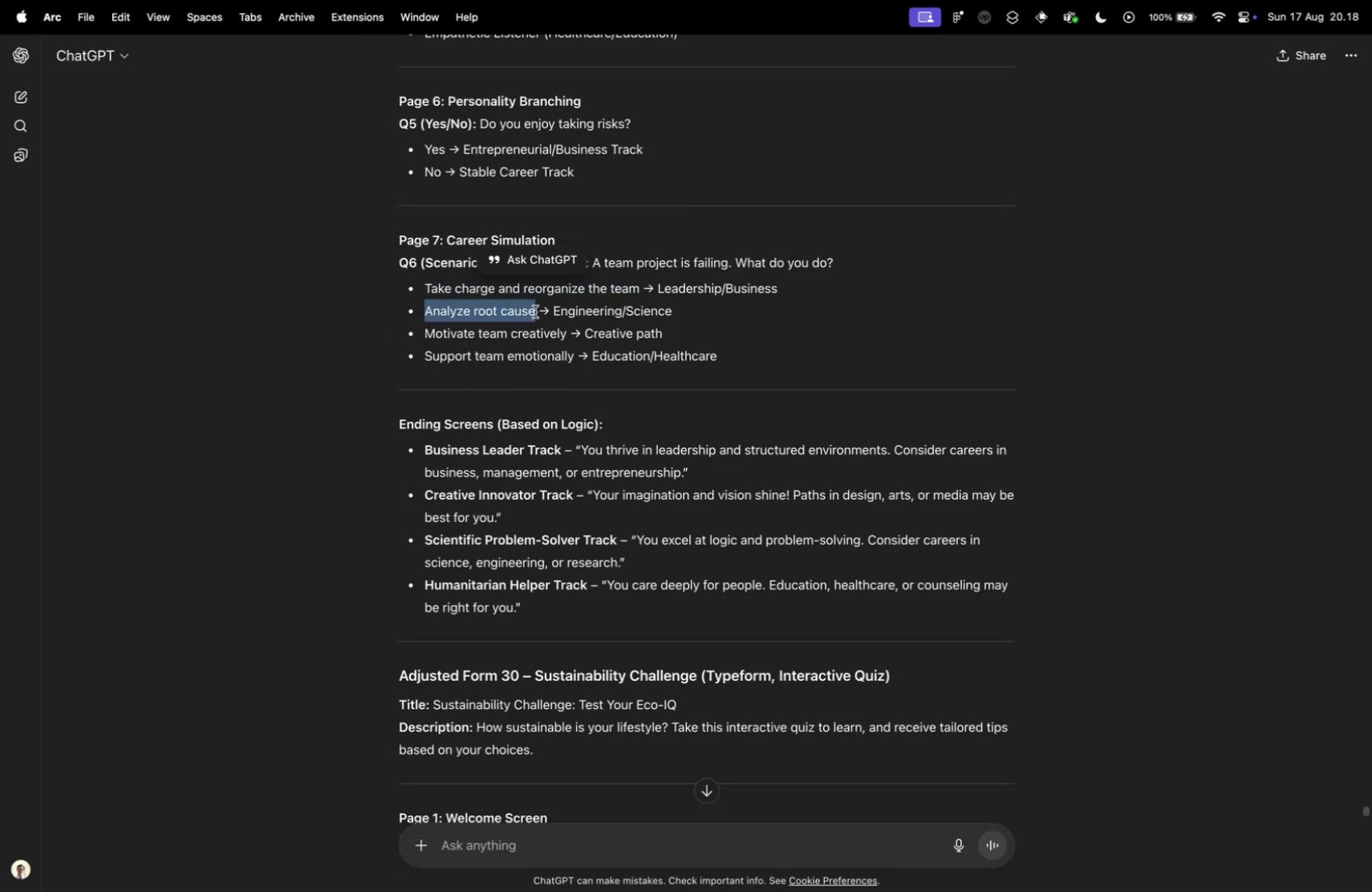 
key(Meta+CommandLeft)
 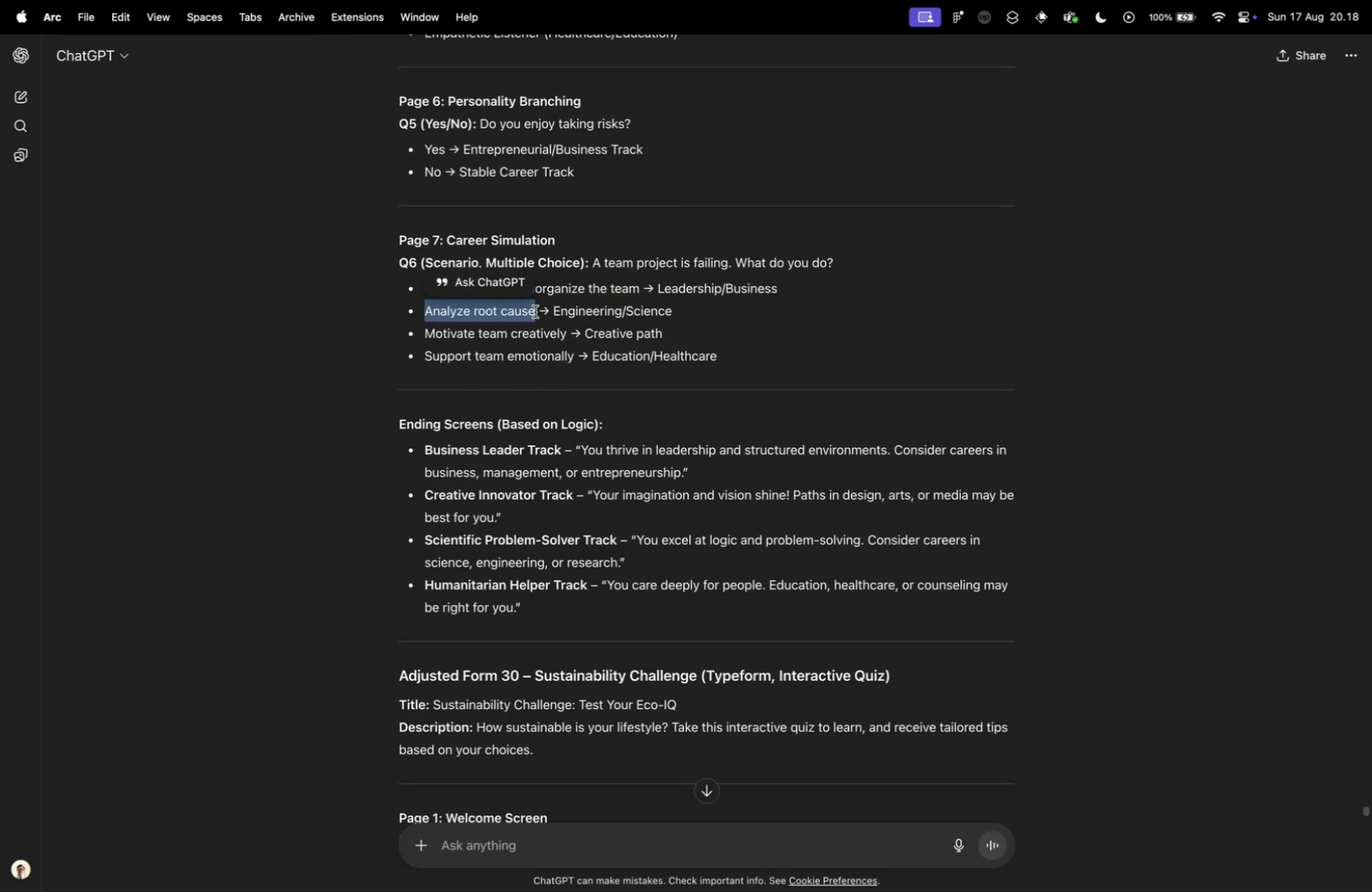 
key(Meta+C)
 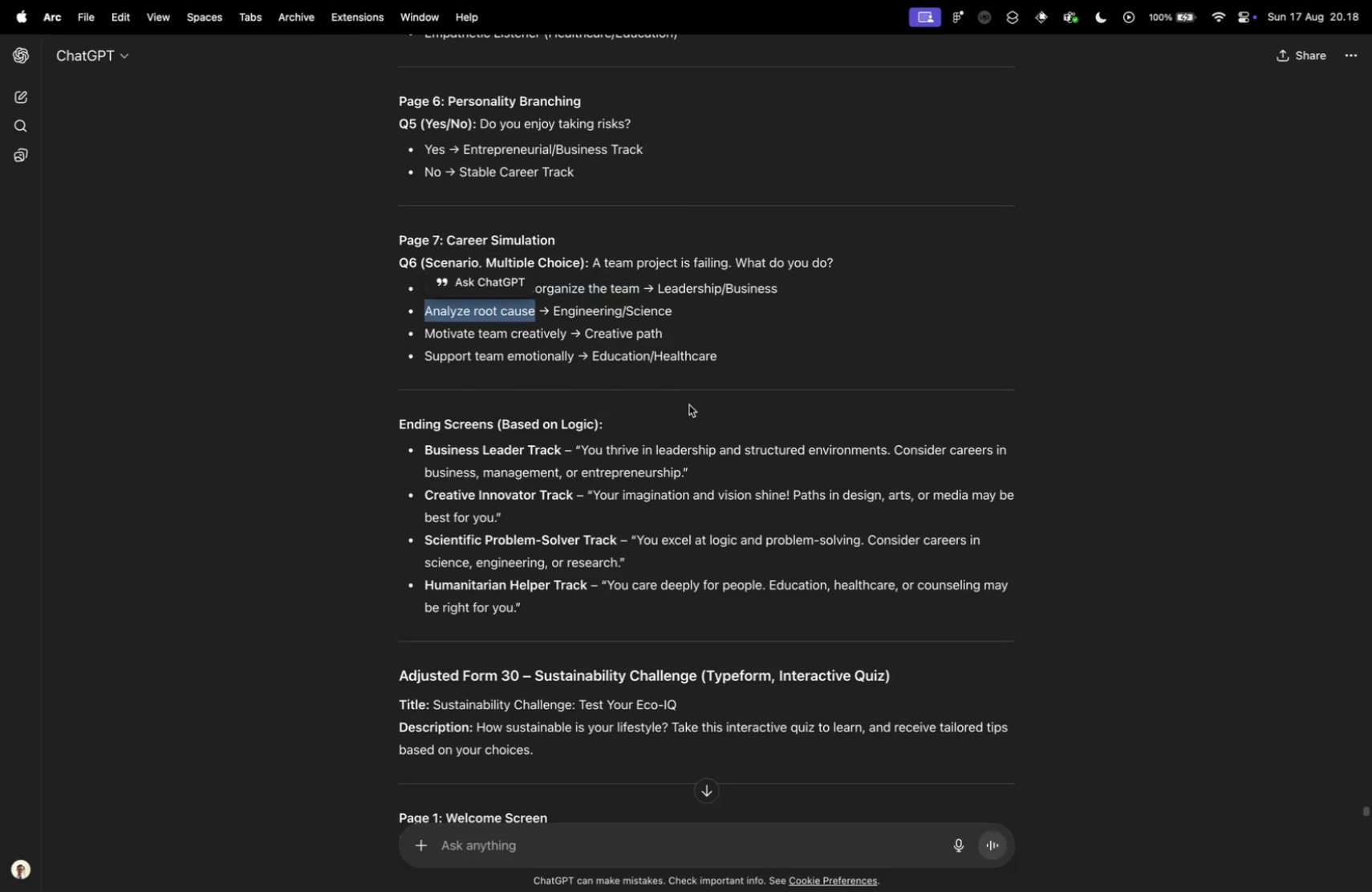 
key(Control+ControlLeft)
 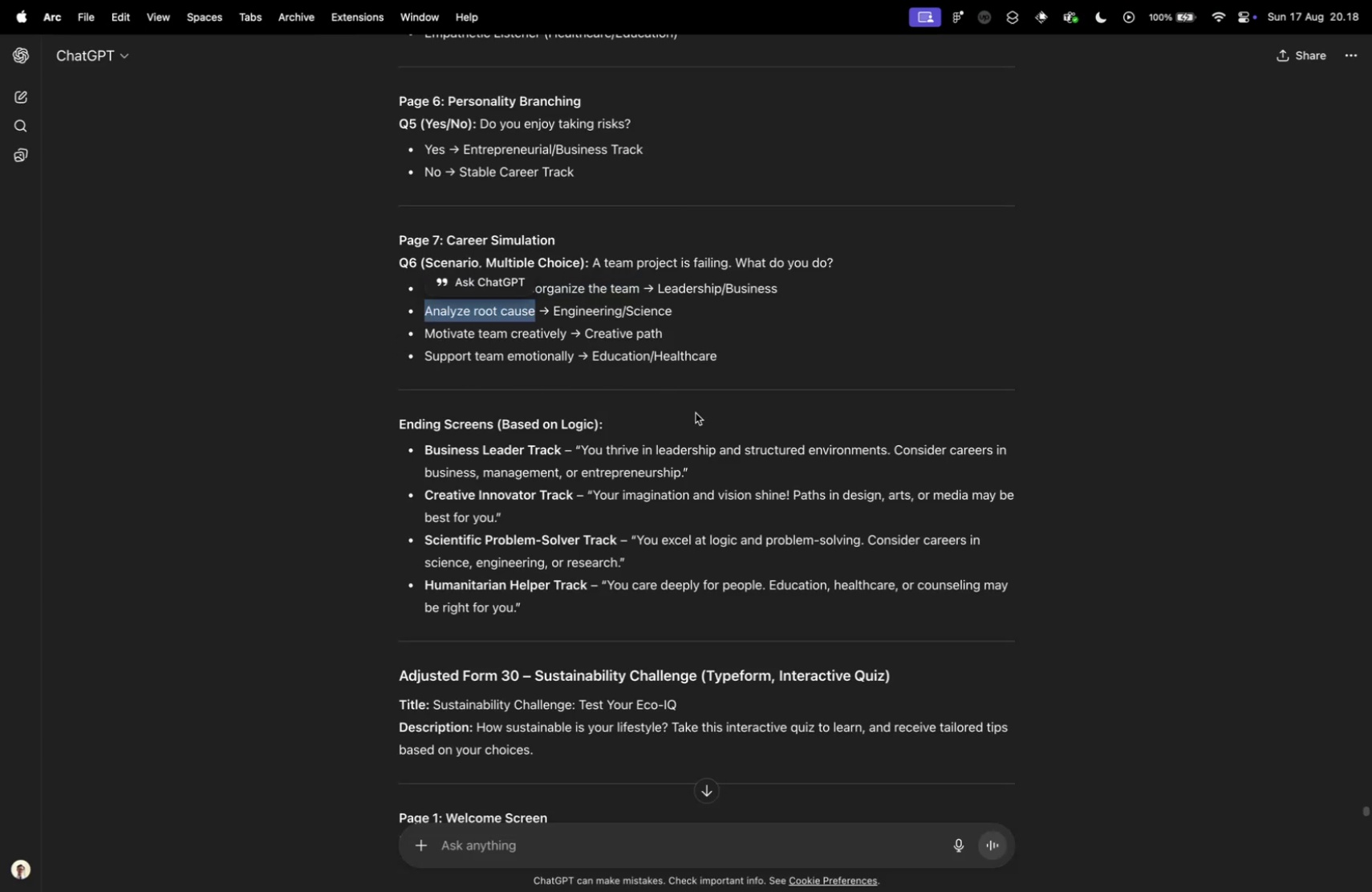 
key(Control+Tab)
 